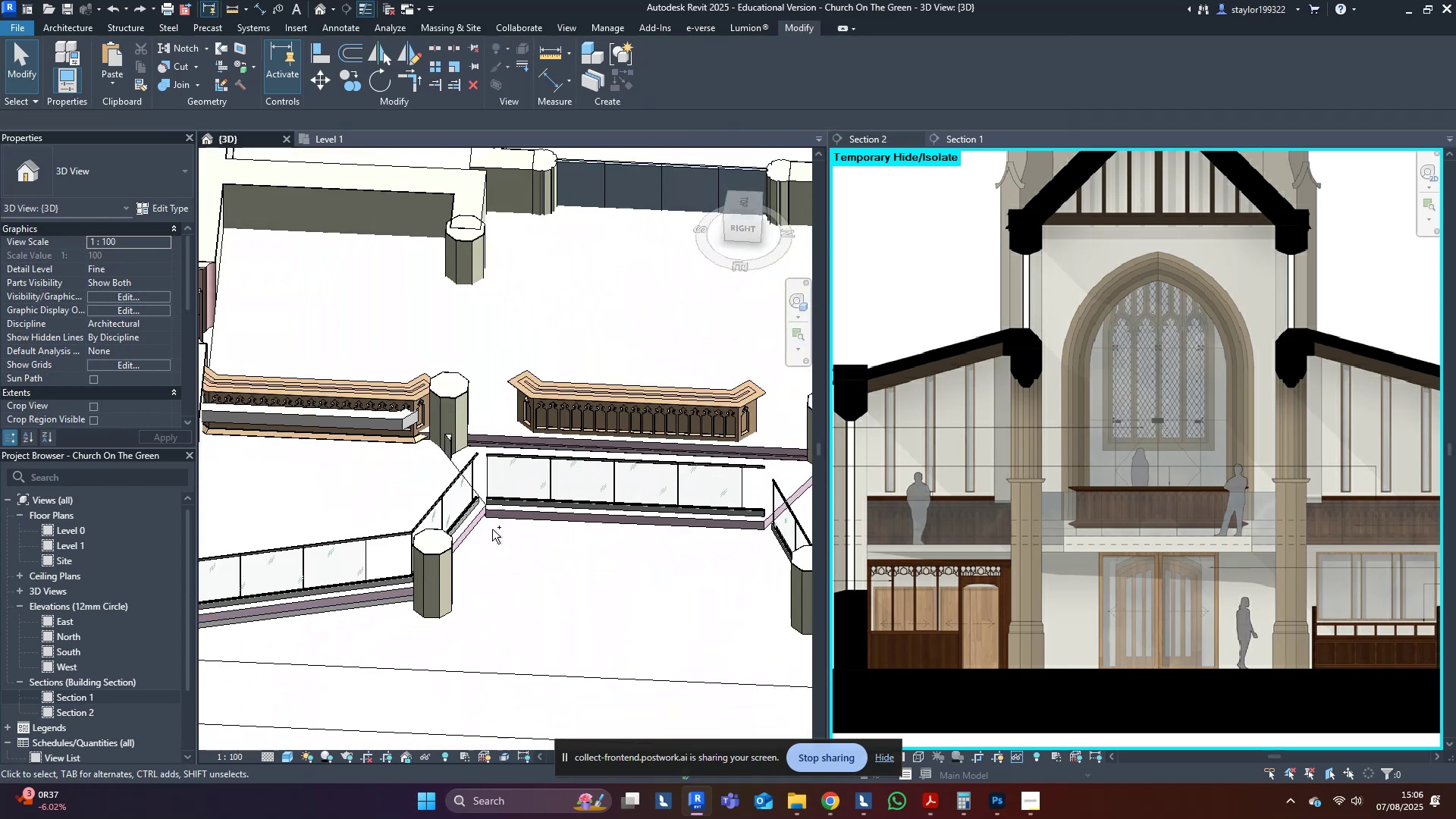 
key(Control+Z)
 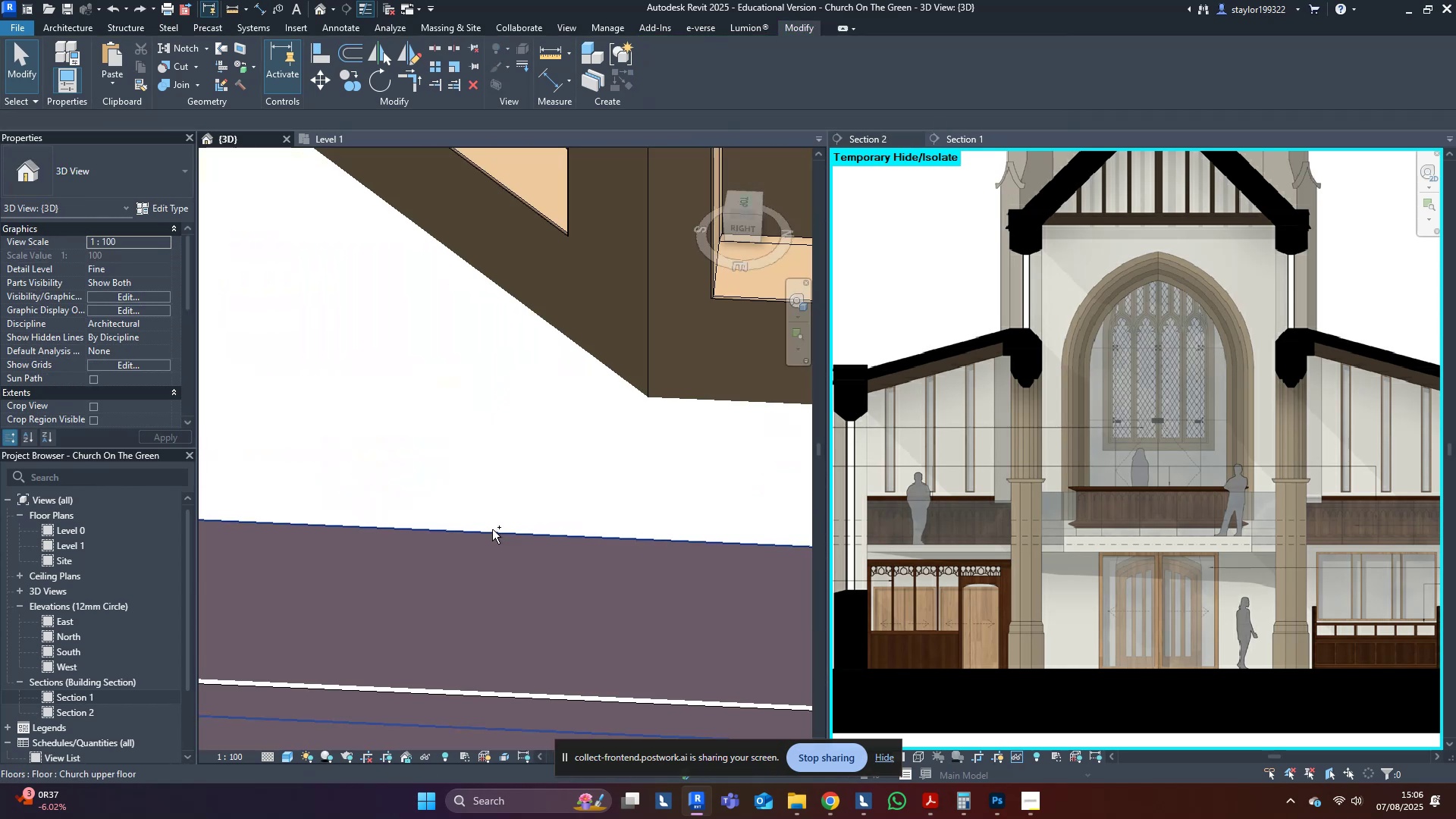 
key(Control+Z)
 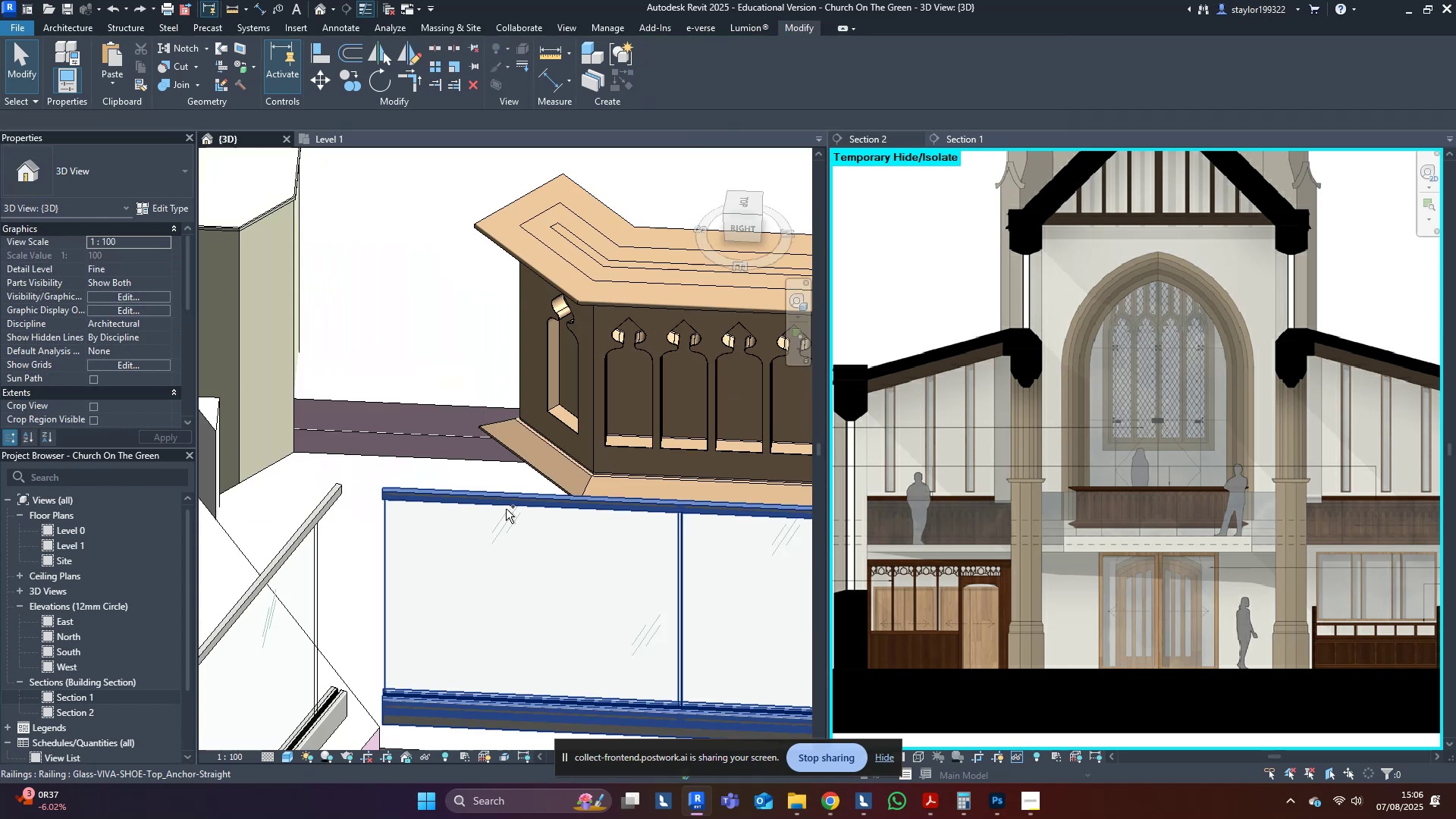 
key(Control+Z)
 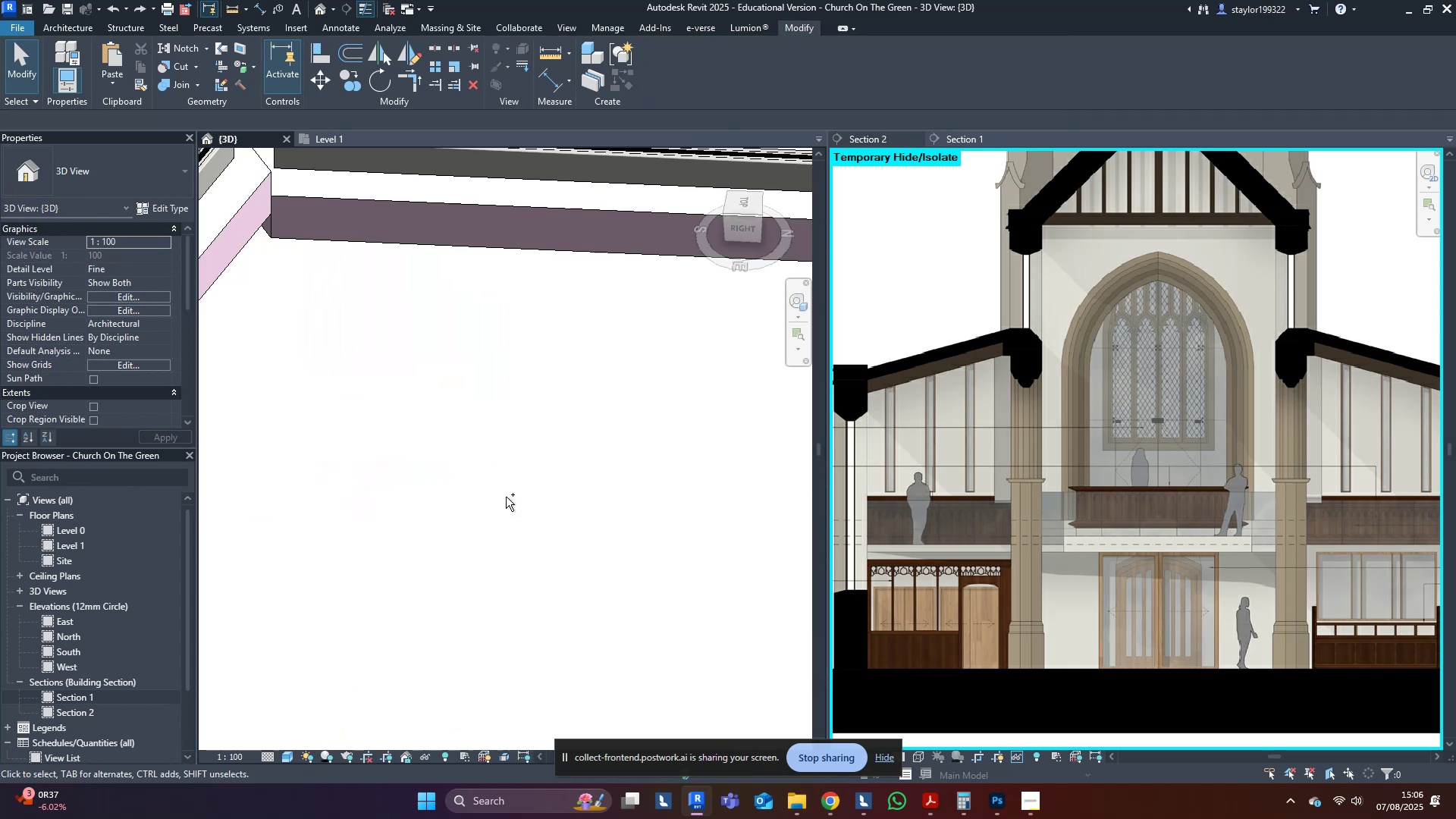 
key(Control+Z)
 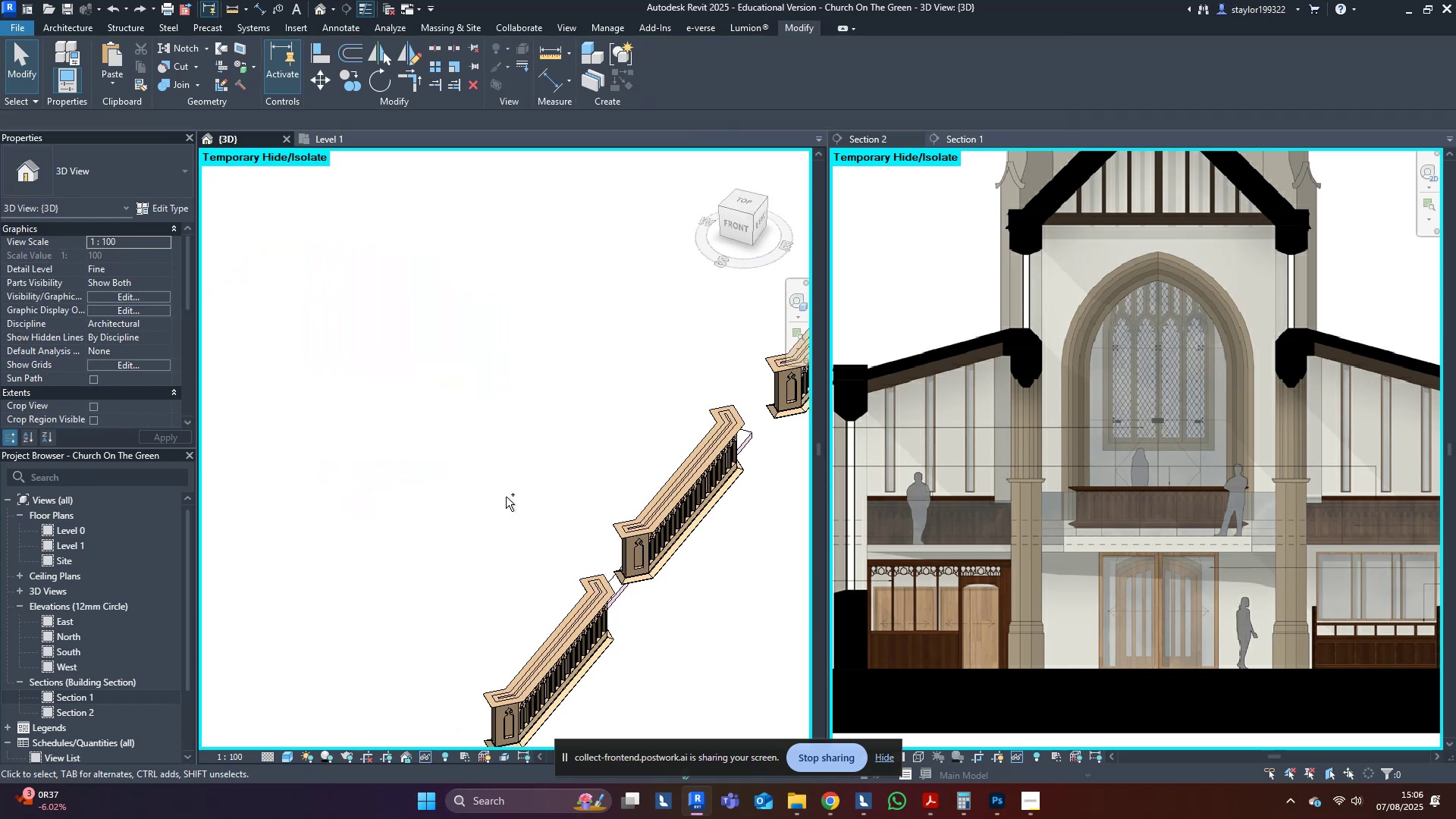 
key(Control+Z)
 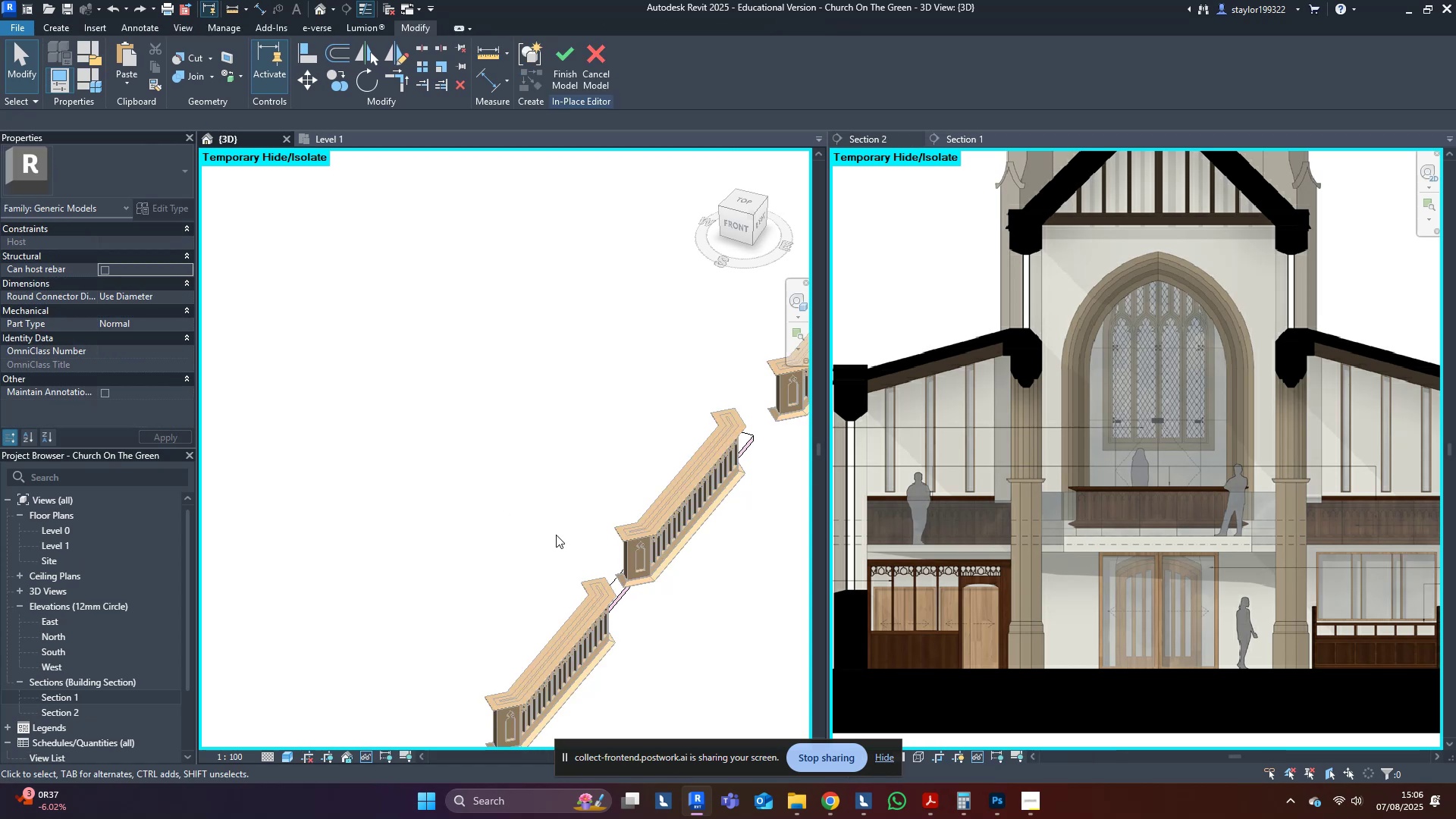 
hold_key(key=ShiftLeft, duration=0.97)
 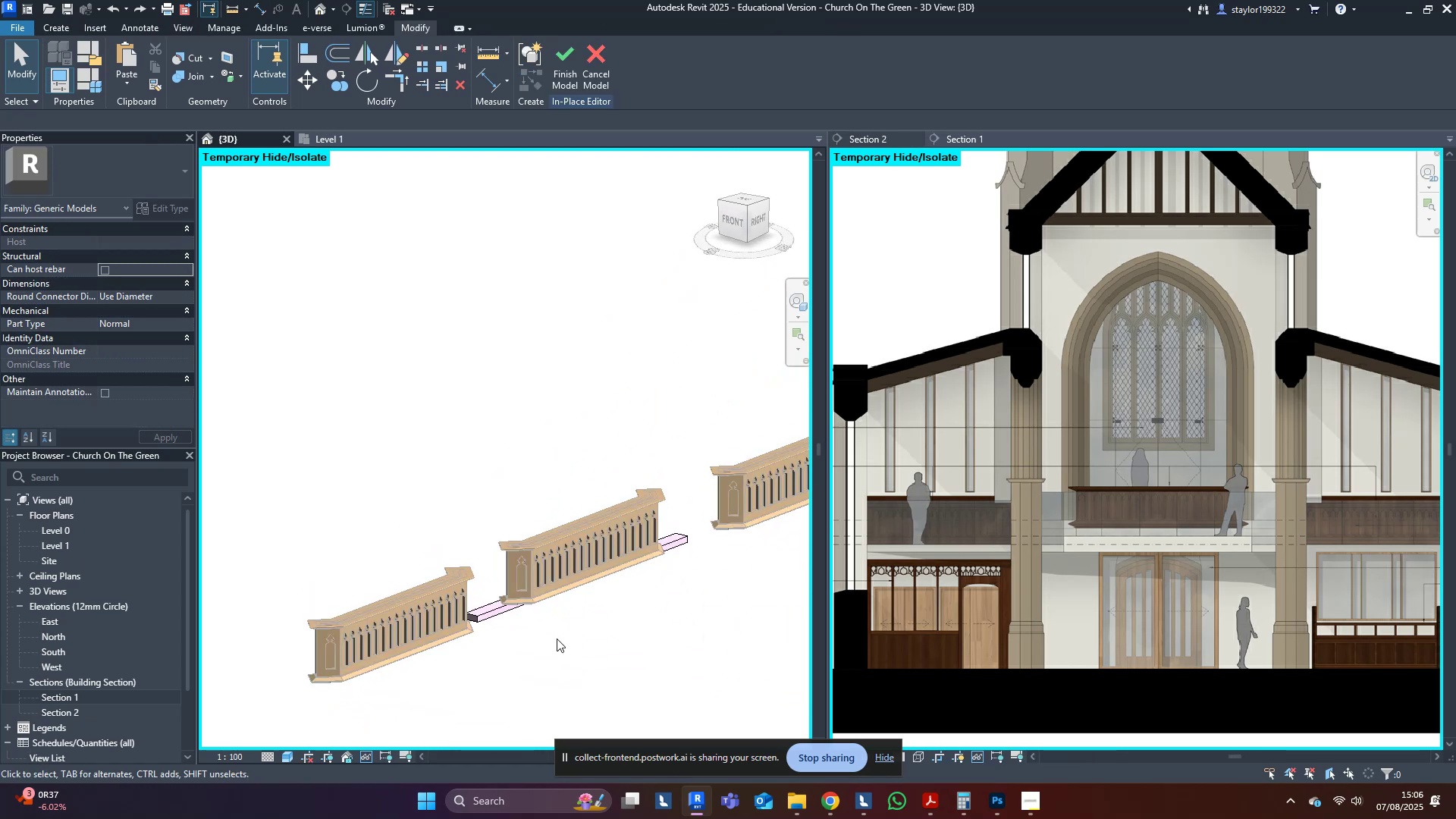 
type(hr)
 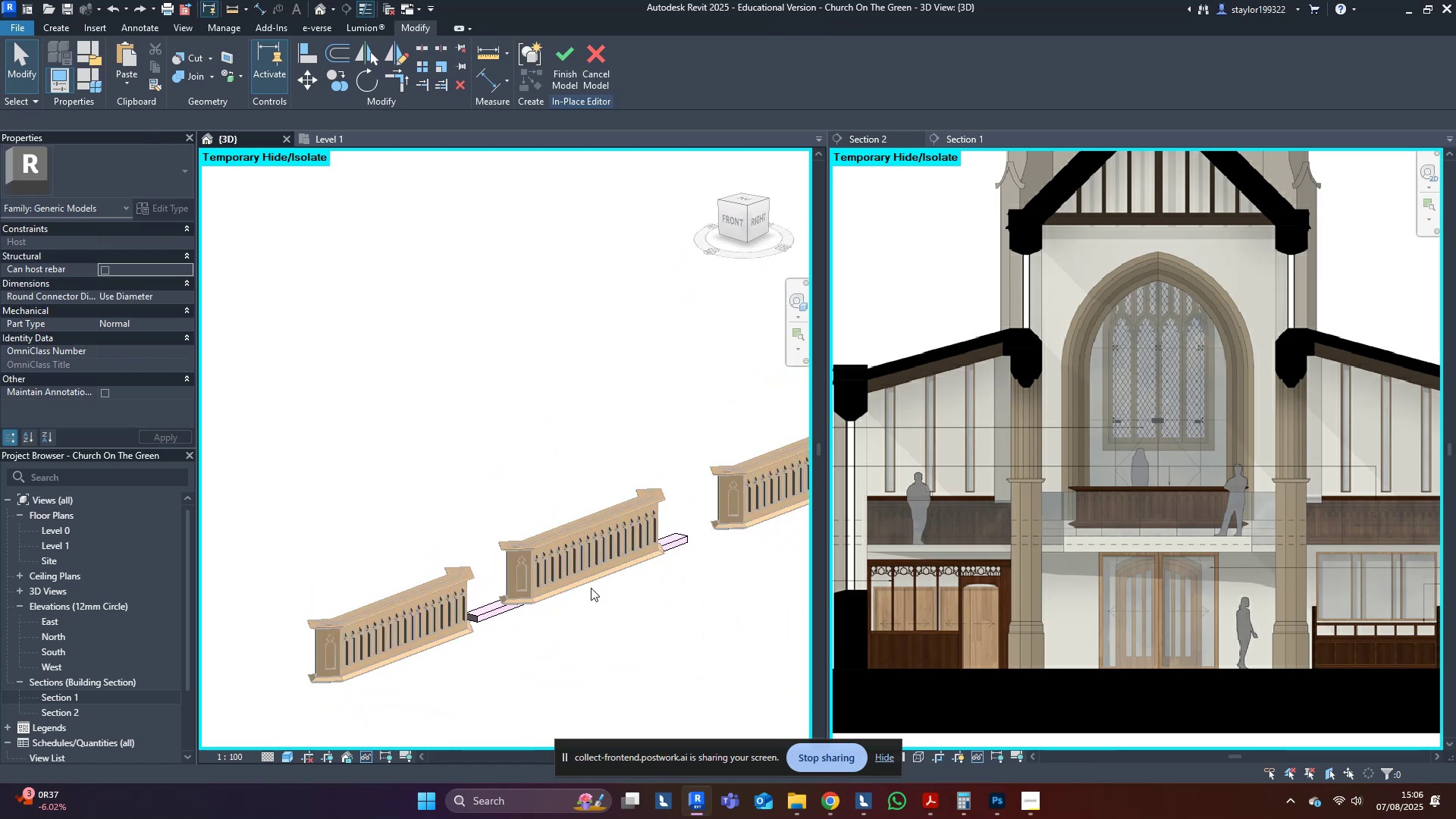 
hold_key(key=ShiftLeft, duration=0.74)
 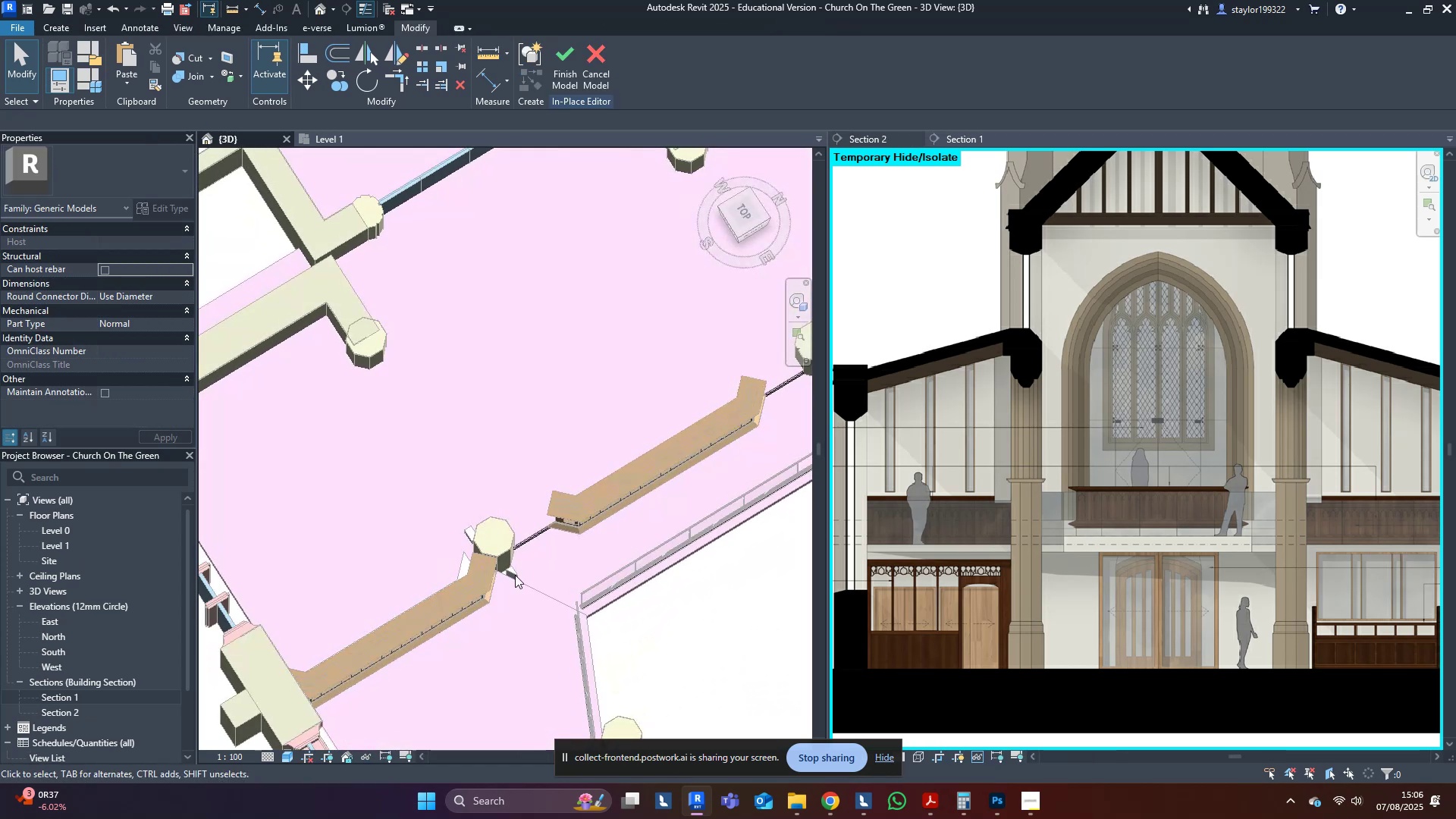 
scroll: coordinate [495, 523], scroll_direction: up, amount: 4.0
 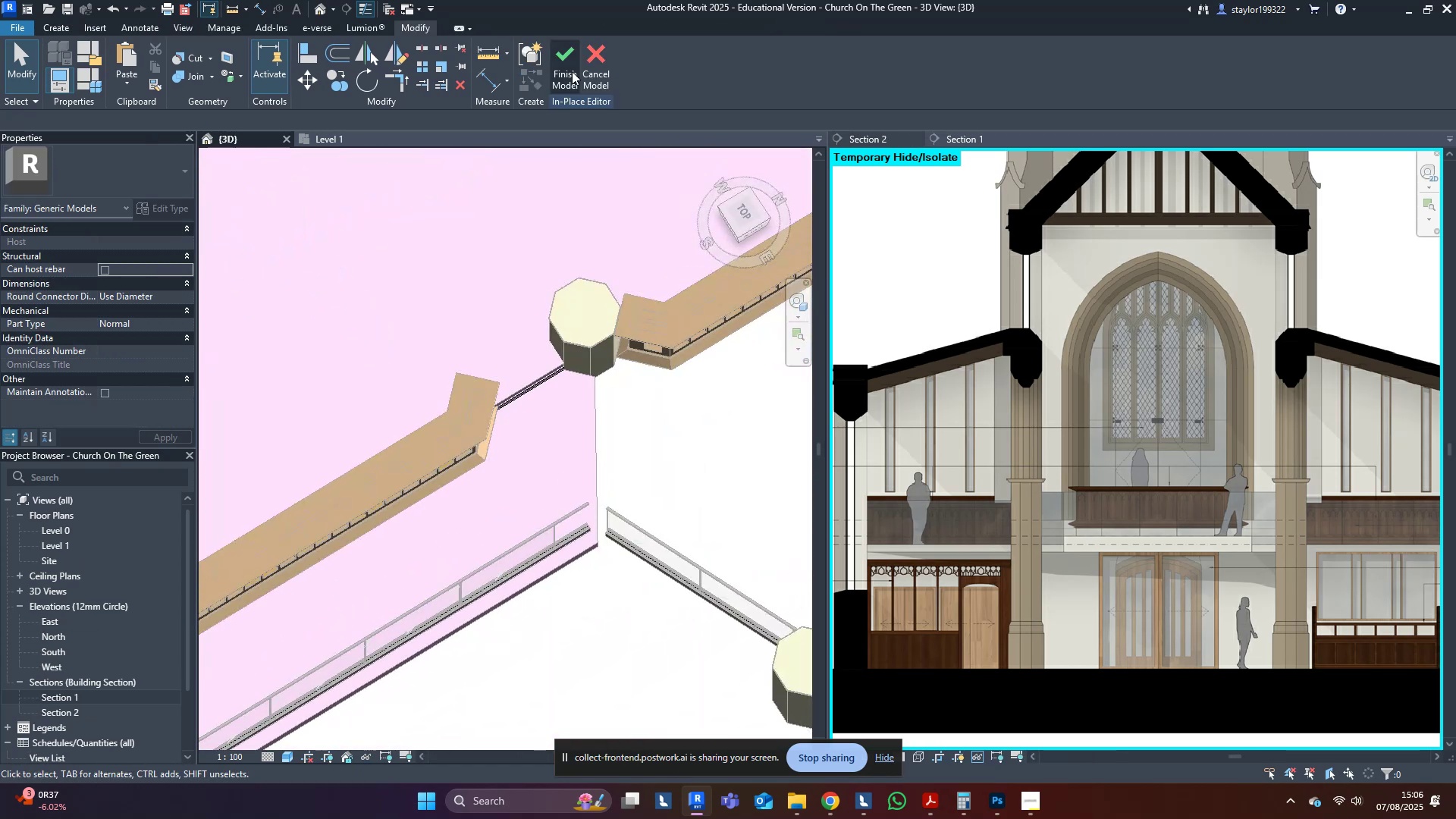 
left_click([574, 62])
 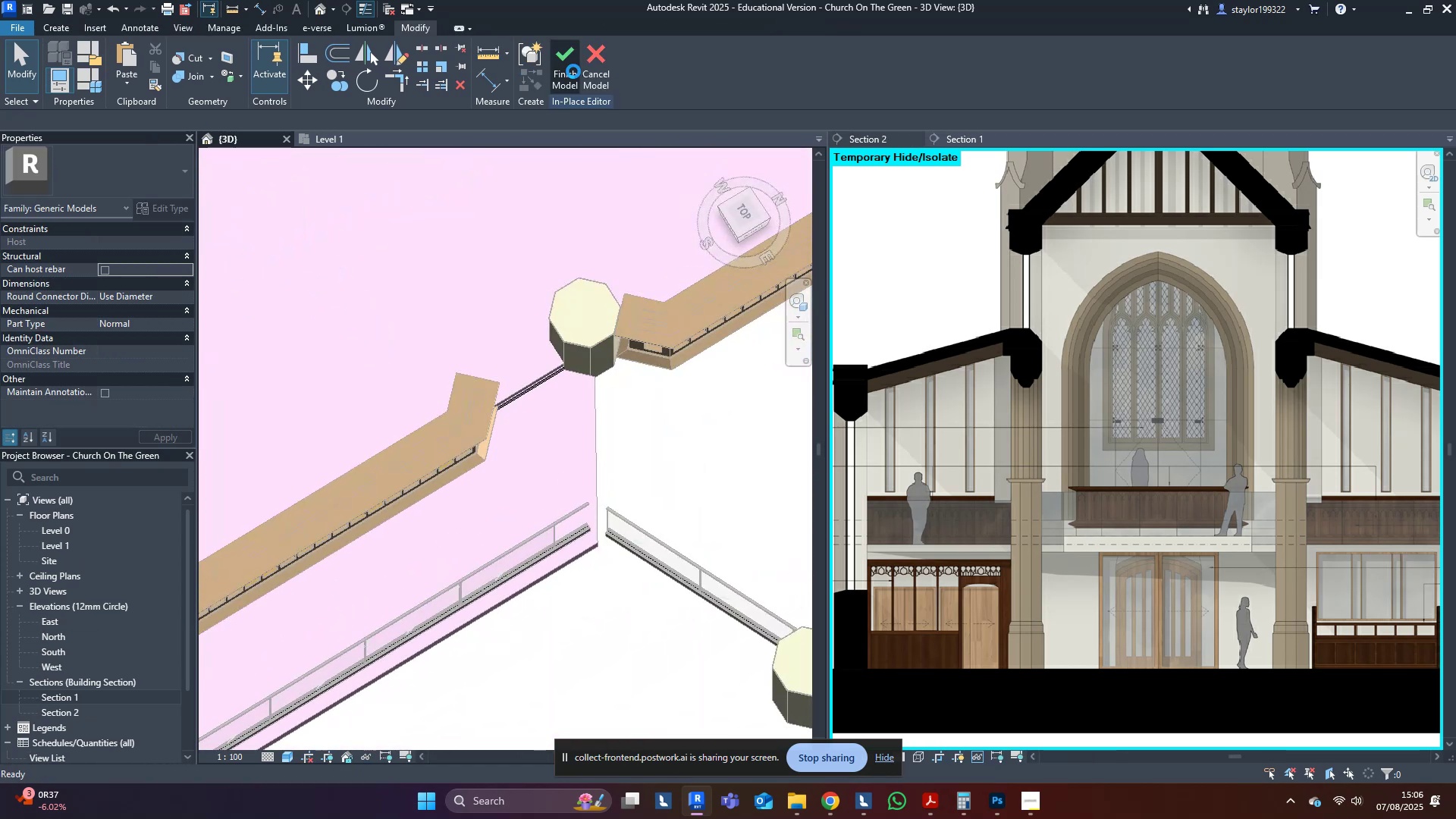 
hold_key(key=ShiftLeft, duration=0.5)
 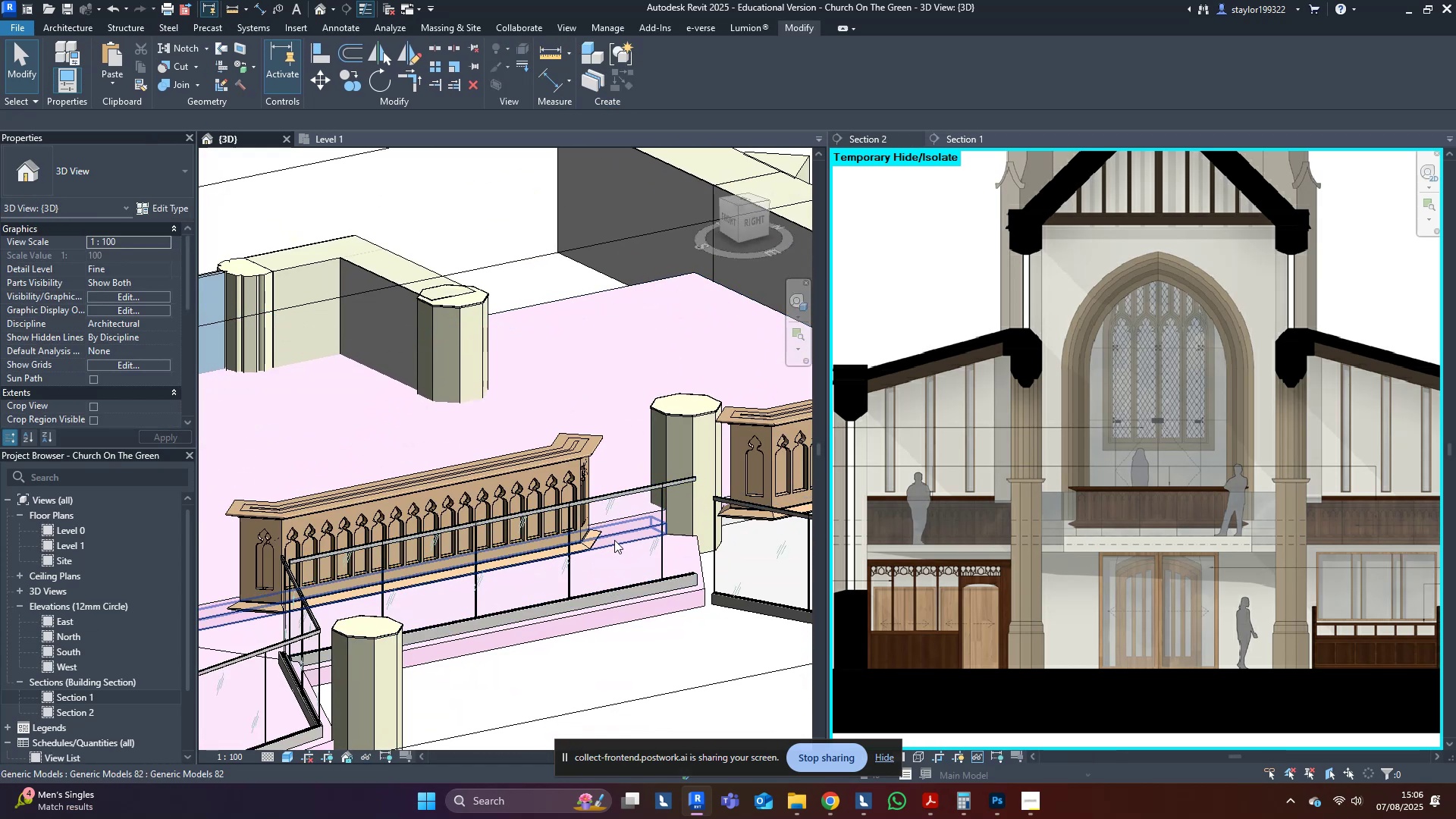 
left_click([617, 537])
 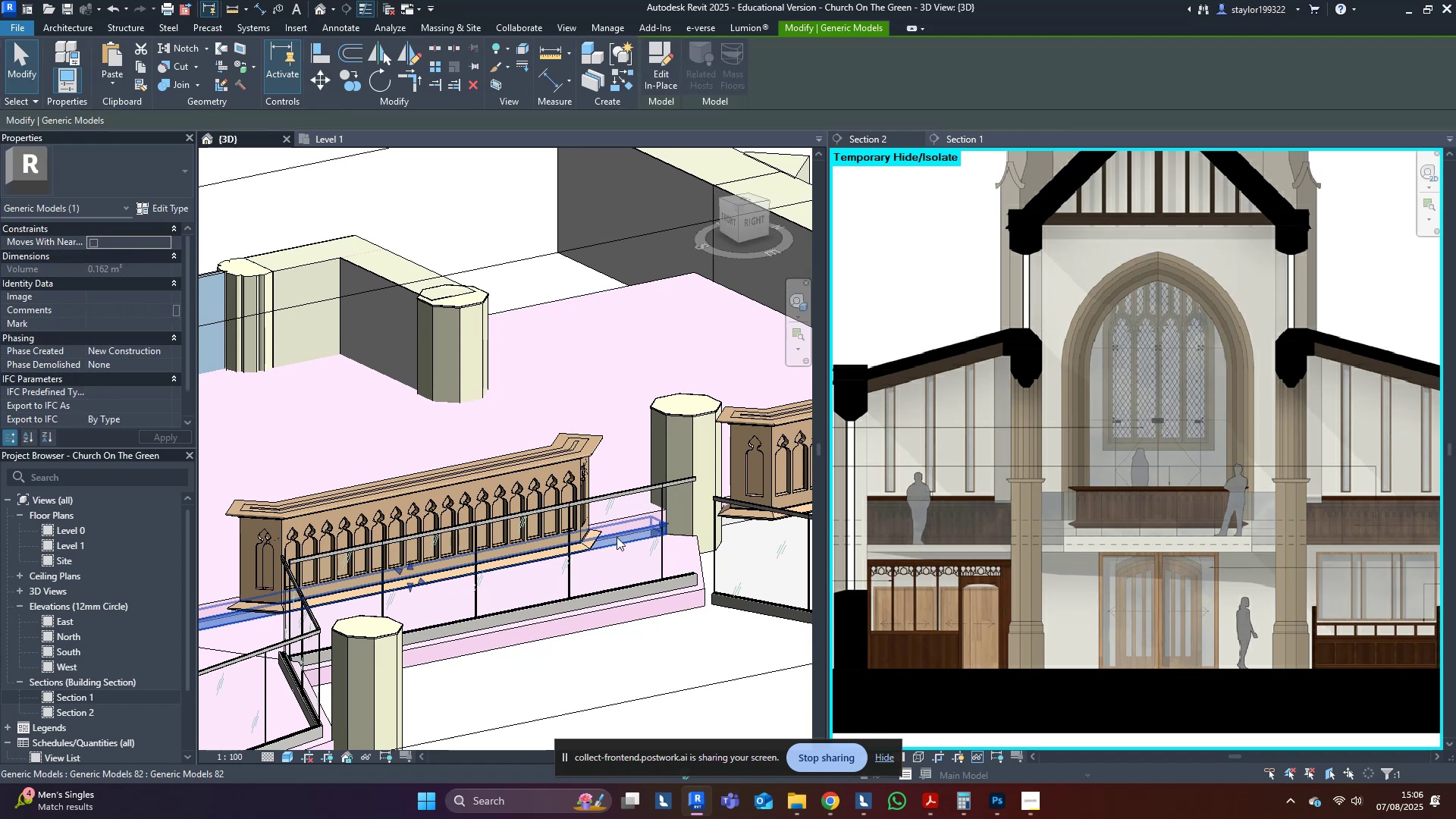 
scroll: coordinate [617, 537], scroll_direction: down, amount: 6.0
 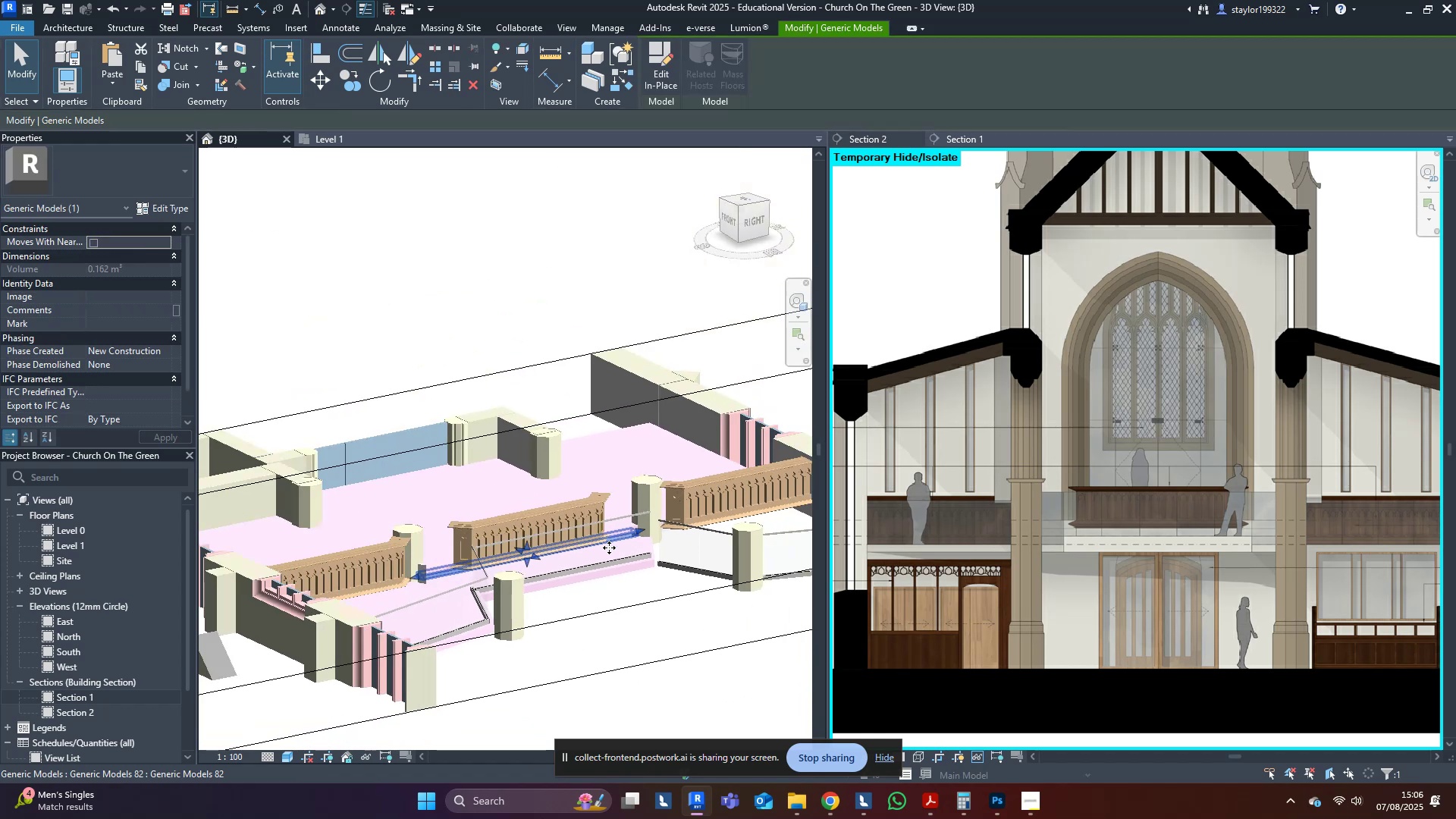 
key(Delete)
 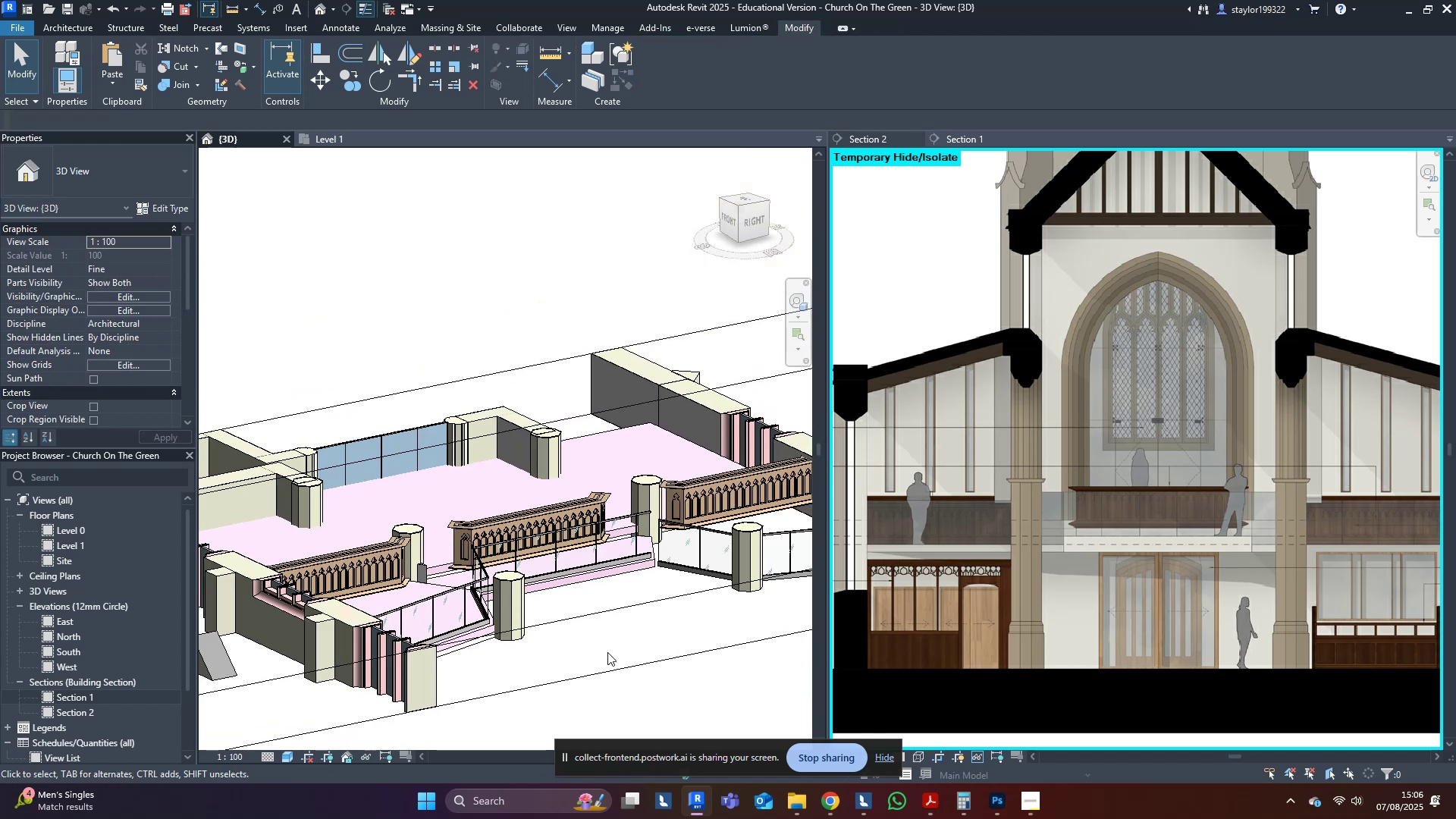 
hold_key(key=ShiftLeft, duration=0.87)
 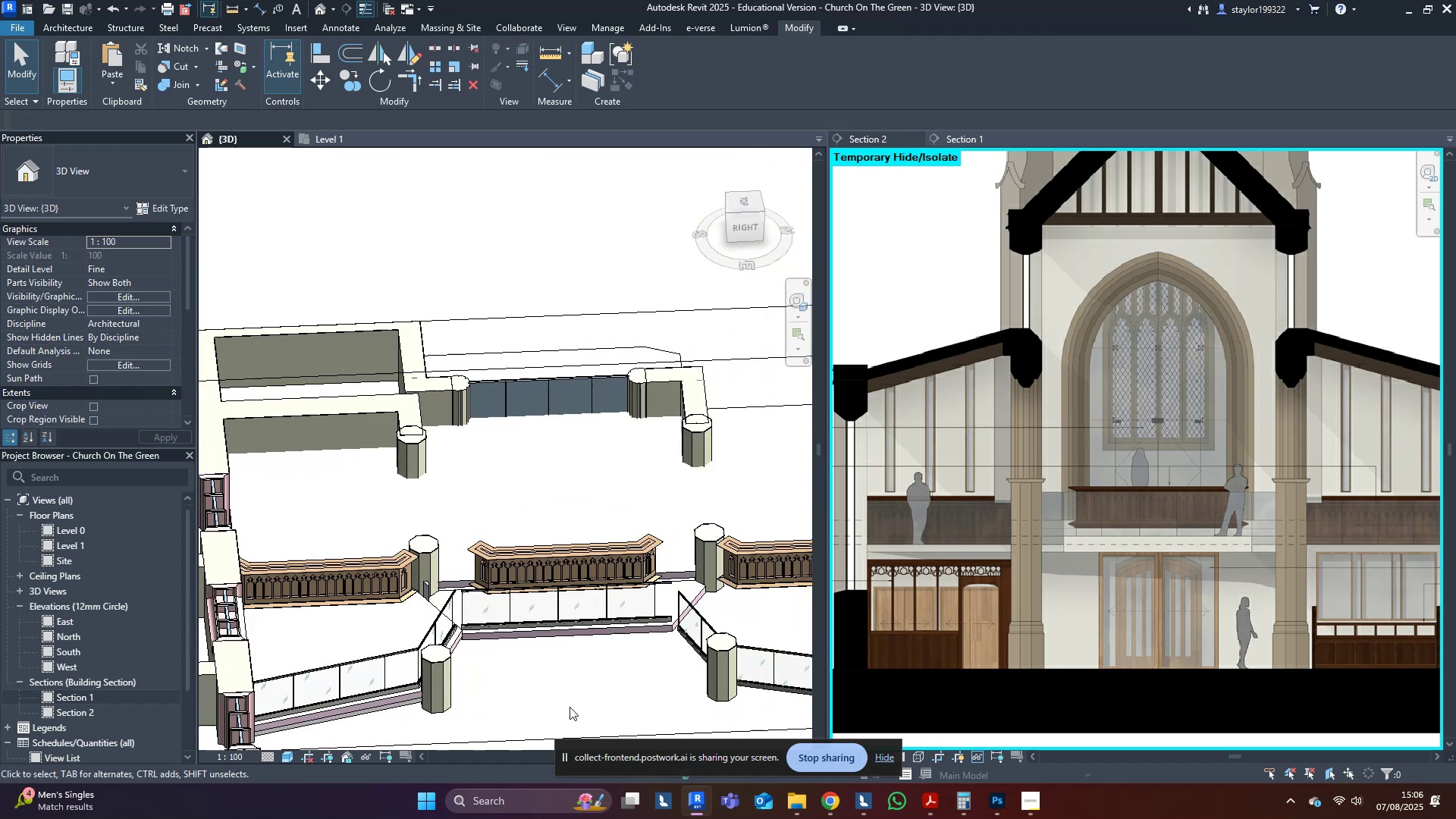 
key(Shift+6)
 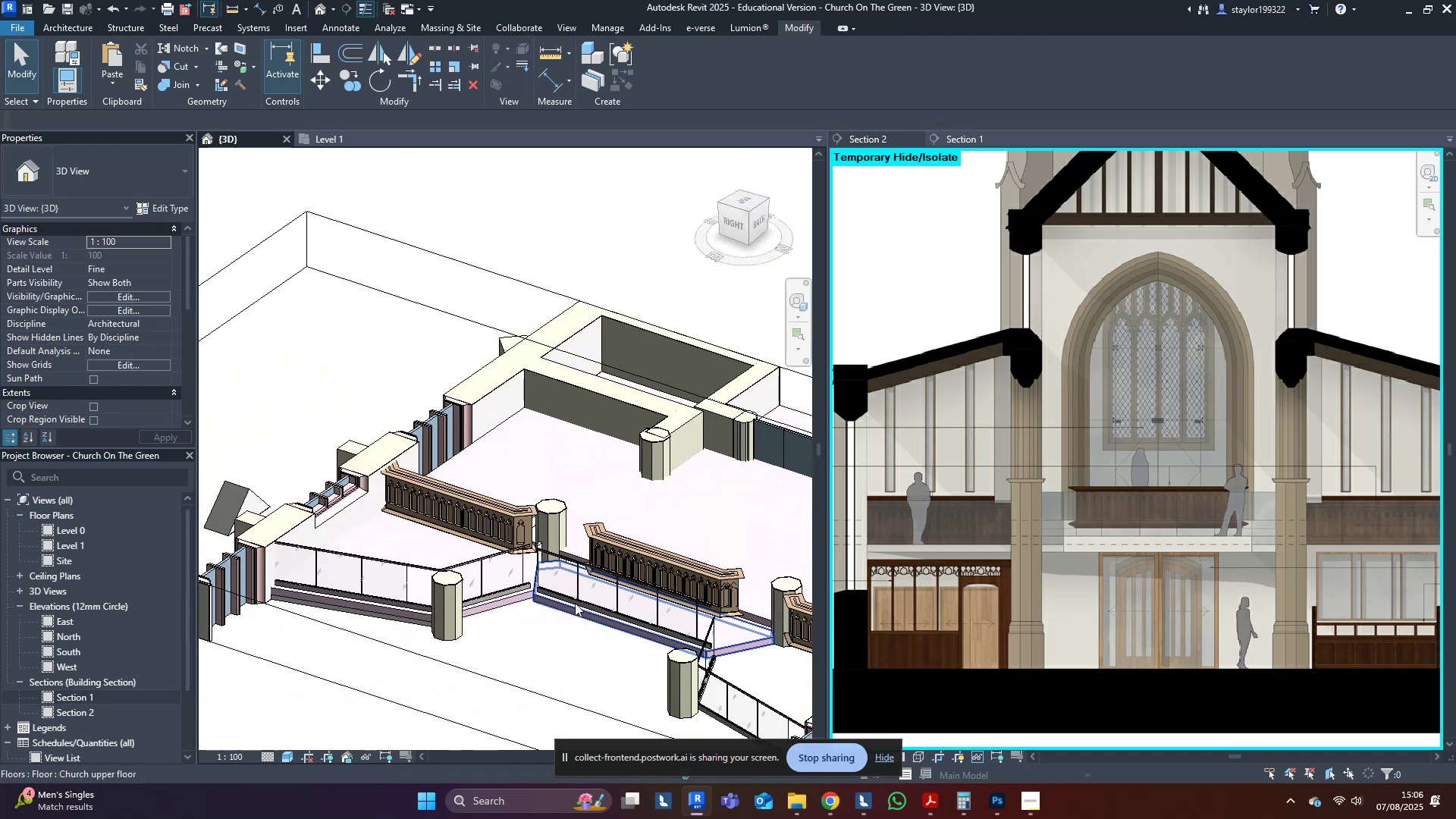 
hold_key(key=ShiftLeft, duration=0.81)
 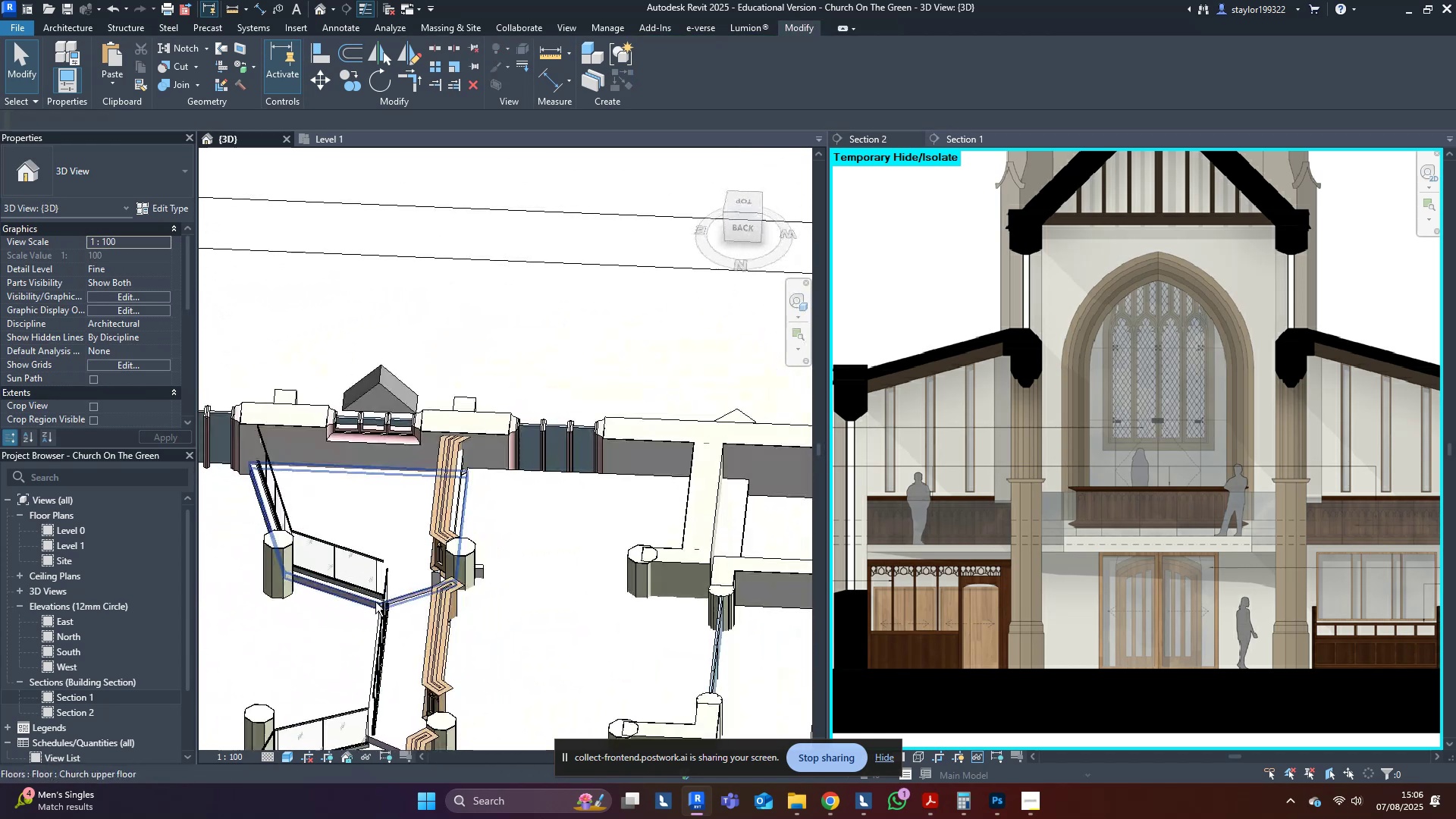 
scroll: coordinate [441, 581], scroll_direction: up, amount: 9.0
 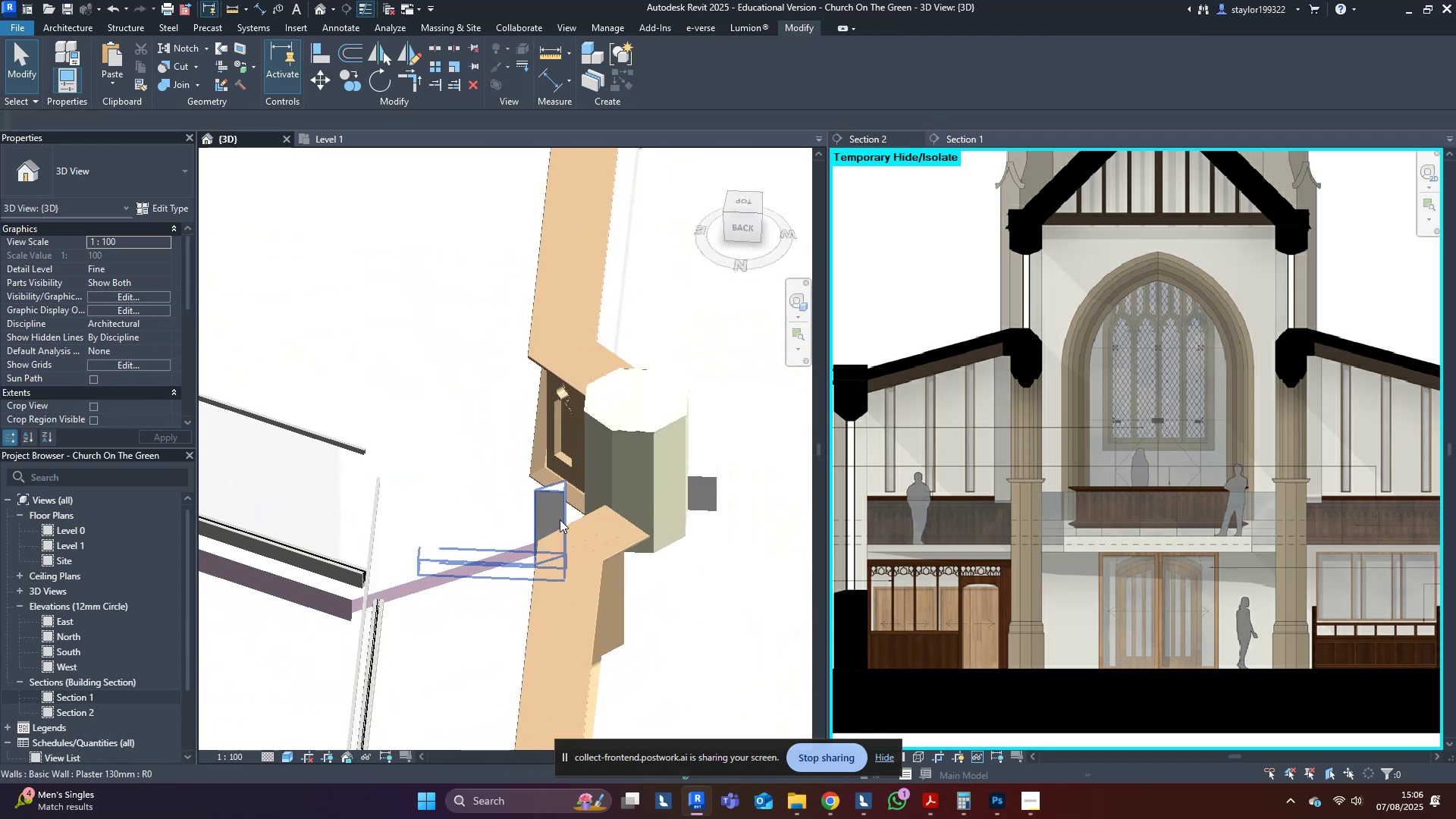 
left_click([538, 516])
 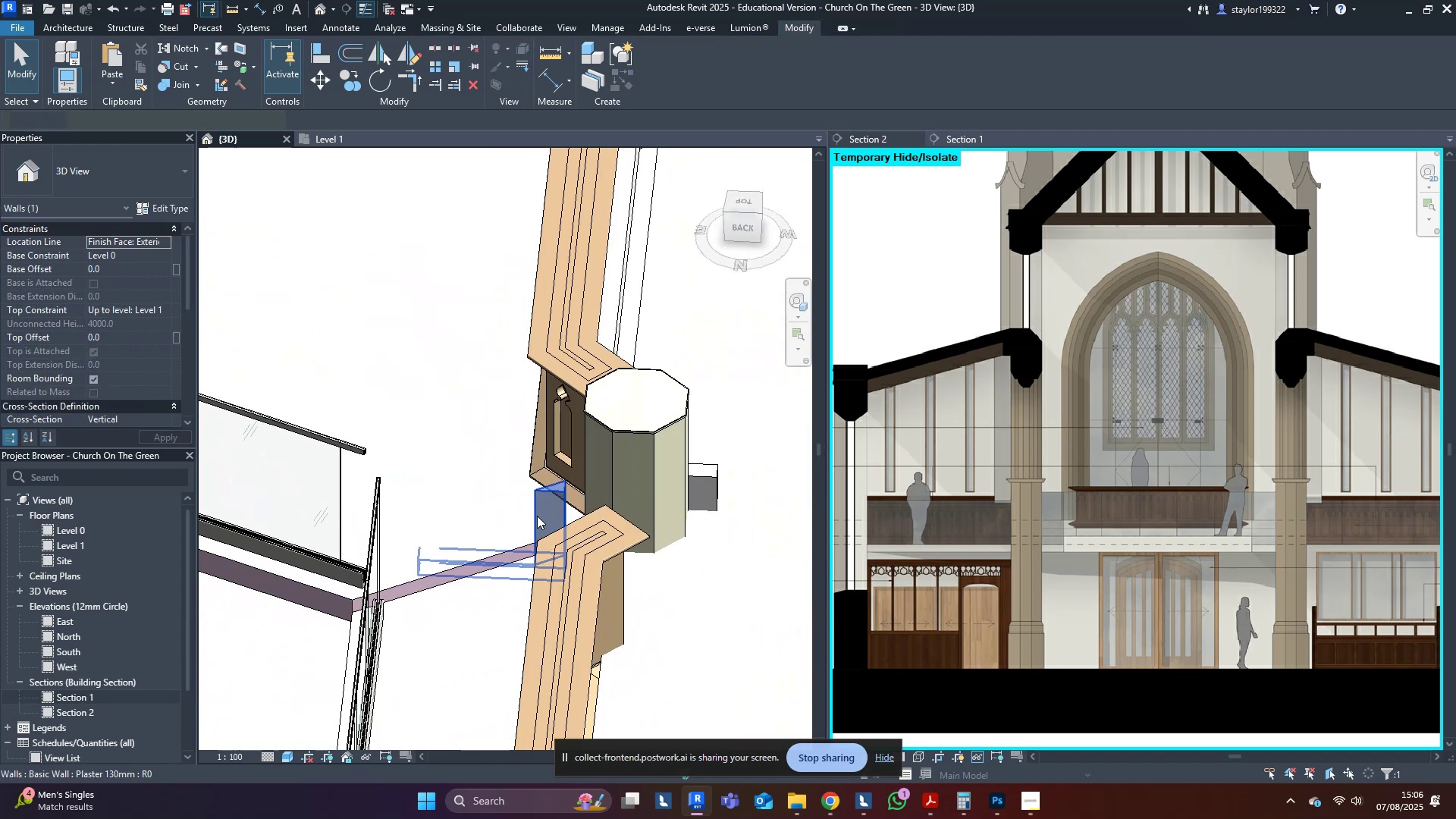 
scroll: coordinate [508, 552], scroll_direction: down, amount: 3.0
 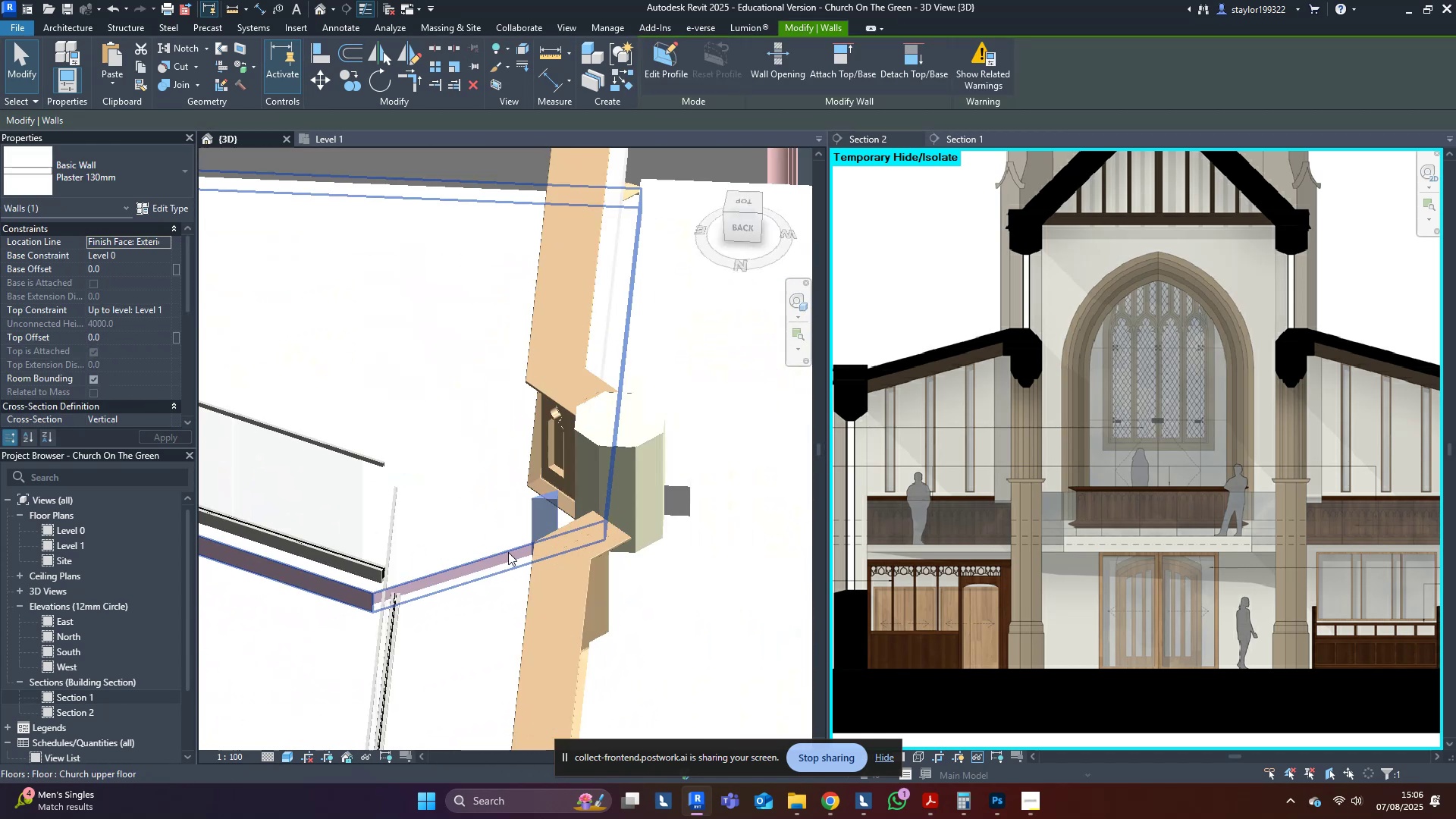 
hold_key(key=ShiftLeft, duration=0.4)
 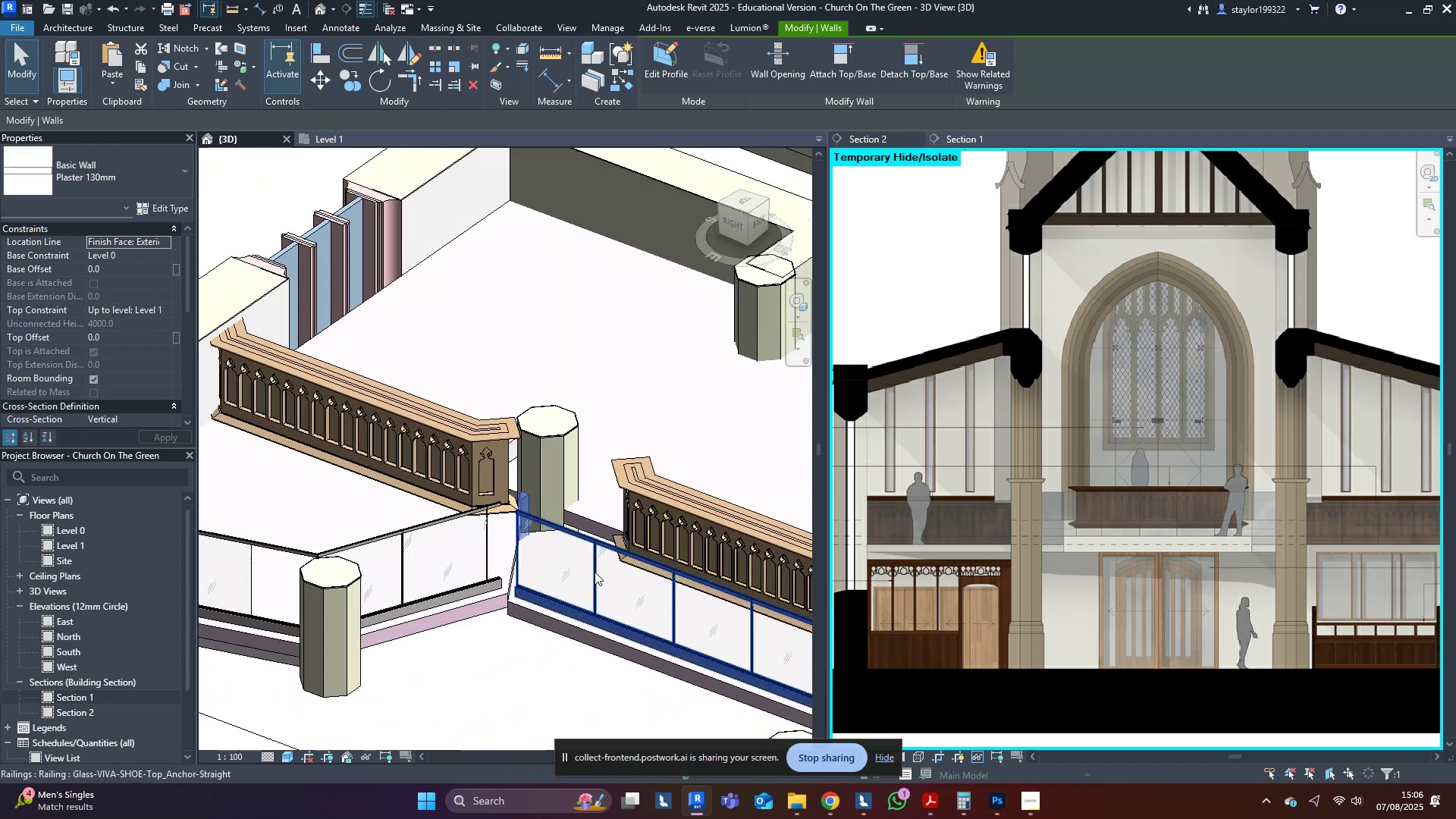 
key(Escape)
 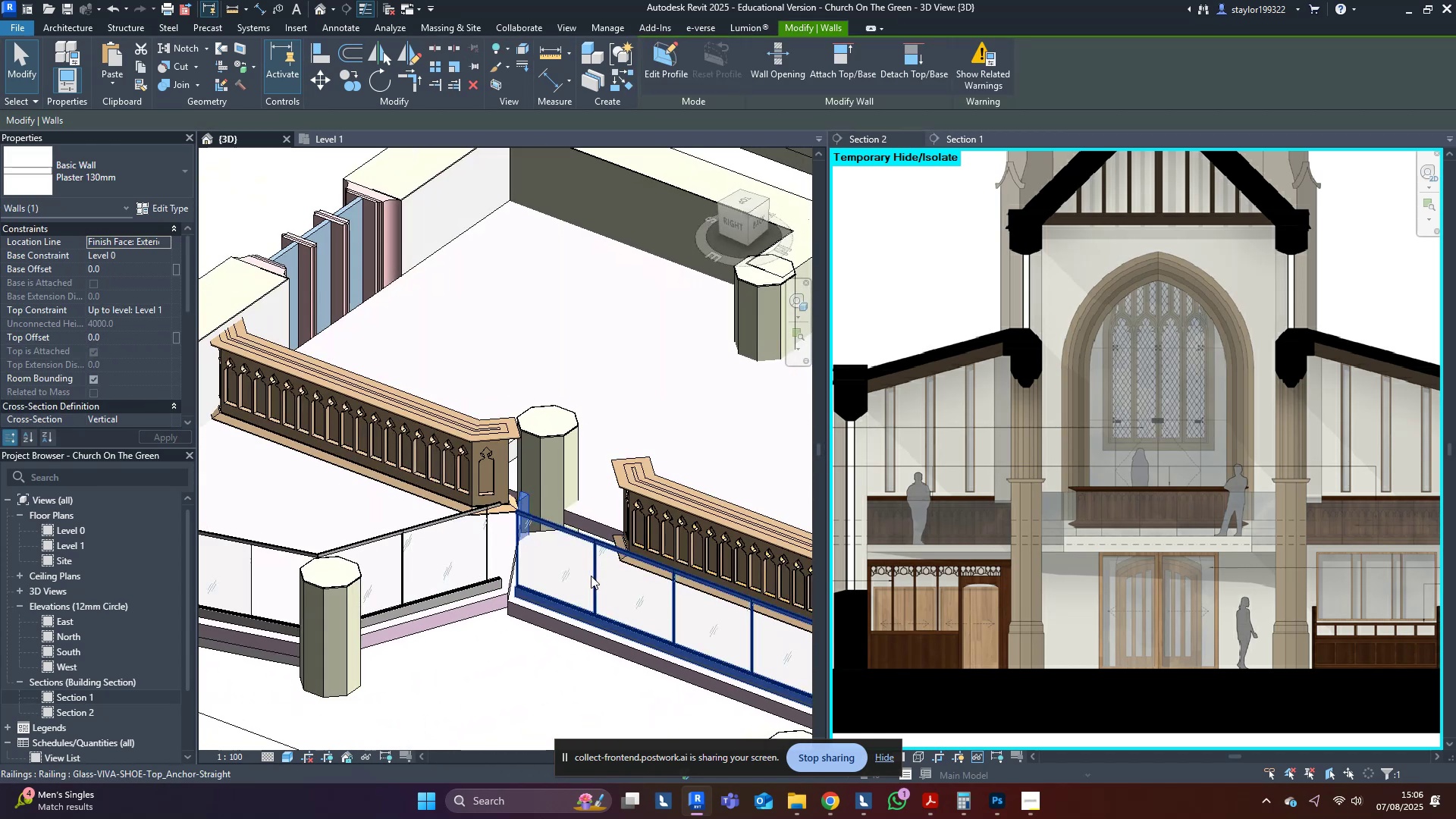 
scroll: coordinate [591, 576], scroll_direction: down, amount: 3.0
 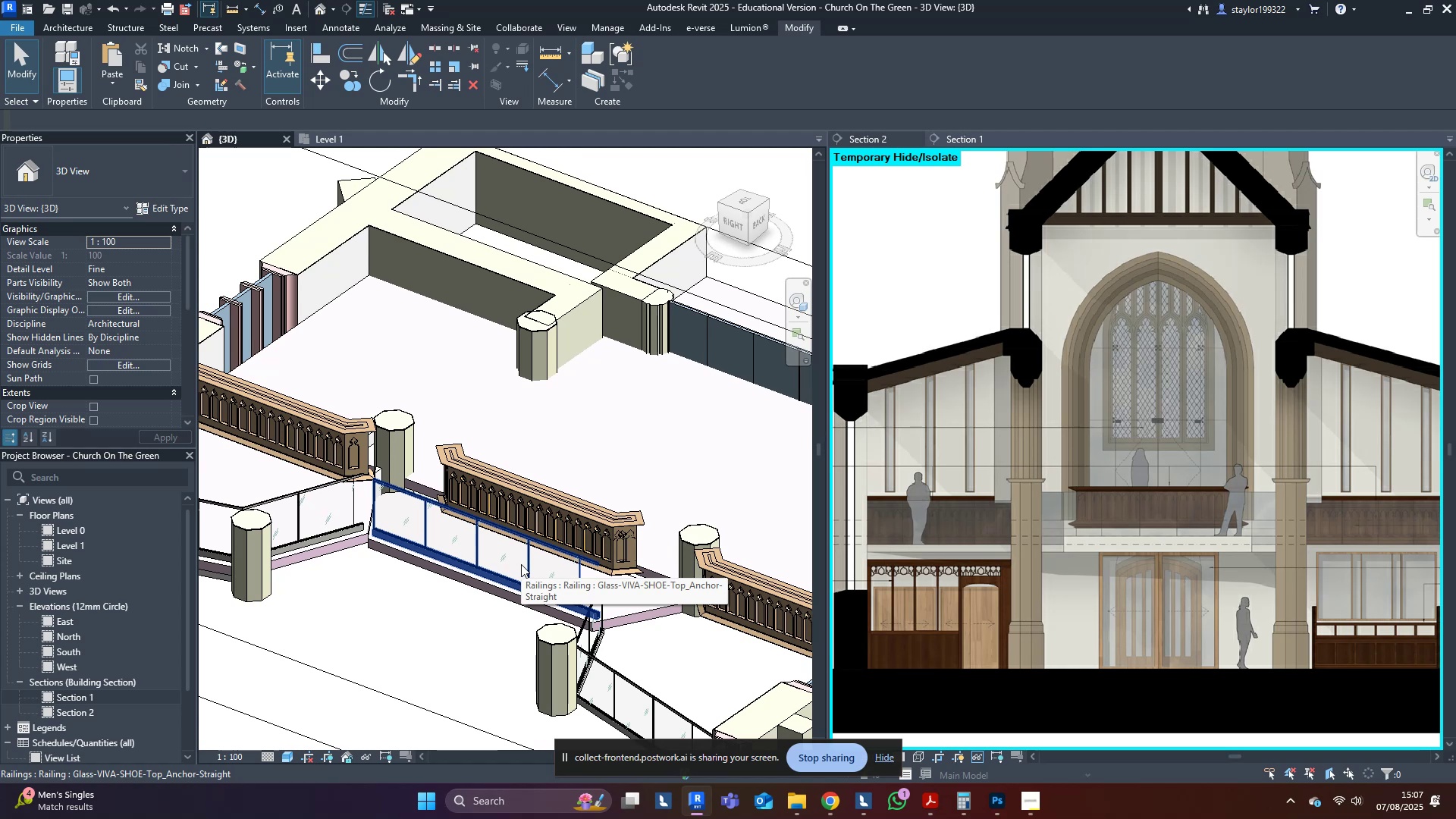 
wait(18.29)
 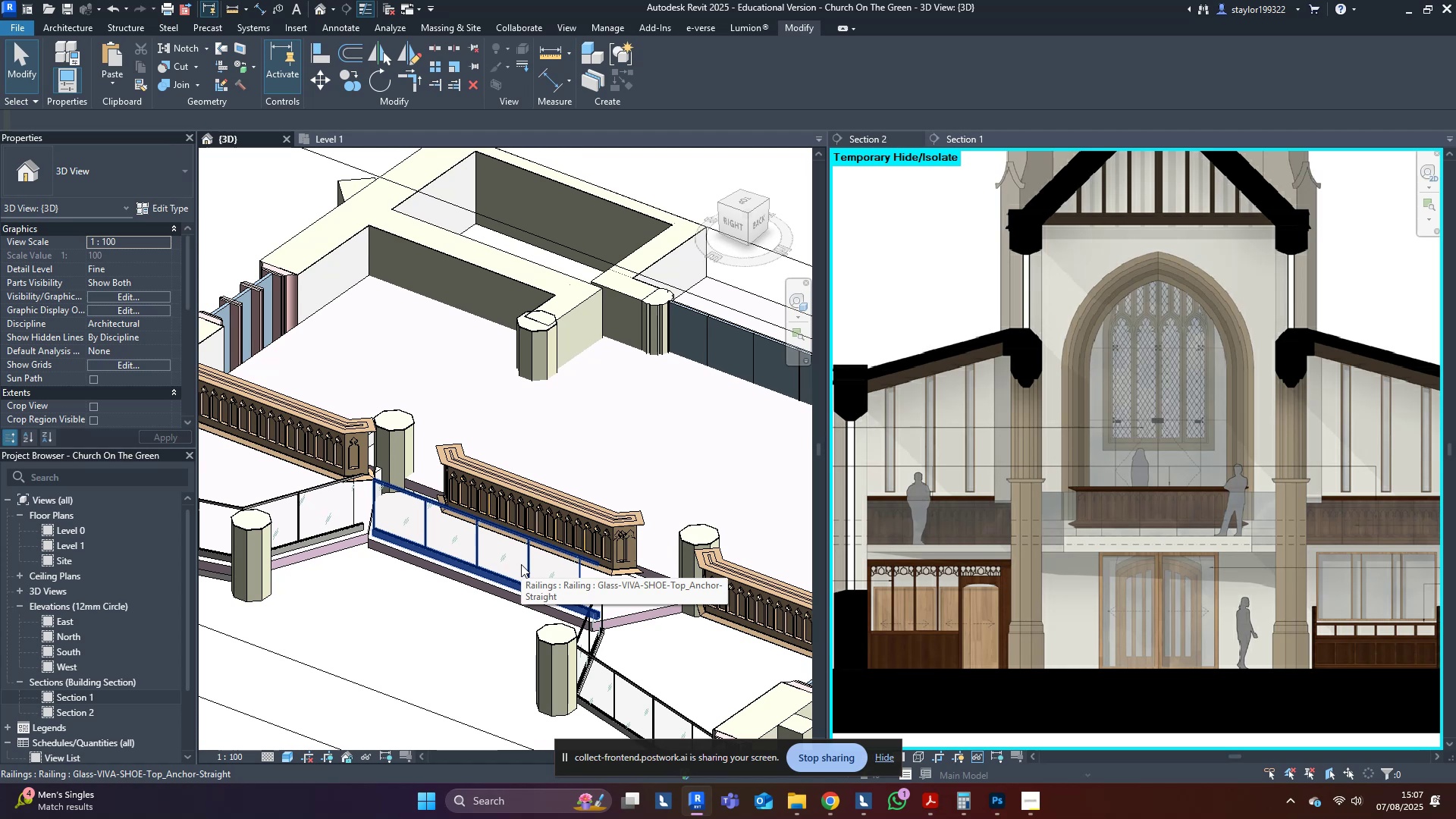 
hold_key(key=ShiftLeft, duration=1.53)
 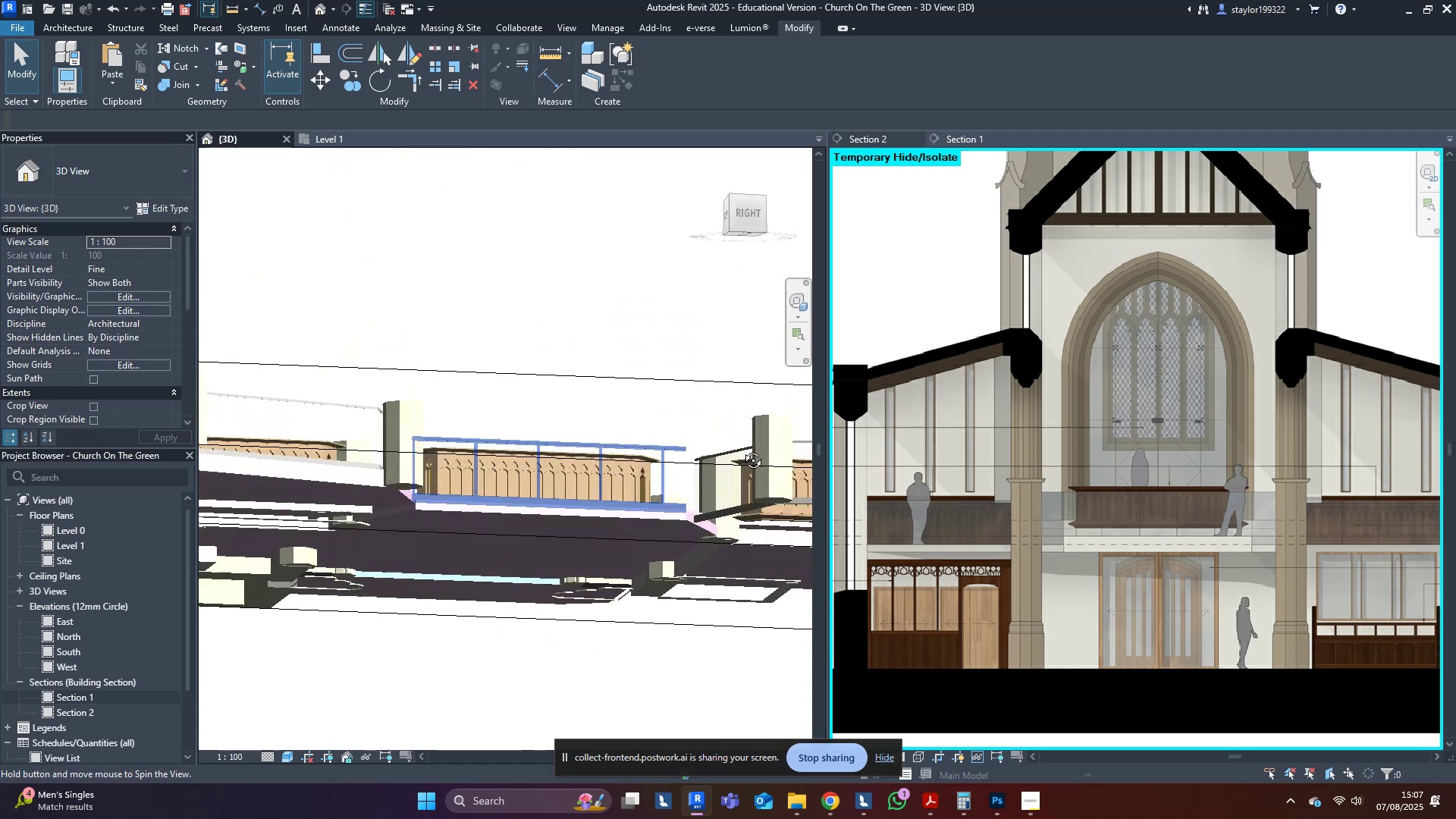 
hold_key(key=ShiftLeft, duration=0.75)
 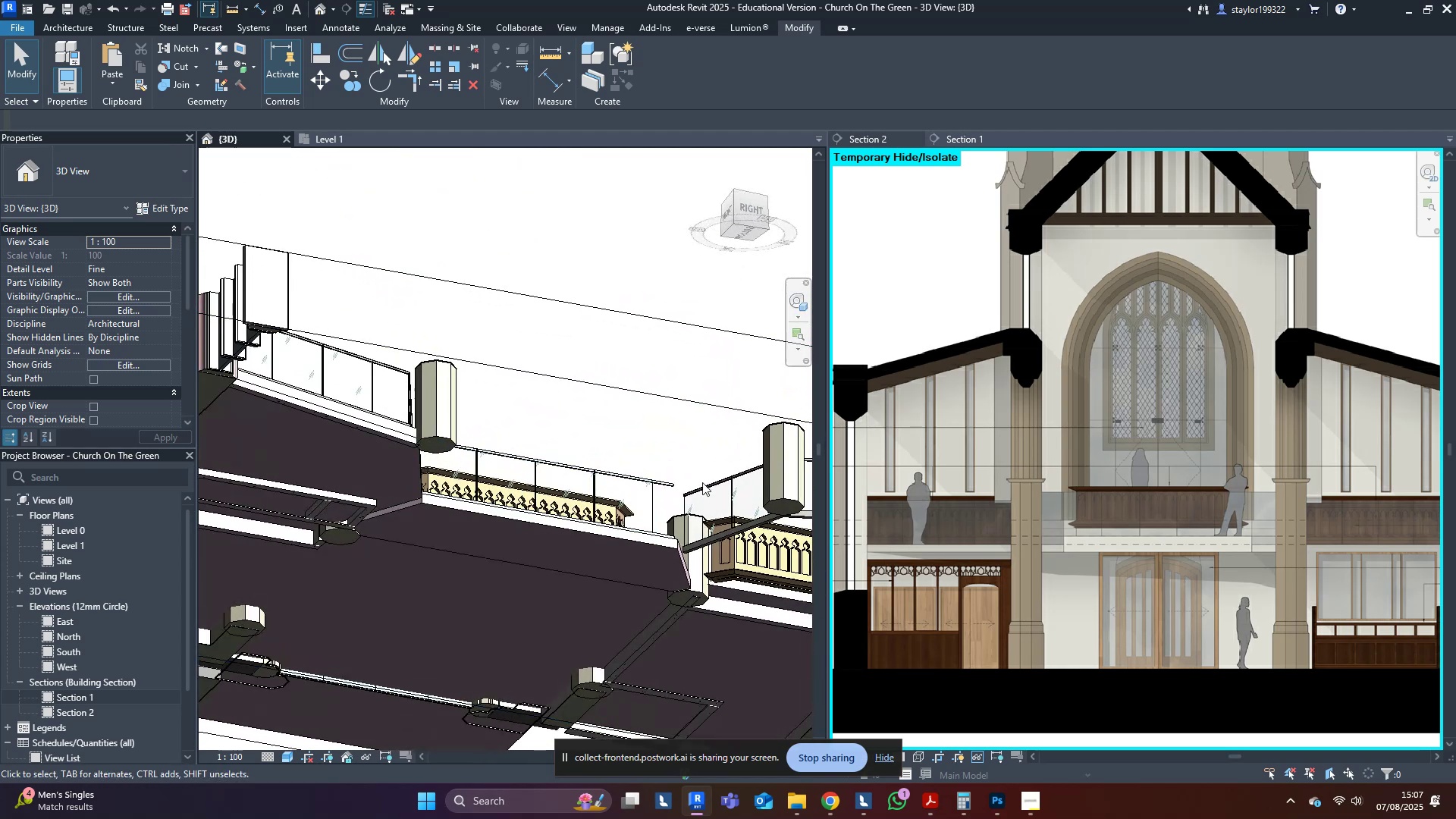 
scroll: coordinate [657, 541], scroll_direction: down, amount: 4.0
 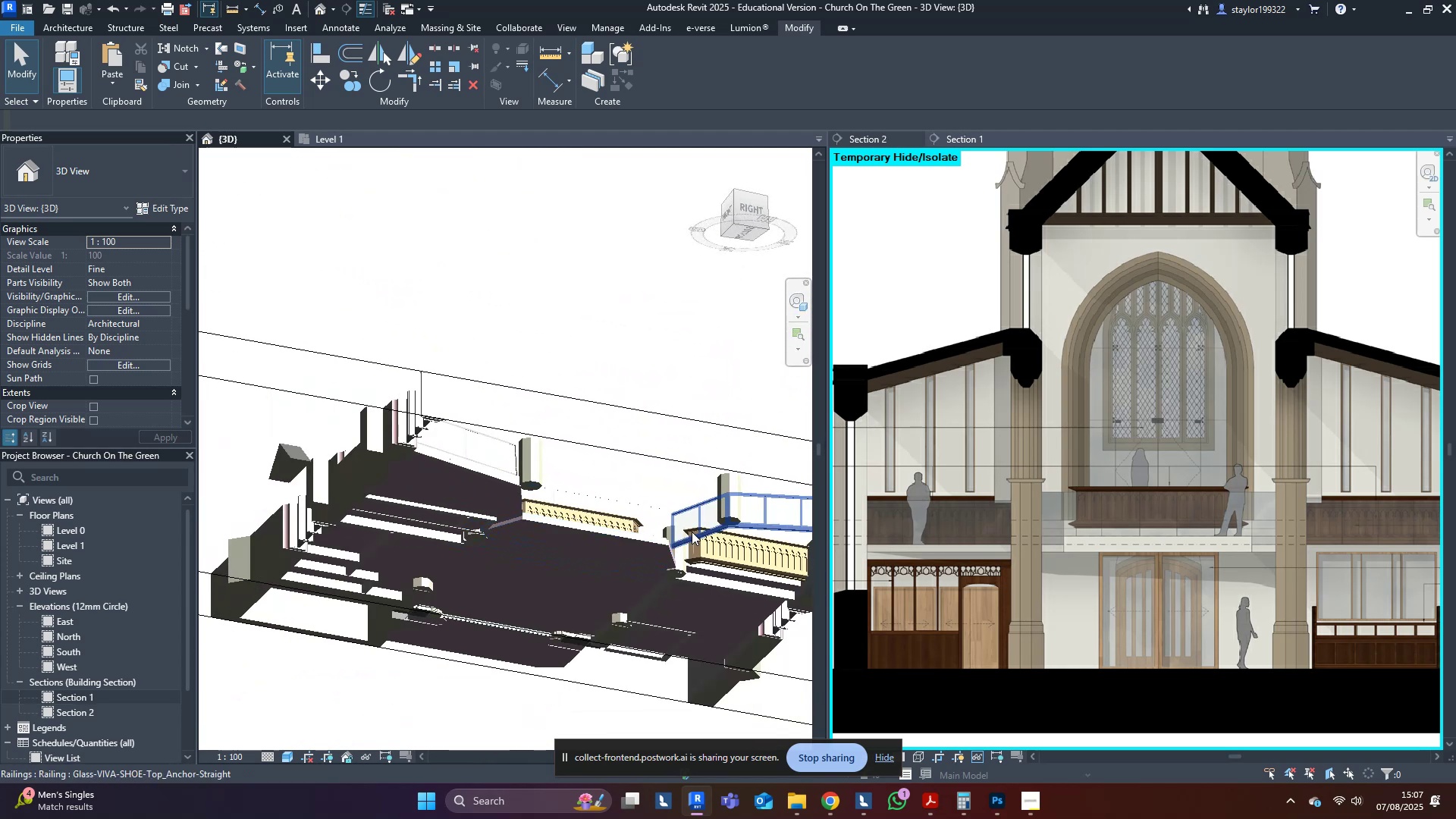 
hold_key(key=ShiftLeft, duration=1.5)
 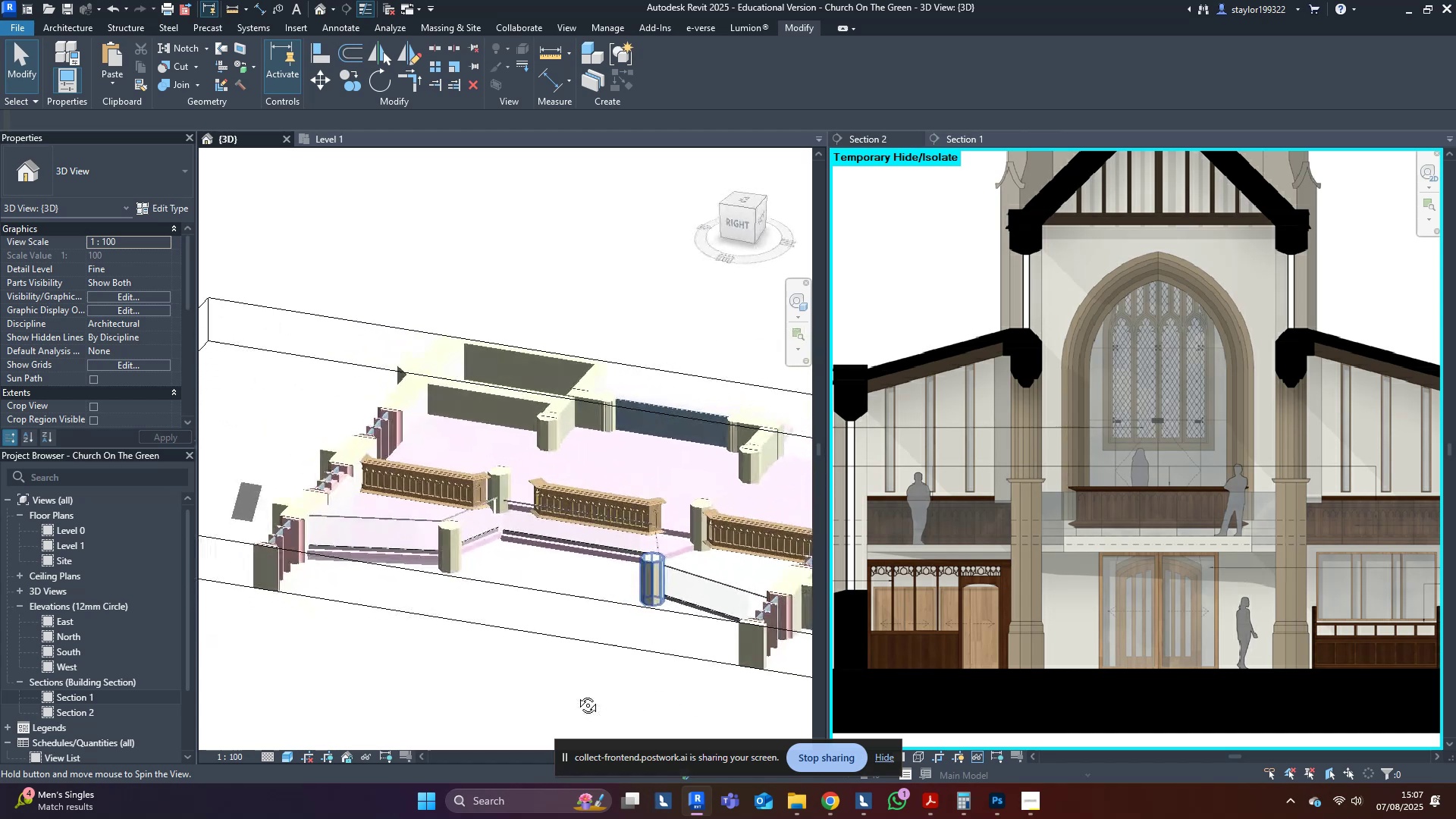 
hold_key(key=ShiftLeft, duration=1.51)
 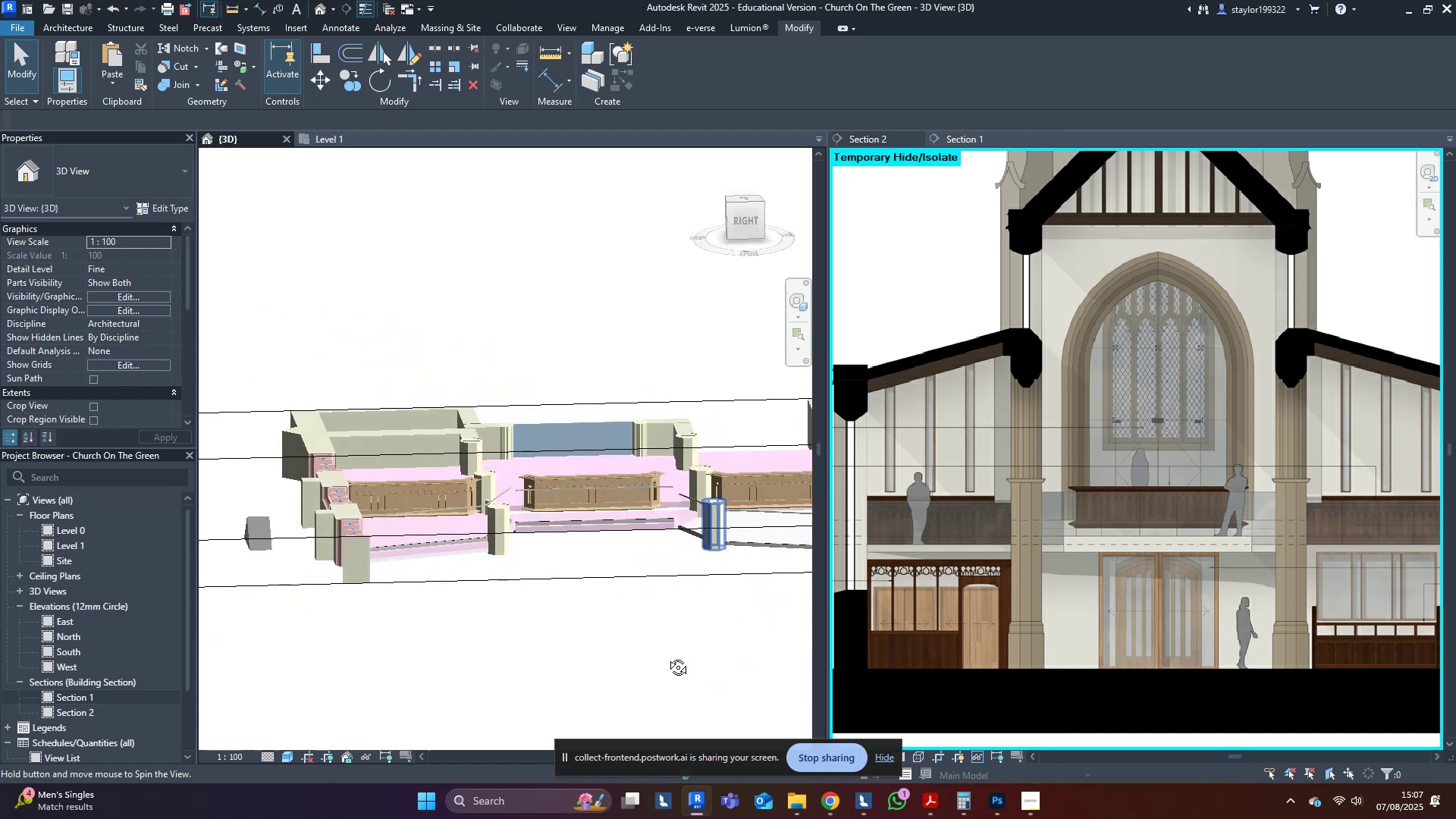 
key(Shift+ShiftLeft)
 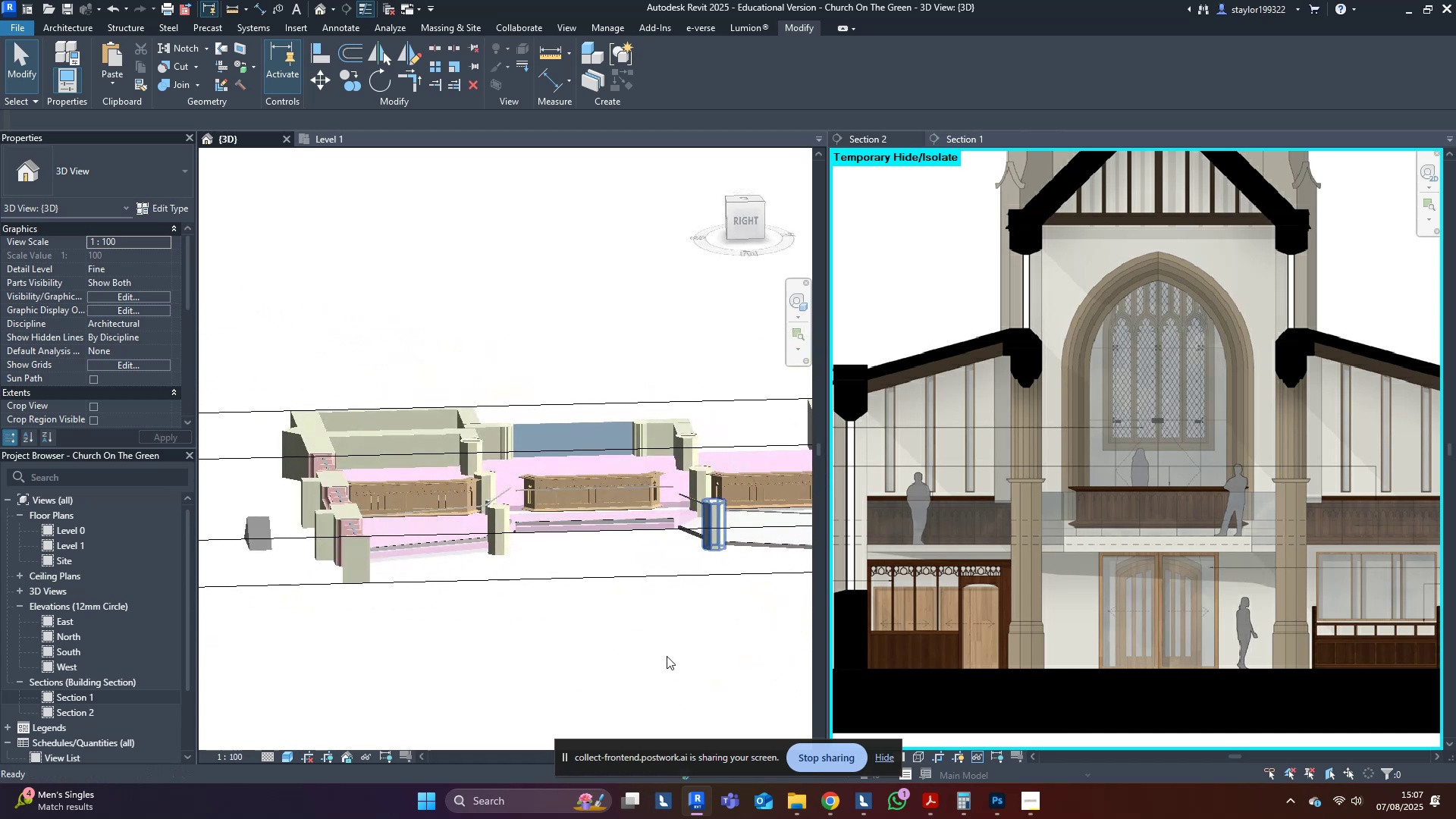 
key(Shift+ShiftLeft)
 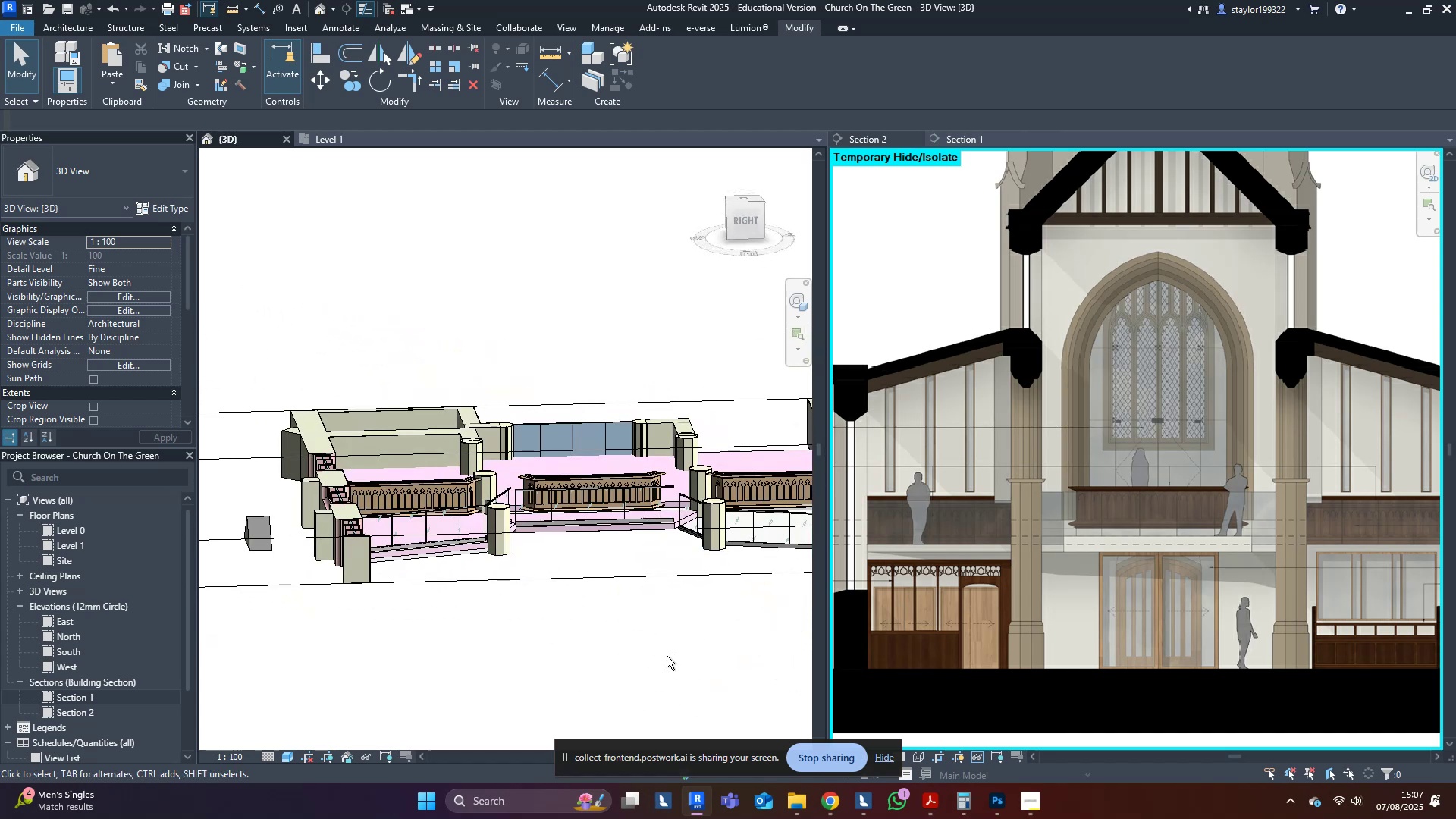 
key(Shift+ShiftLeft)
 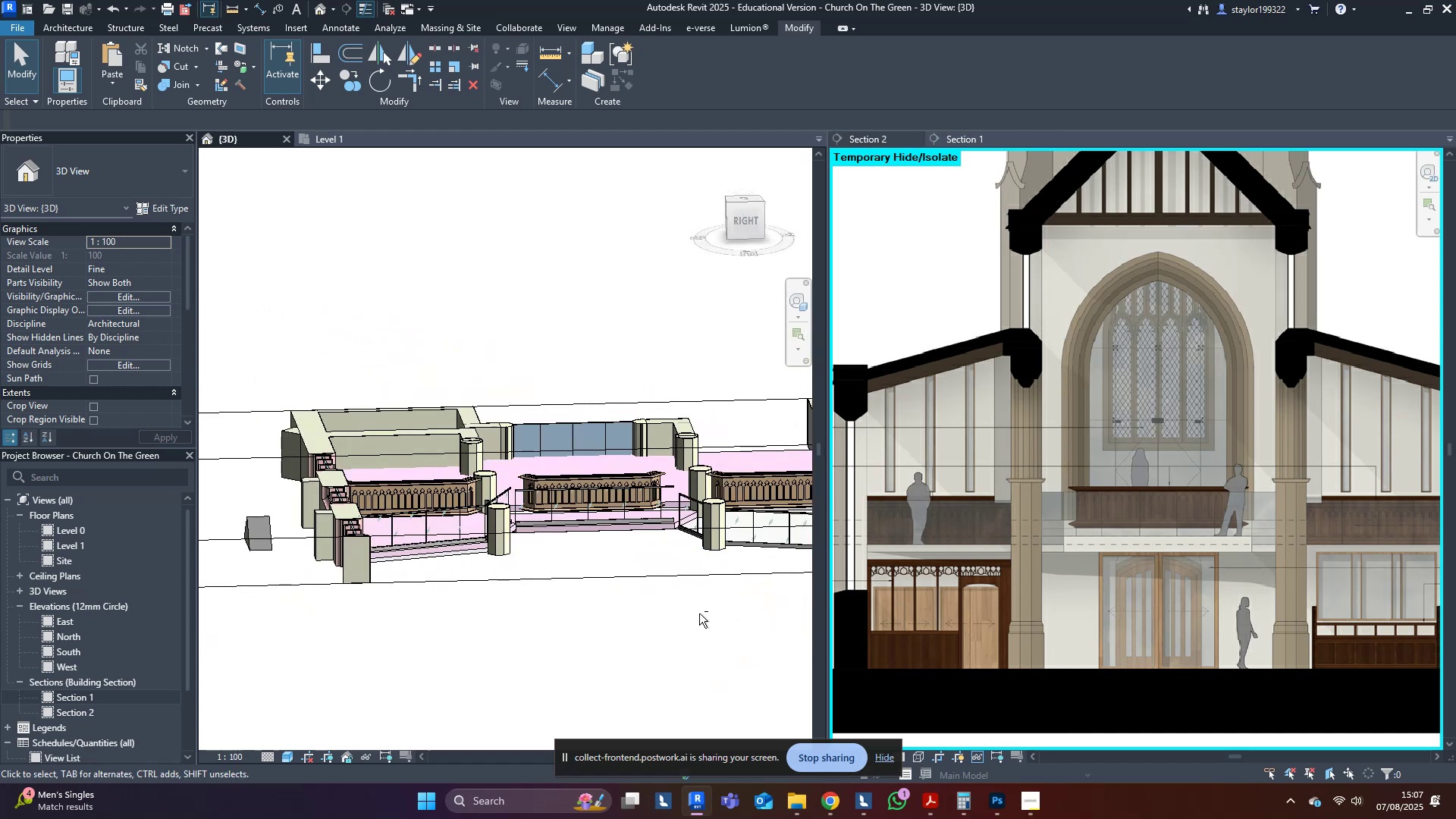 
key(Shift+ShiftLeft)
 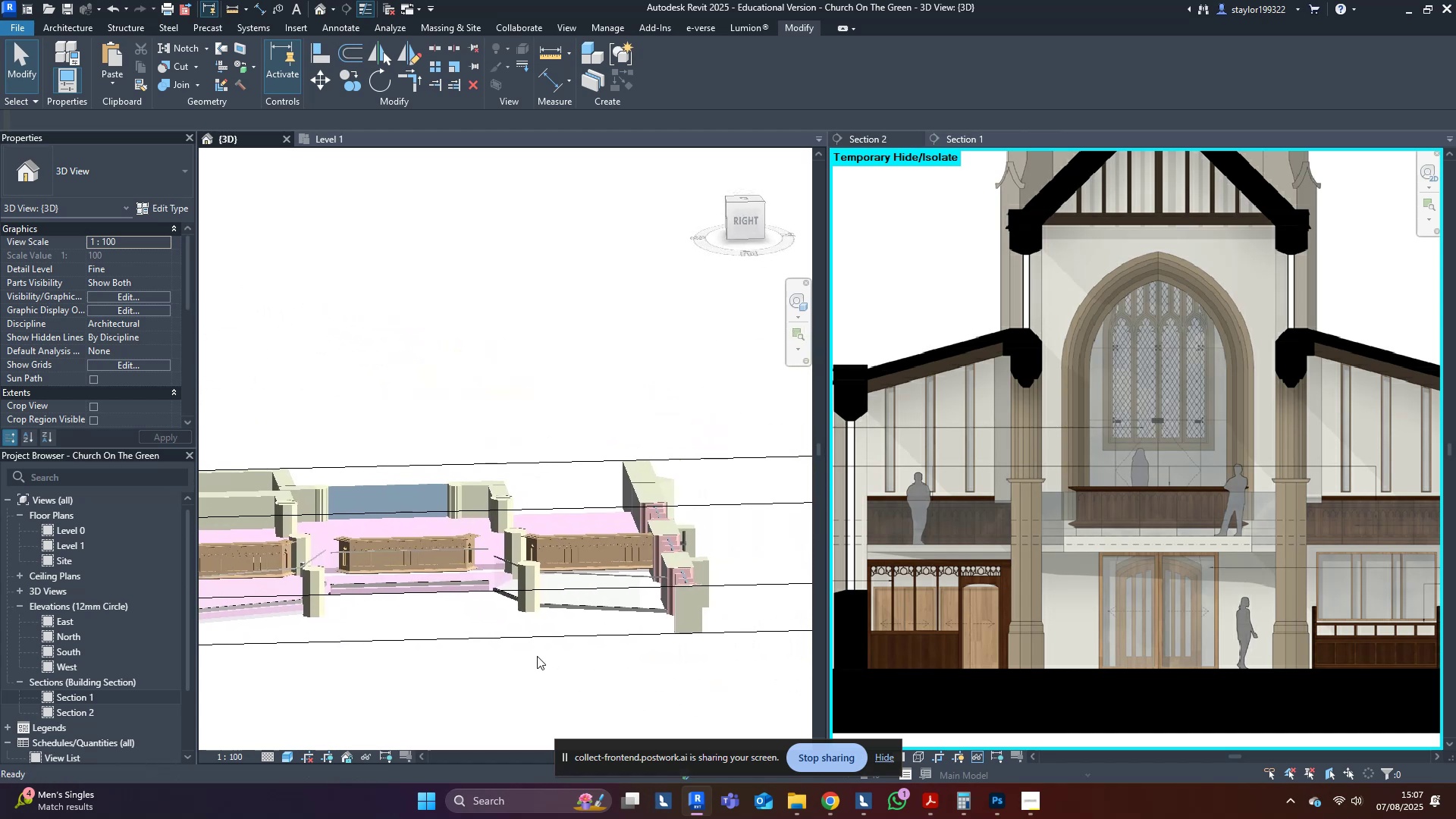 
scroll: coordinate [623, 584], scroll_direction: up, amount: 4.0
 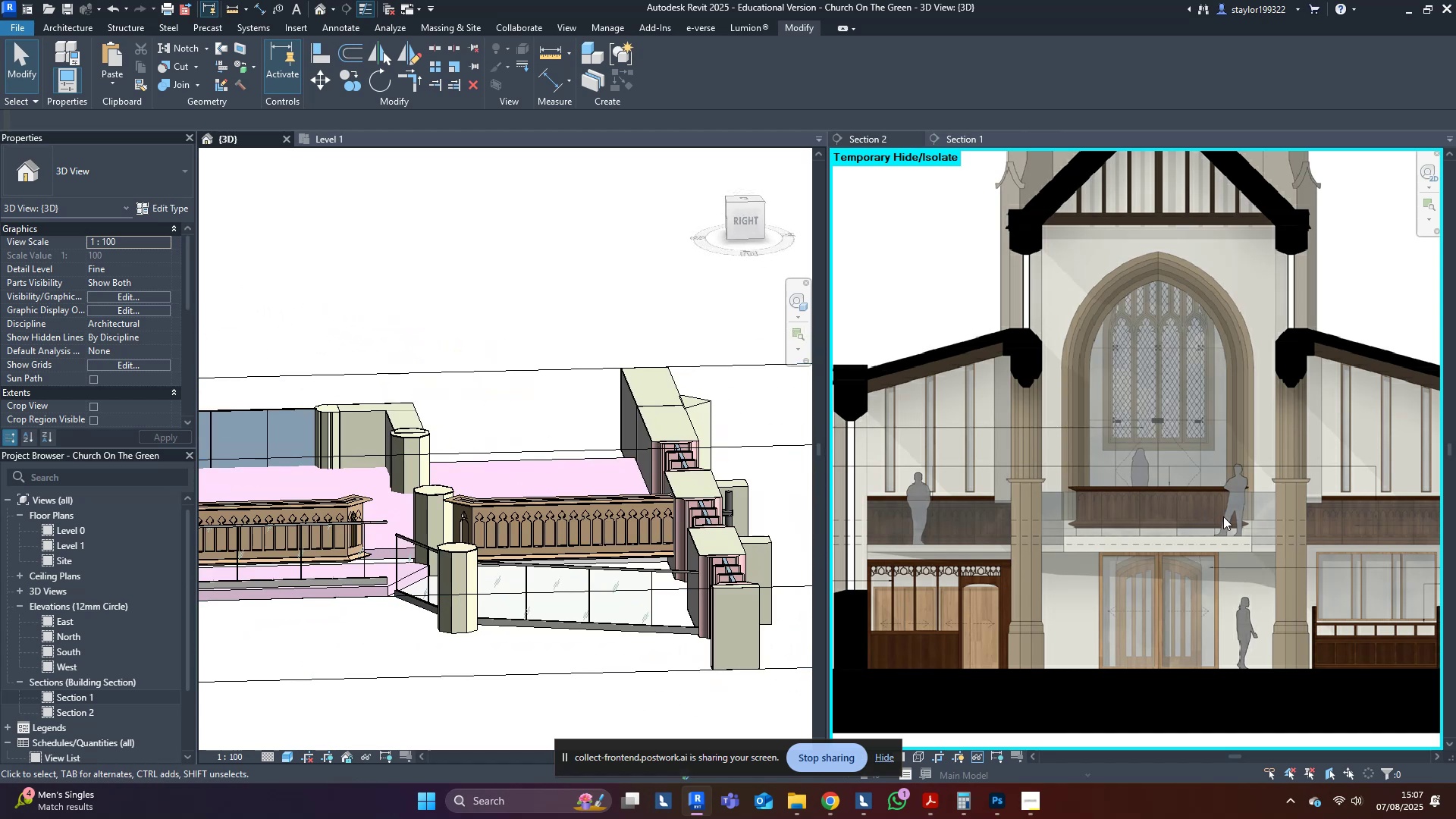 
key(Control+ControlLeft)
 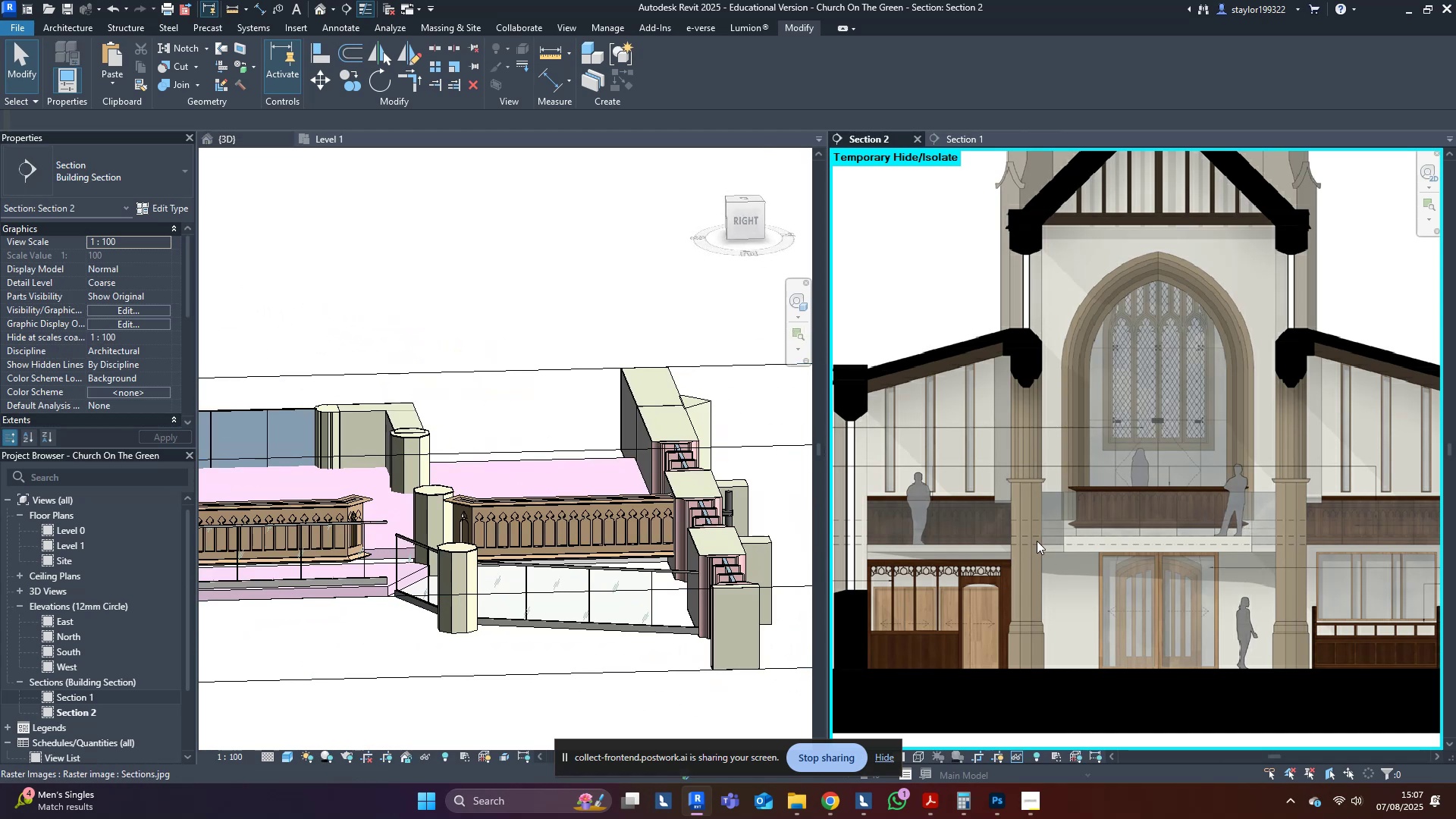 
hold_key(key=ControlLeft, duration=0.71)
scroll: coordinate [1197, 539], scroll_direction: up, amount: 4.0
 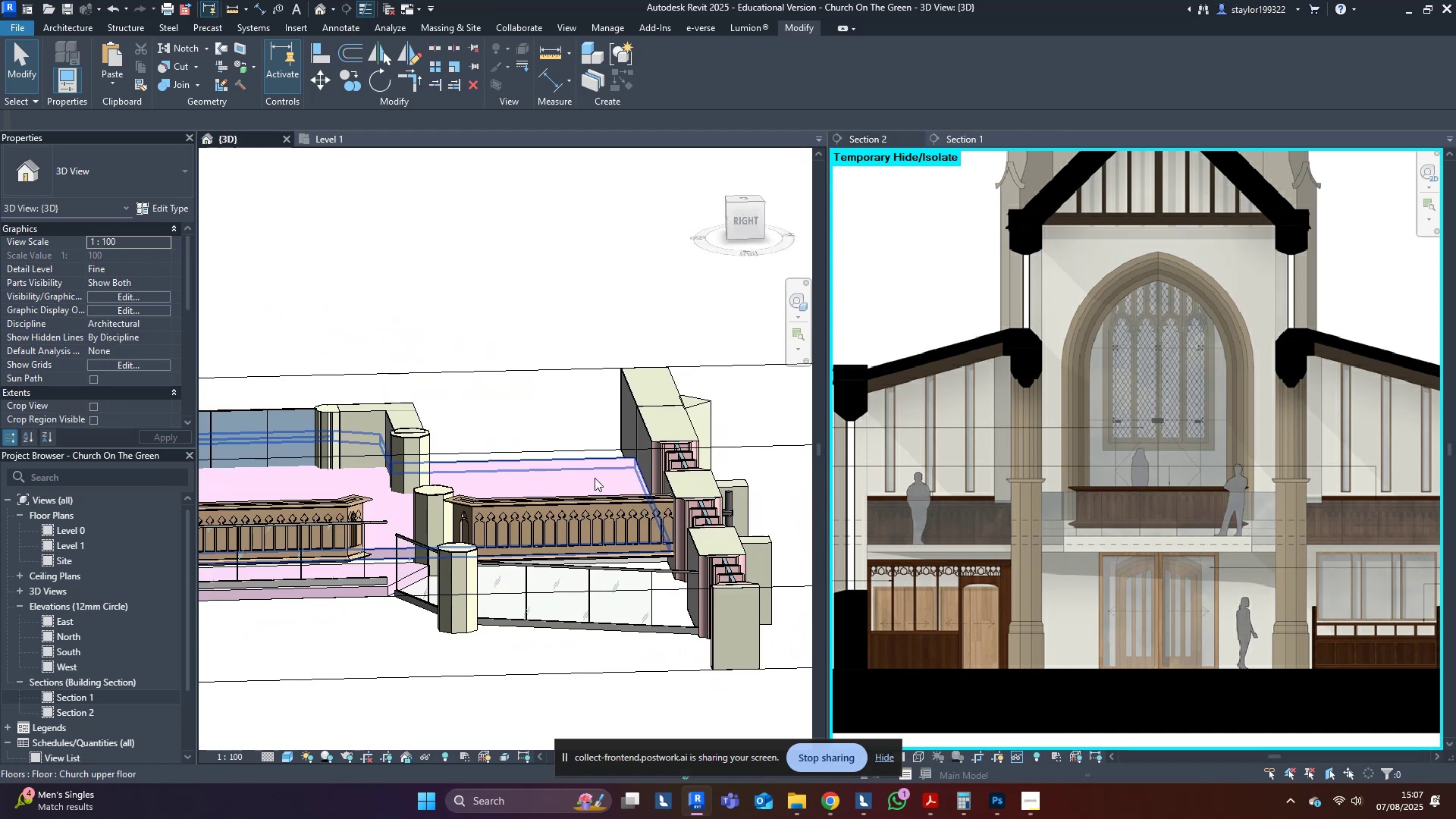 
middle_click([347, 414])
 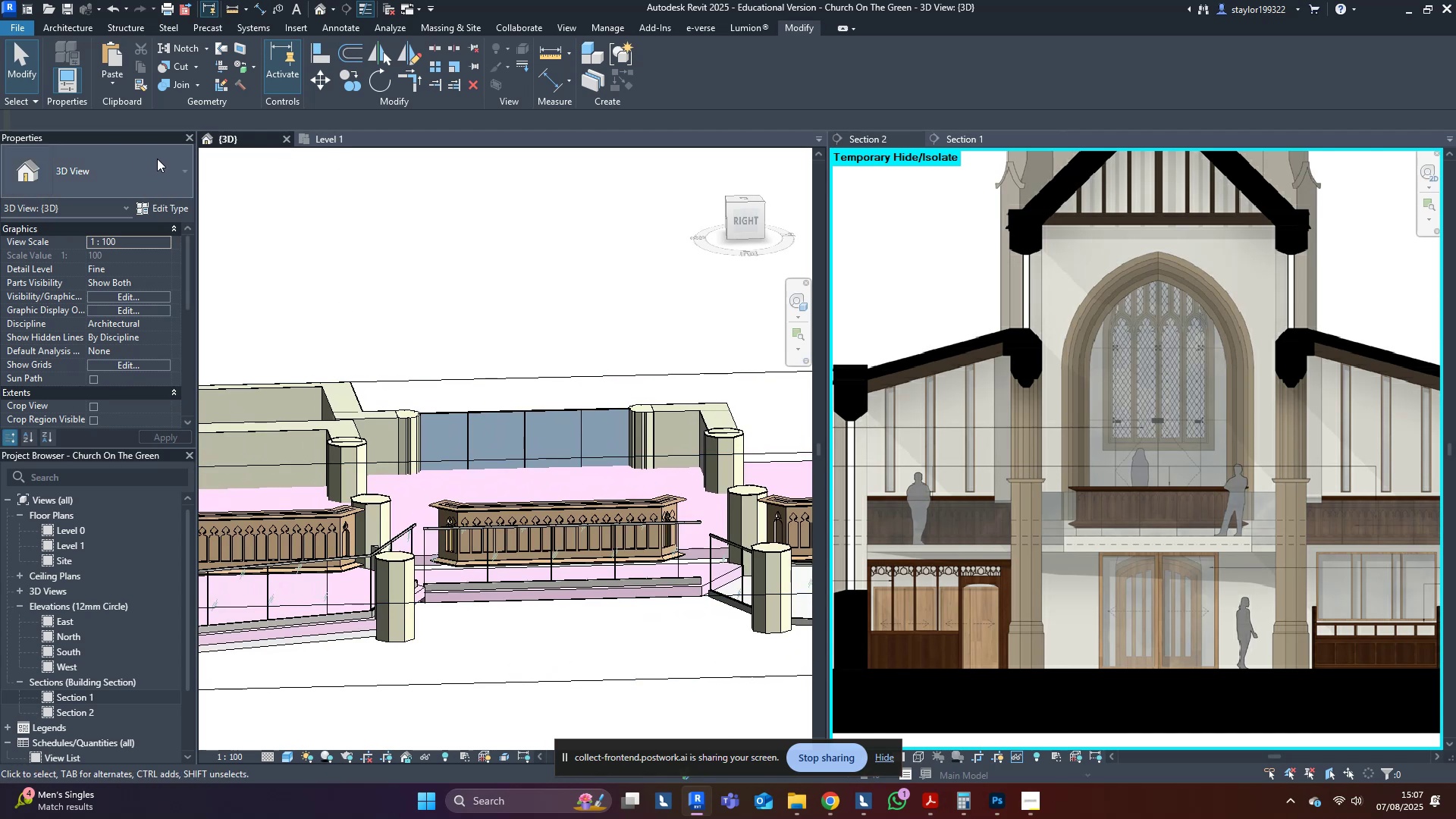 
left_click([336, 143])
 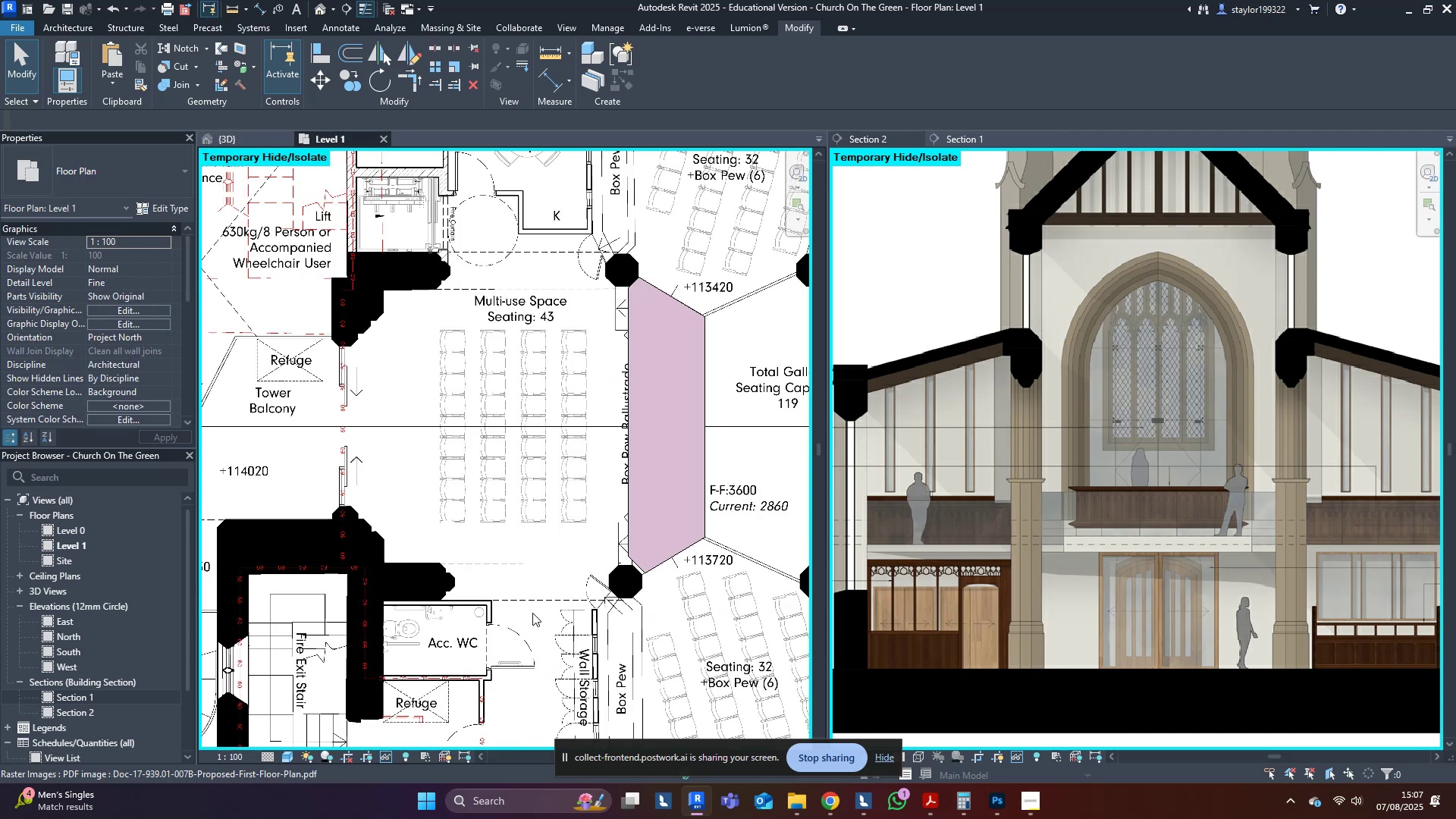 
scroll: coordinate [722, 562], scroll_direction: up, amount: 3.0
 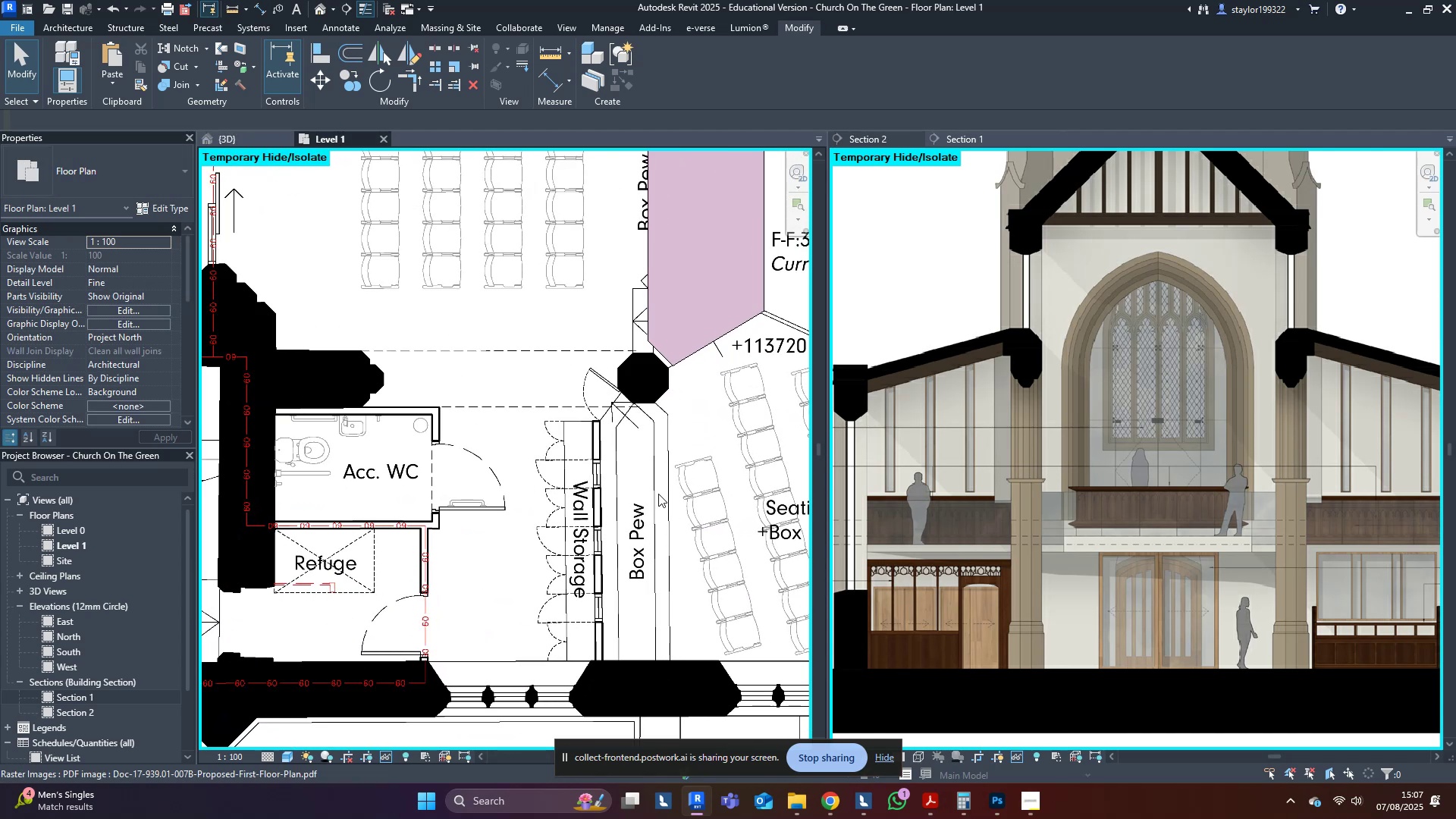 
middle_click([629, 395])
 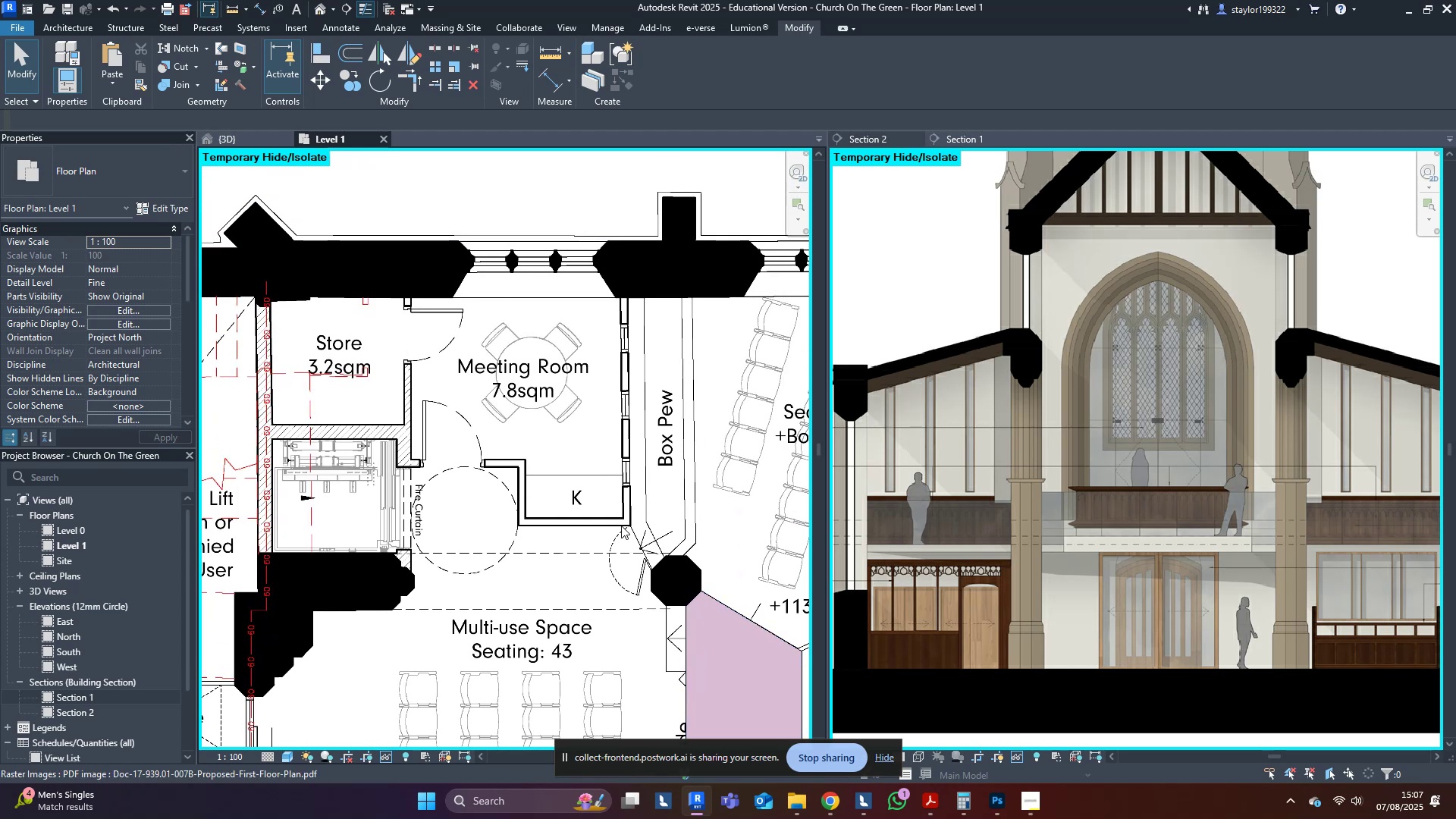 
middle_click([592, 525])
 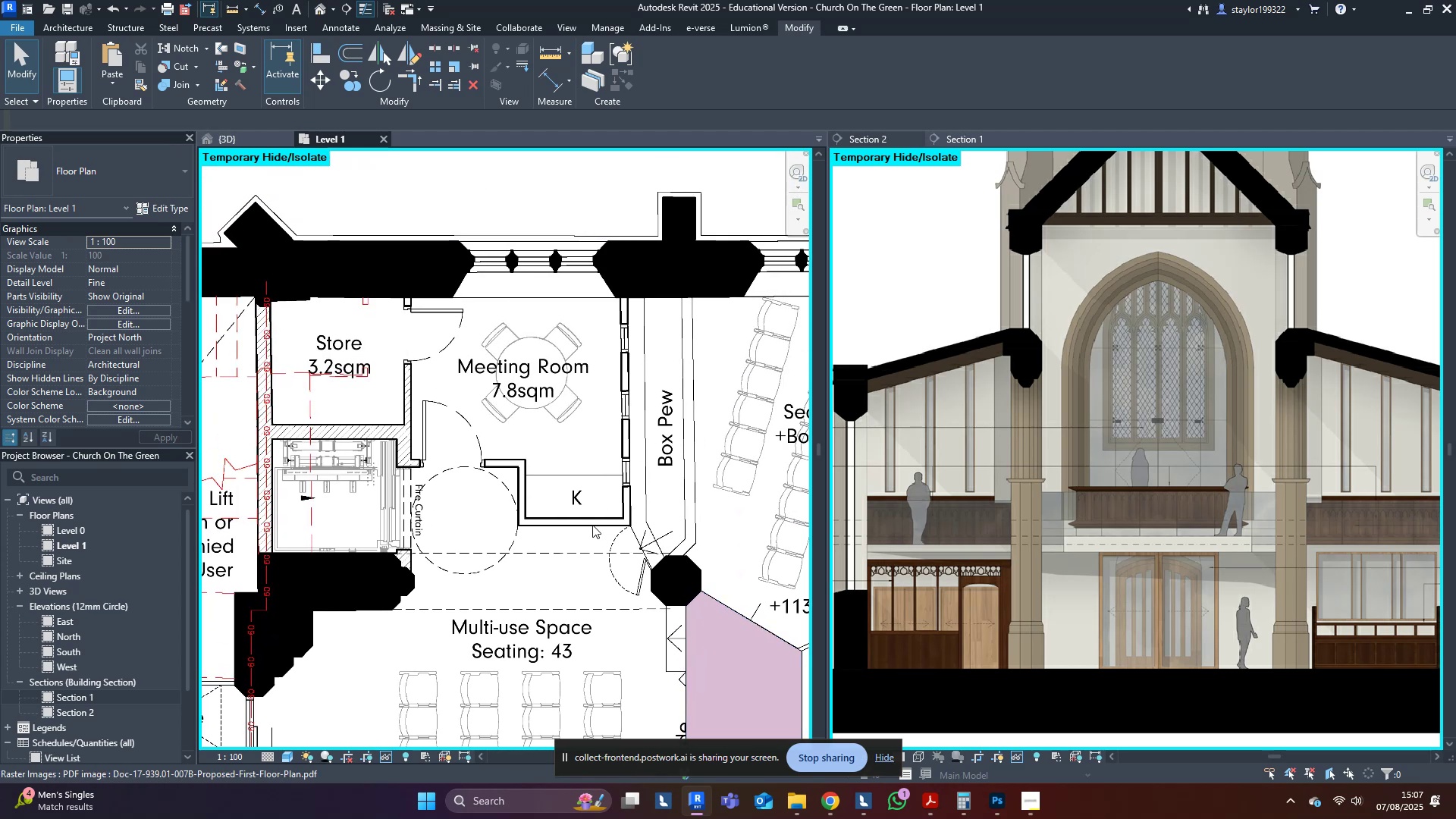 
type(wa)
 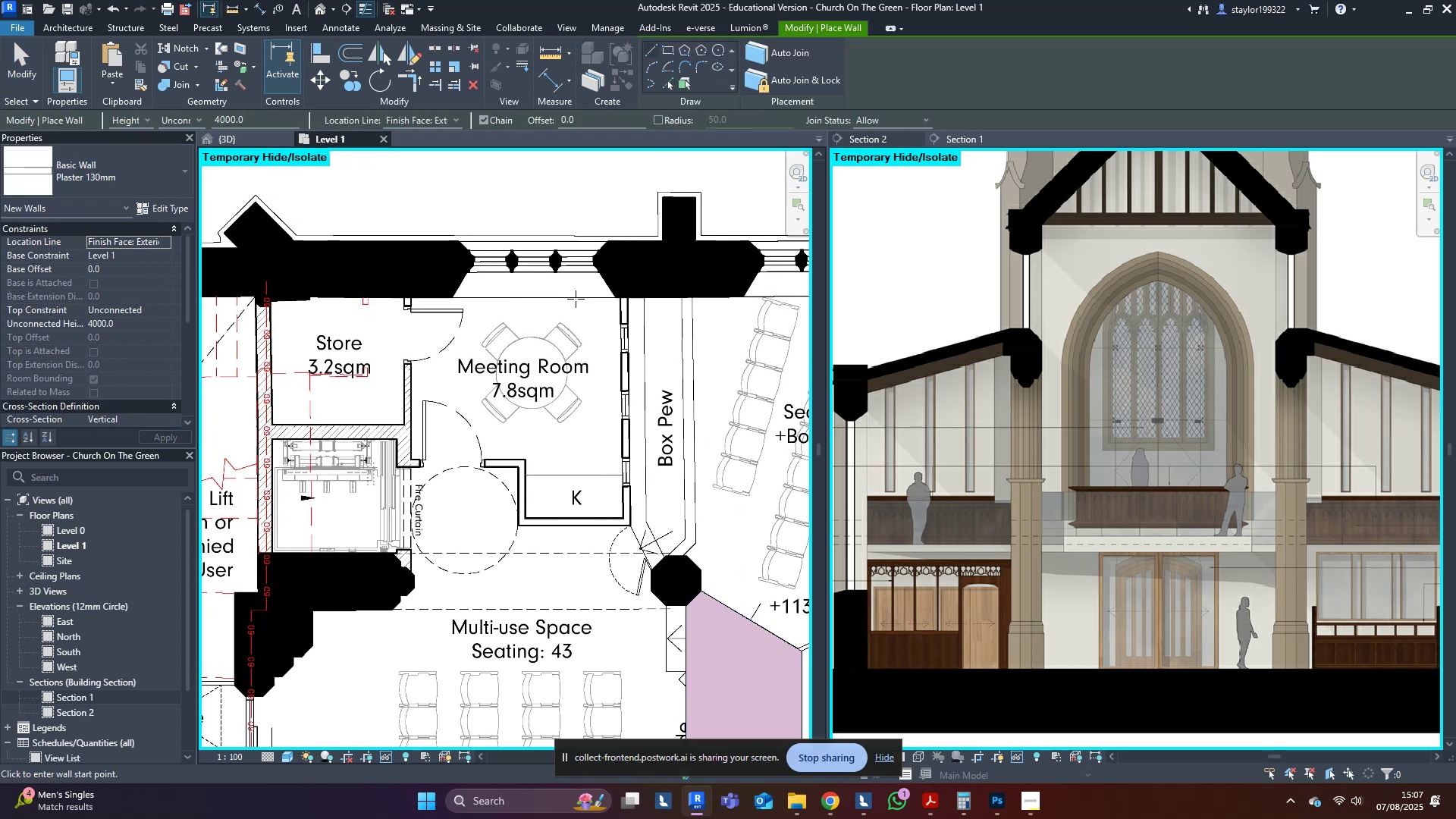 
scroll: coordinate [629, 322], scroll_direction: up, amount: 3.0
 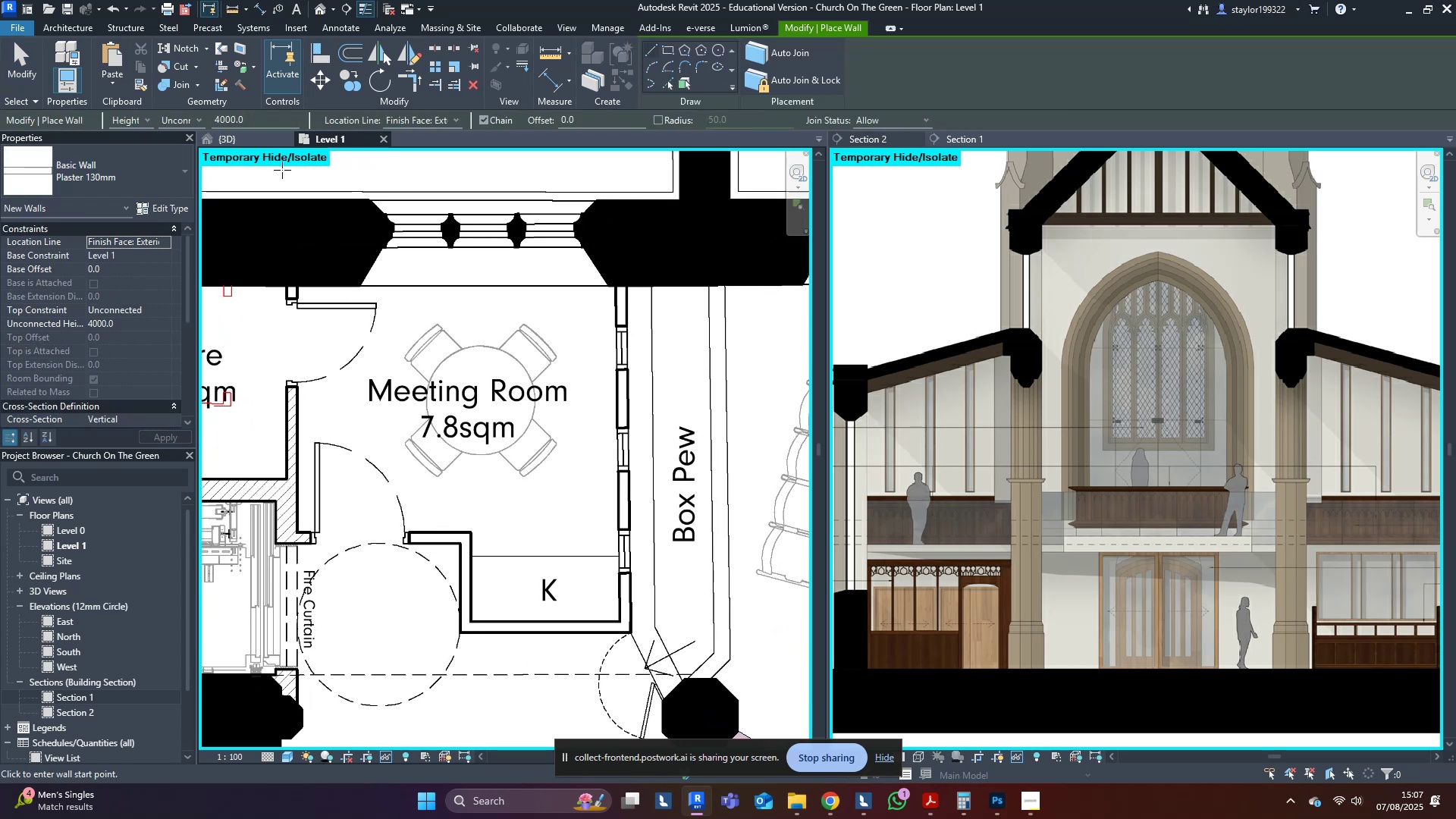 
middle_click([560, 467])
 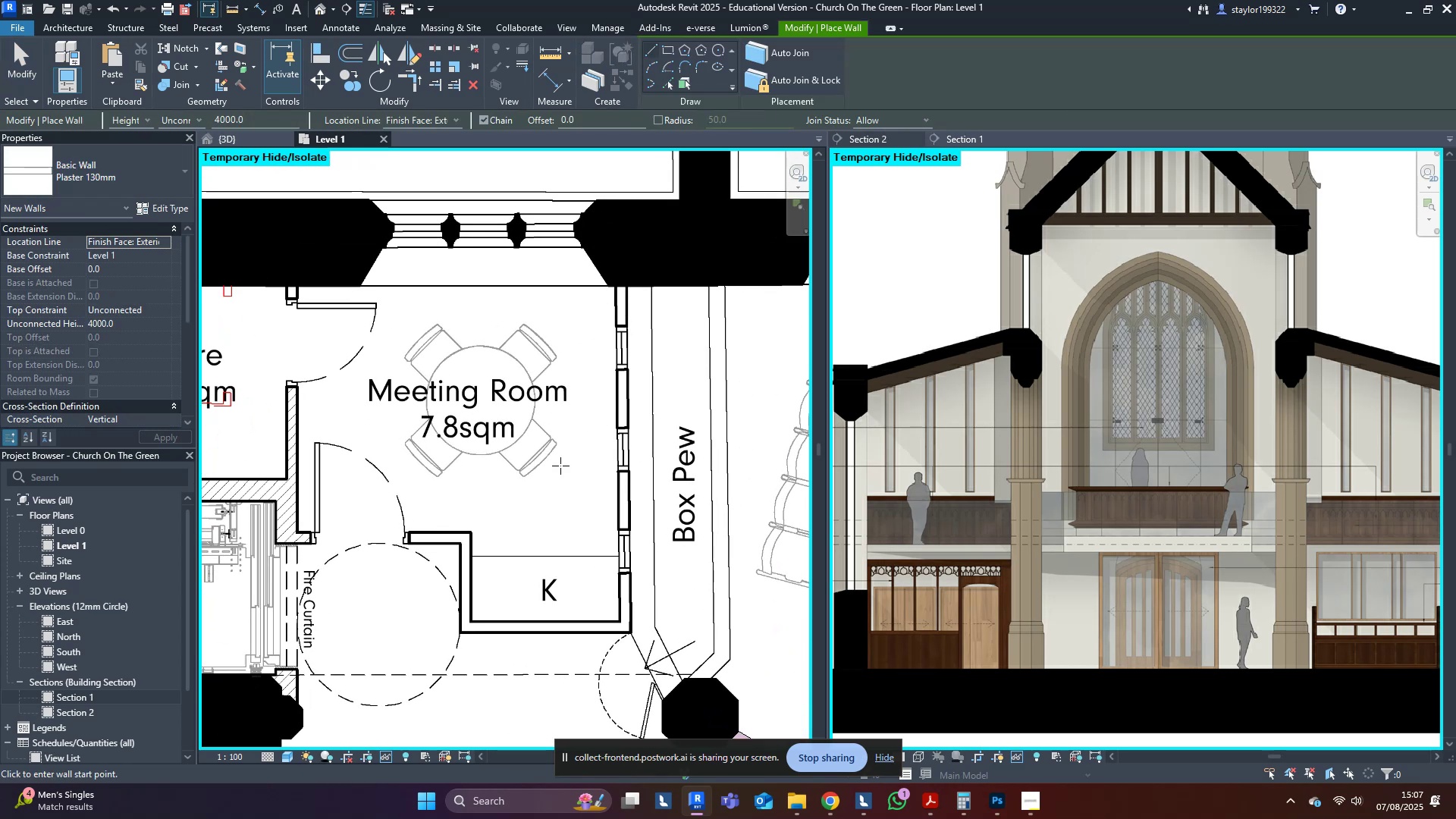 
scroll: coordinate [560, 462], scroll_direction: down, amount: 7.0
 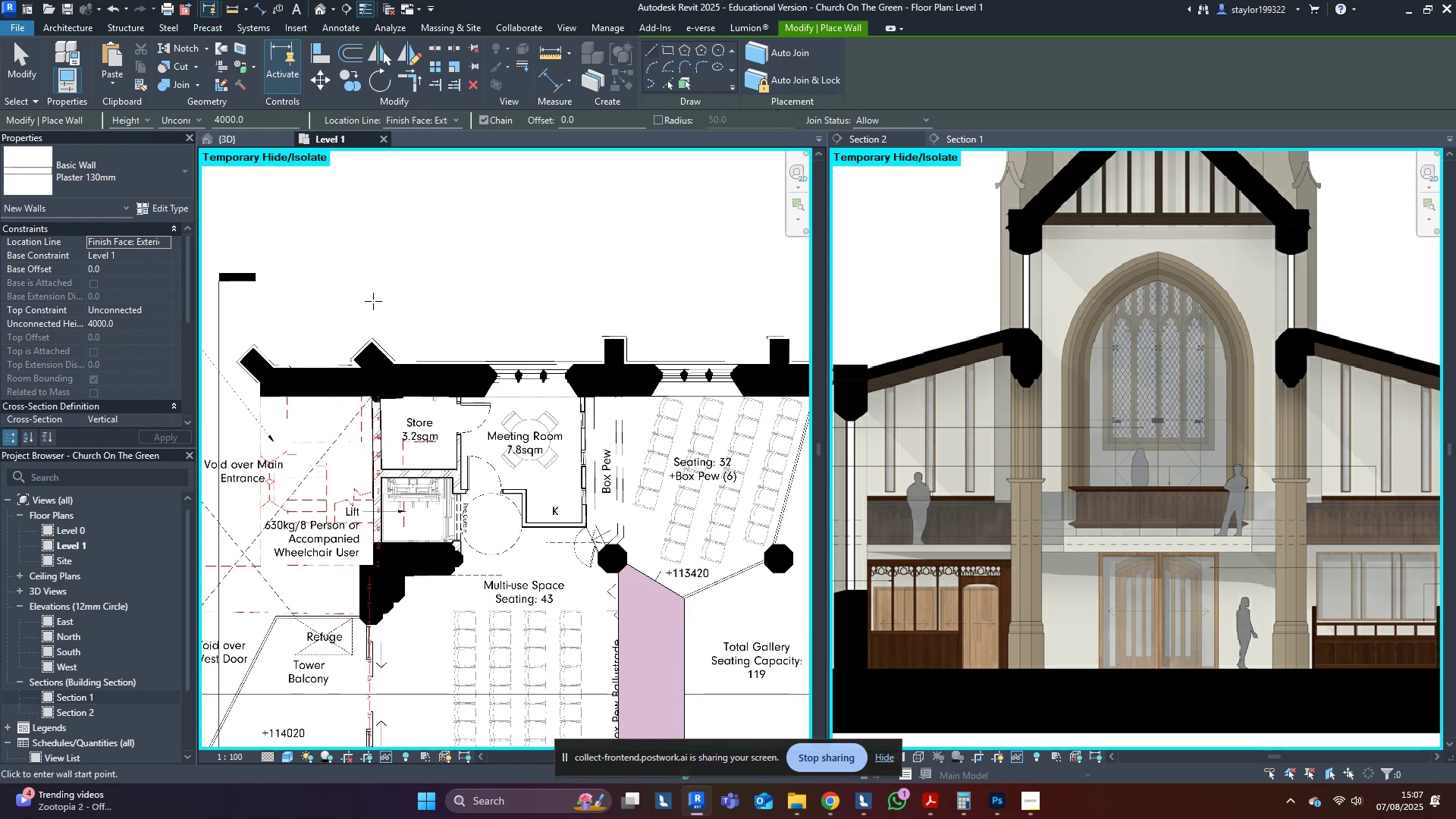 
type(hr)
 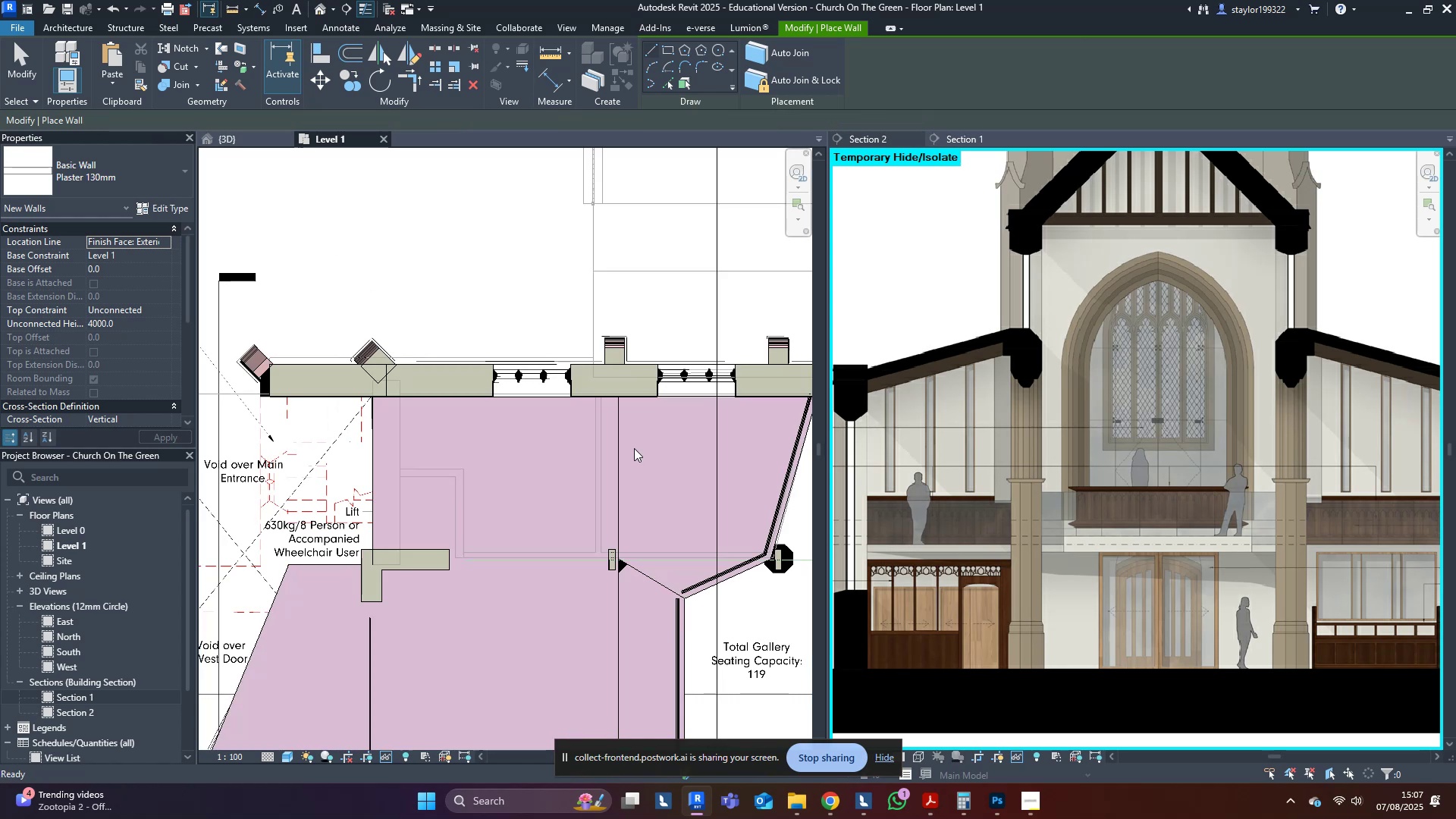 
middle_click([634, 448])
 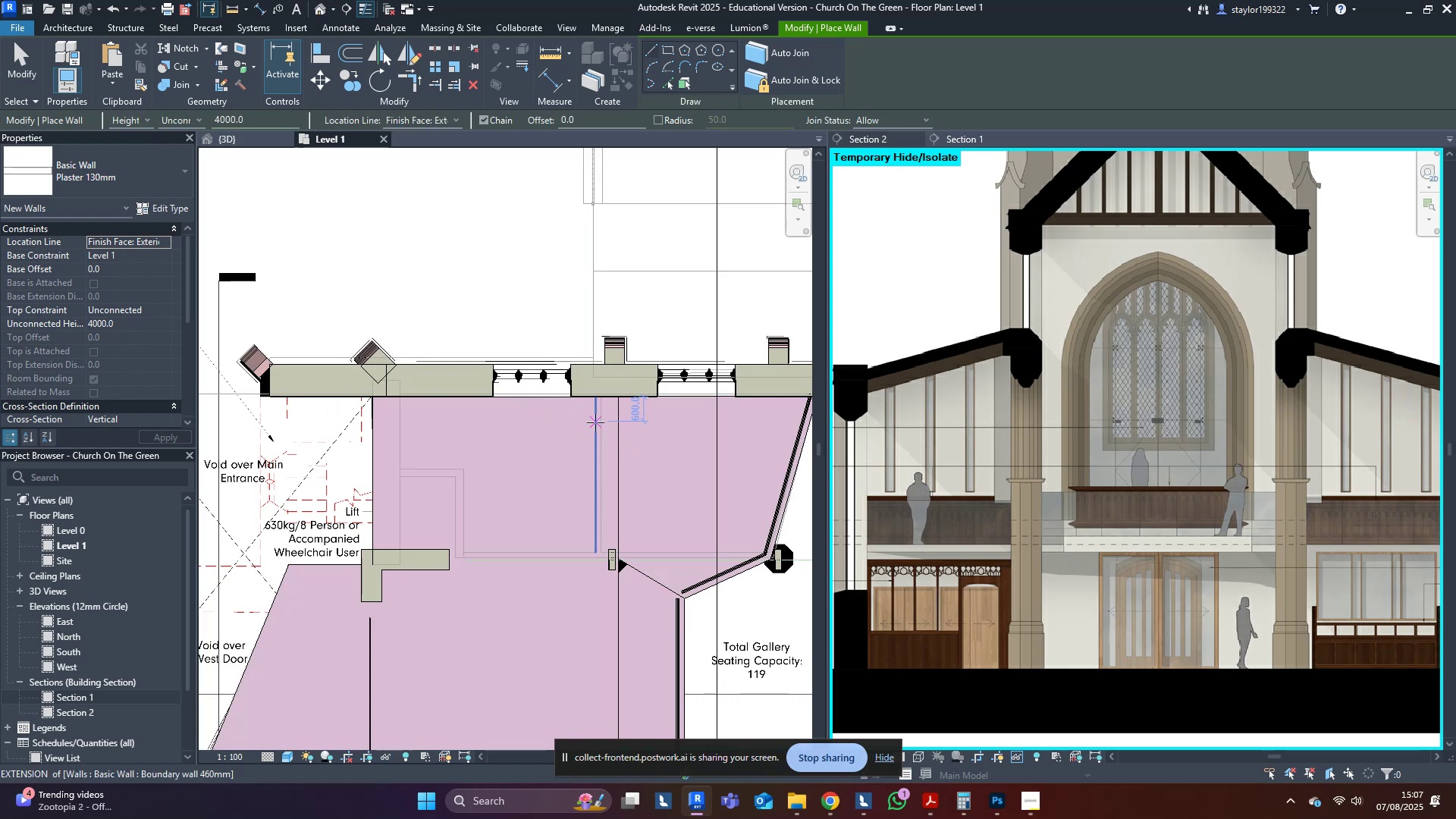 
scroll: coordinate [600, 422], scroll_direction: up, amount: 3.0
 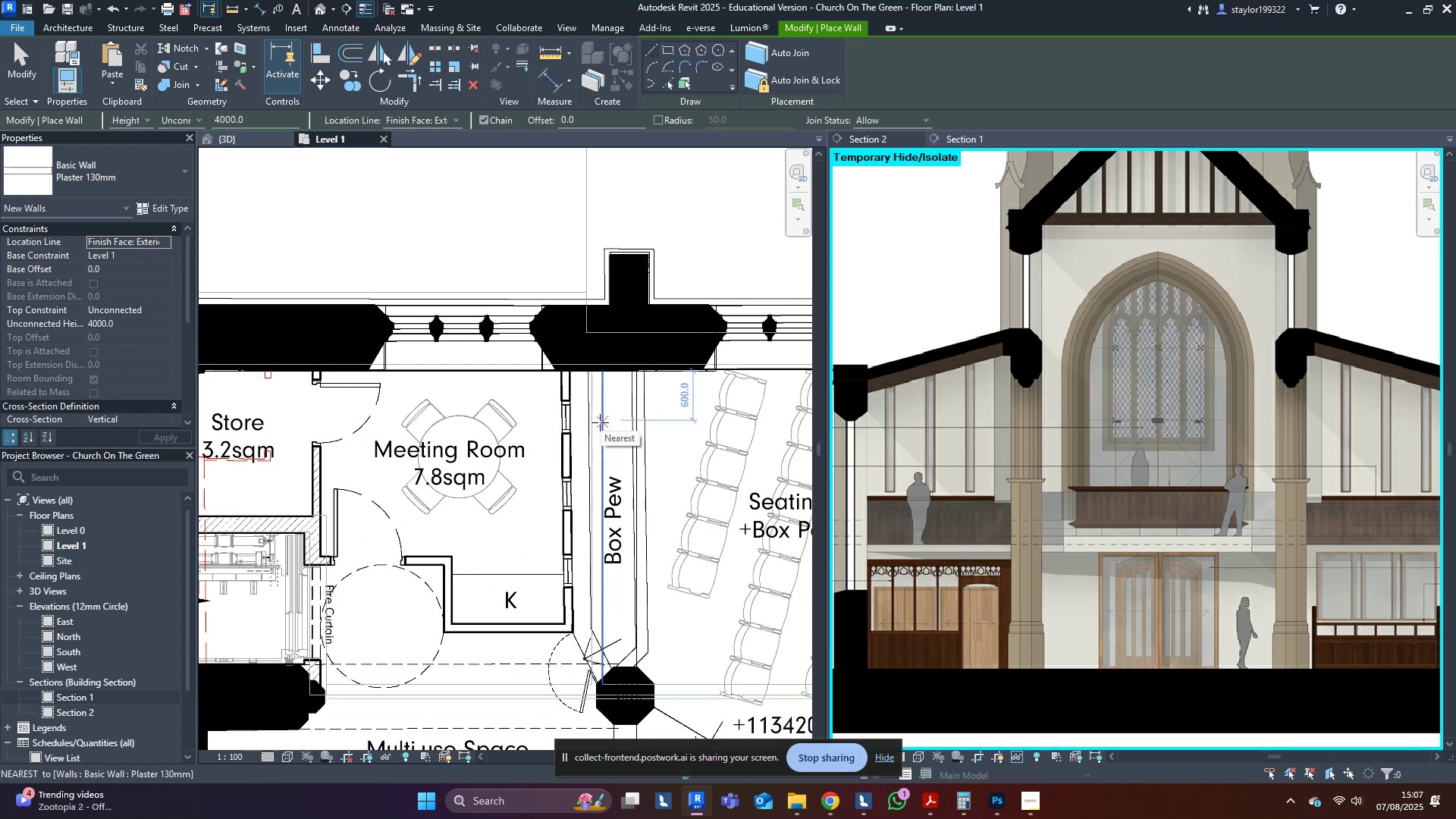 
type(wfsdwf)
 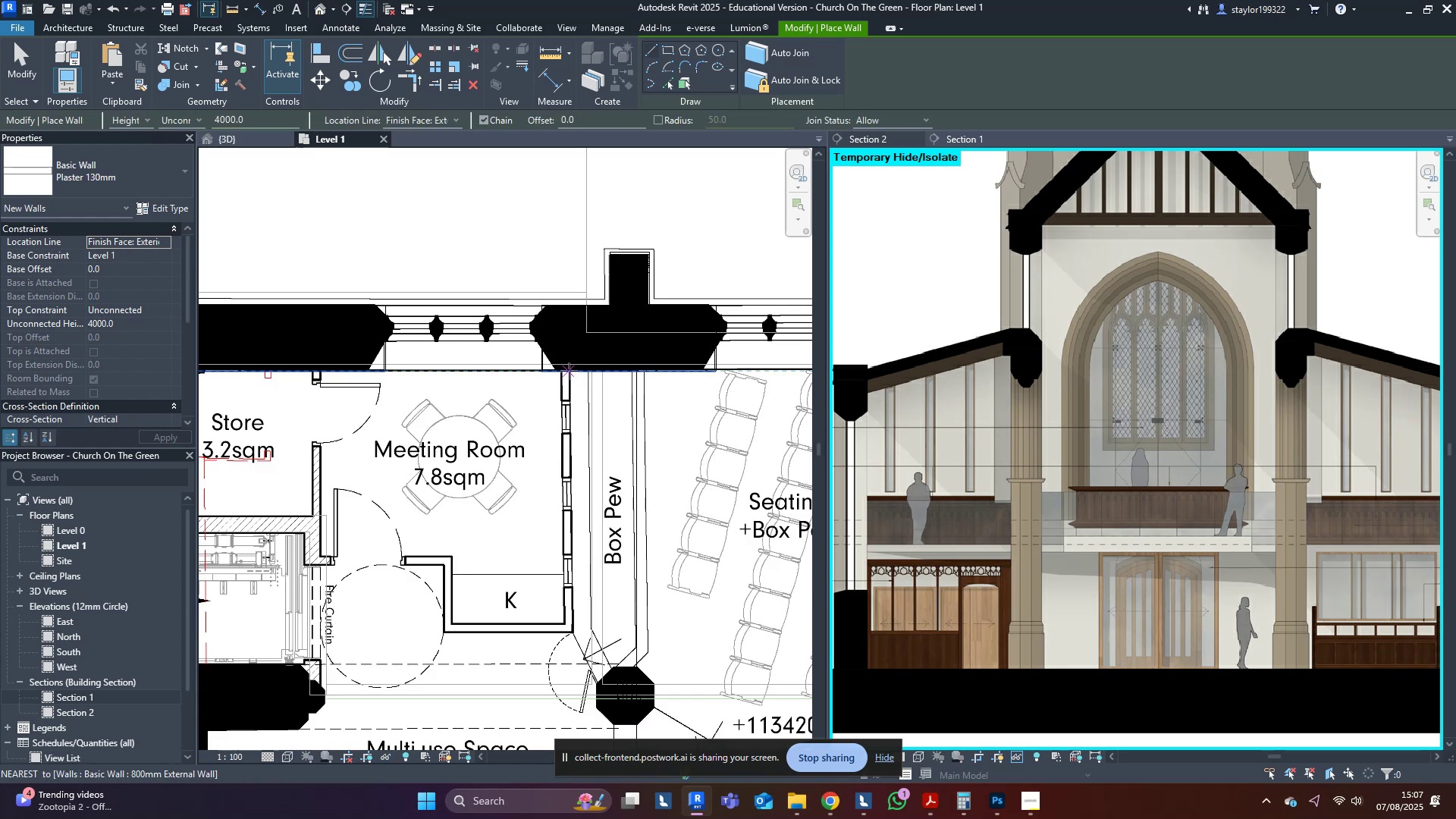 
left_click([569, 371])
 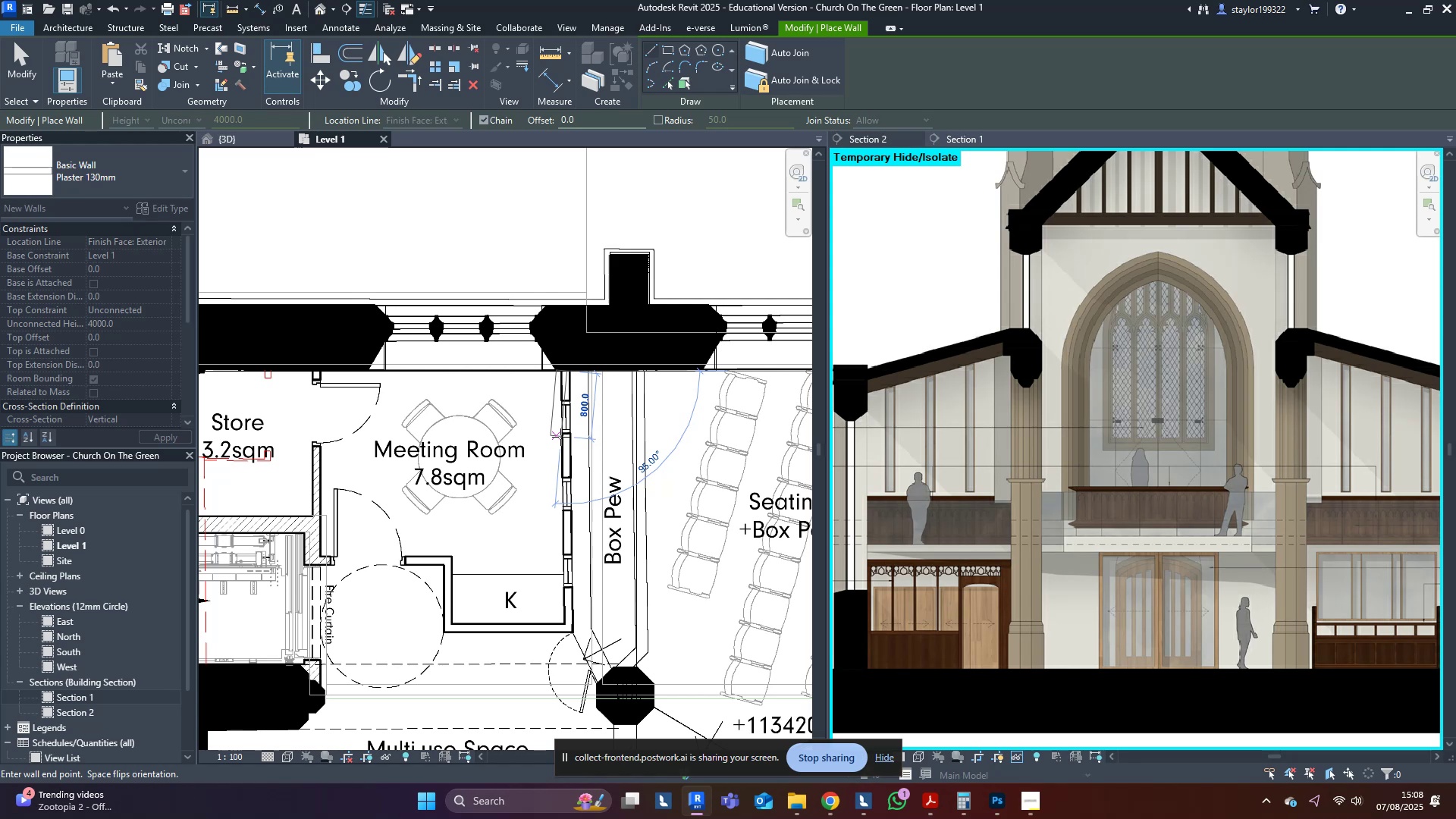 
scroll: coordinate [557, 432], scroll_direction: up, amount: 8.0
 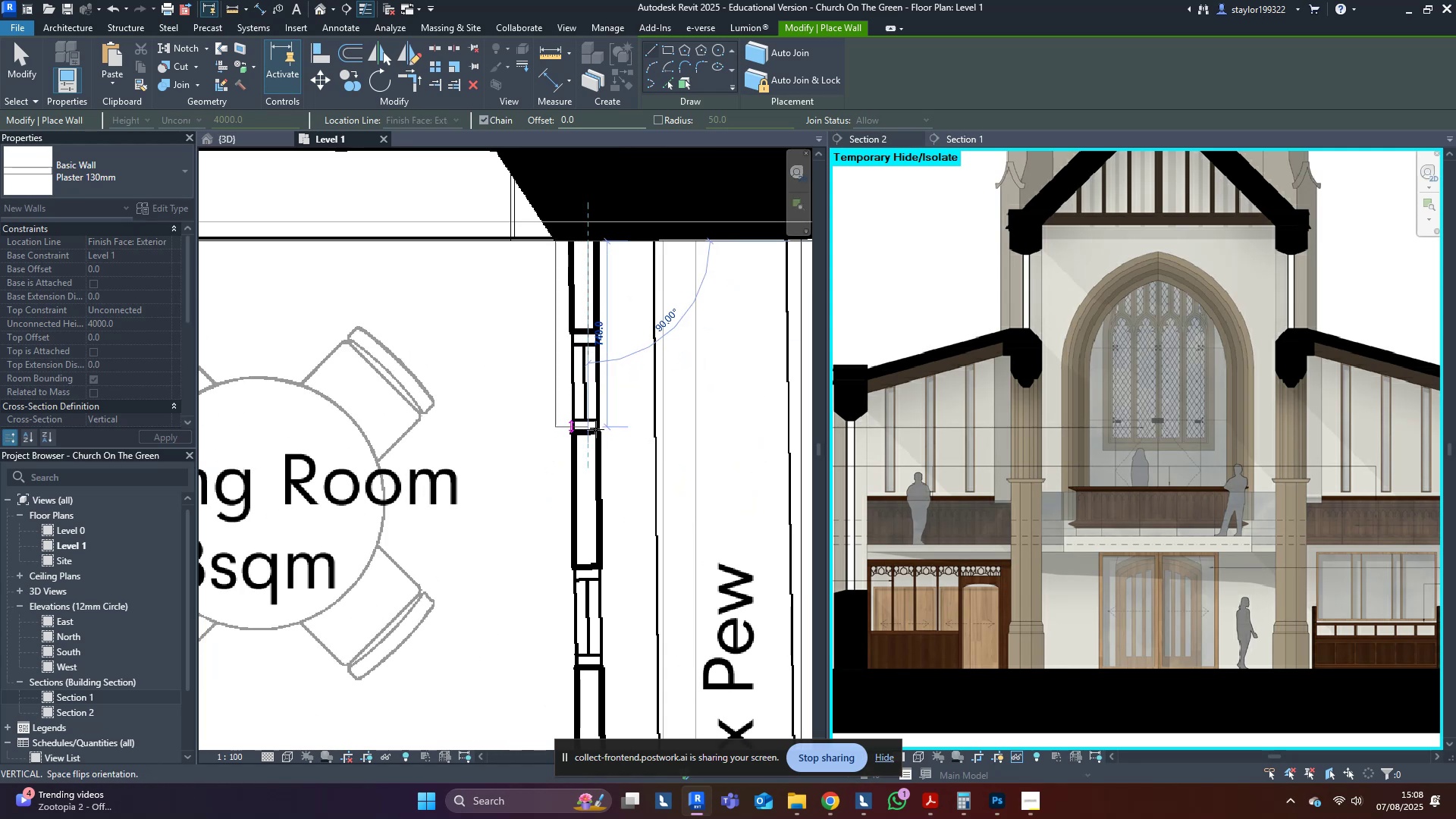 
key(Escape)
 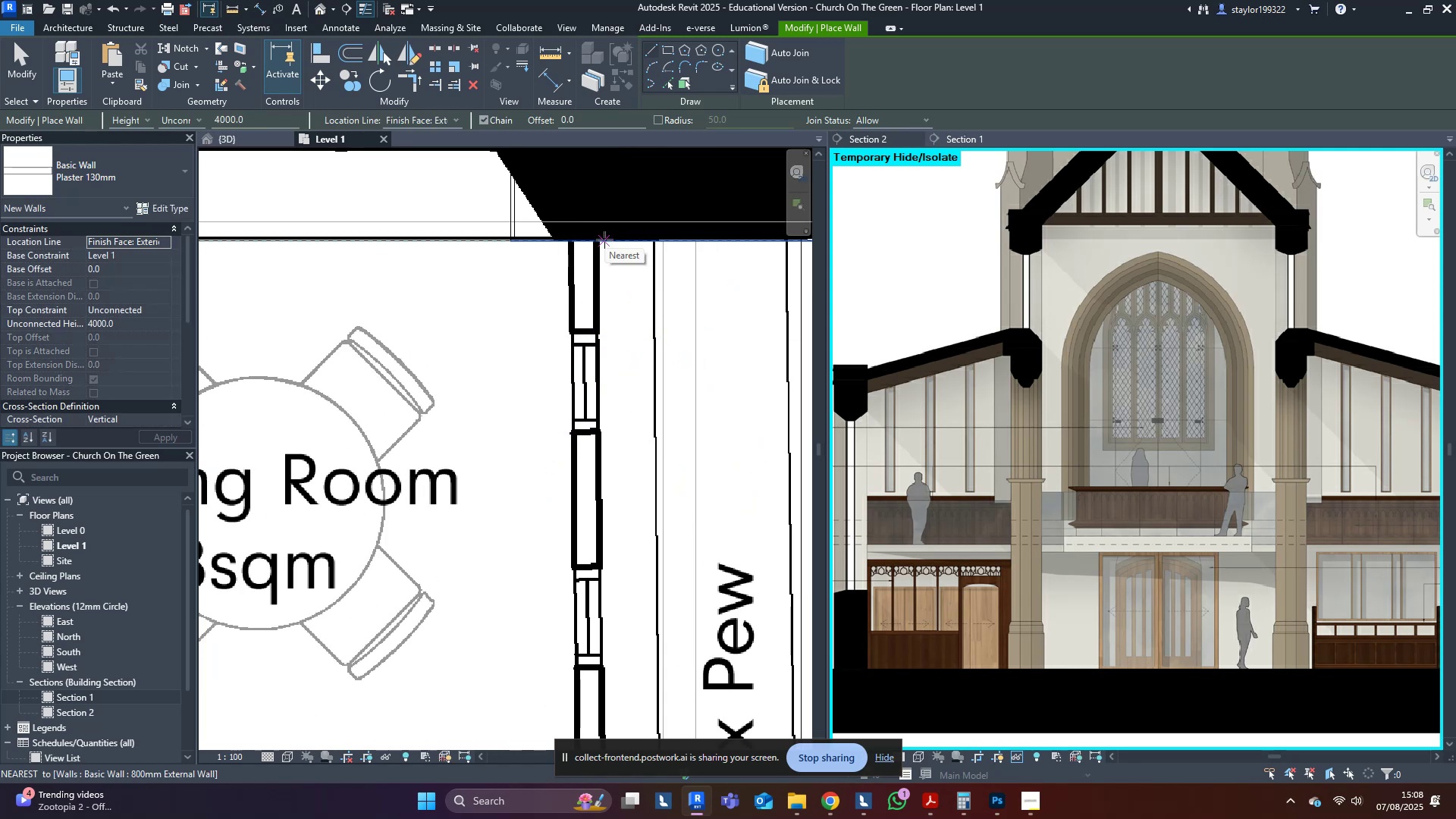 
left_click([603, 240])
 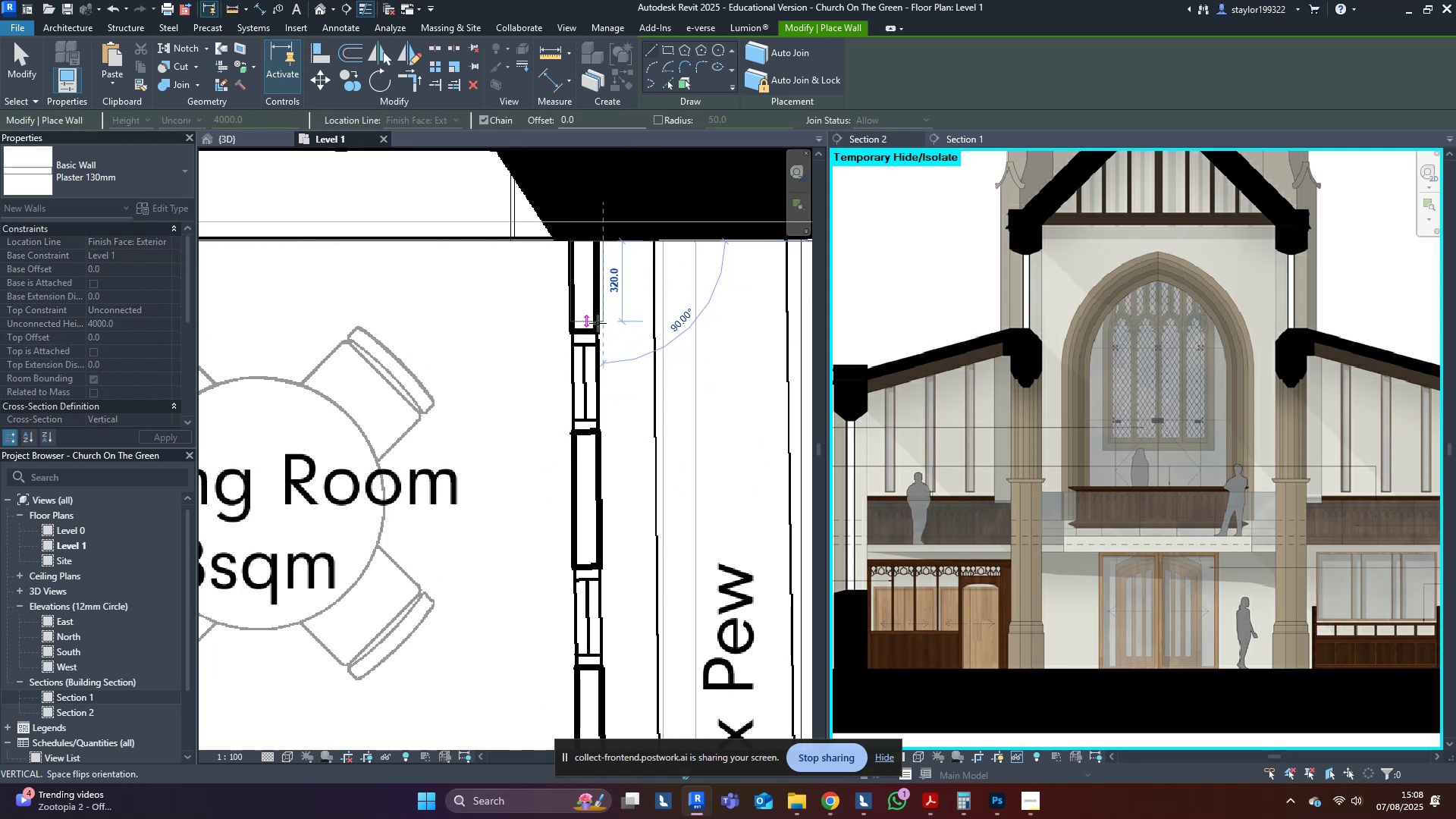 
scroll: coordinate [597, 490], scroll_direction: down, amount: 4.0
 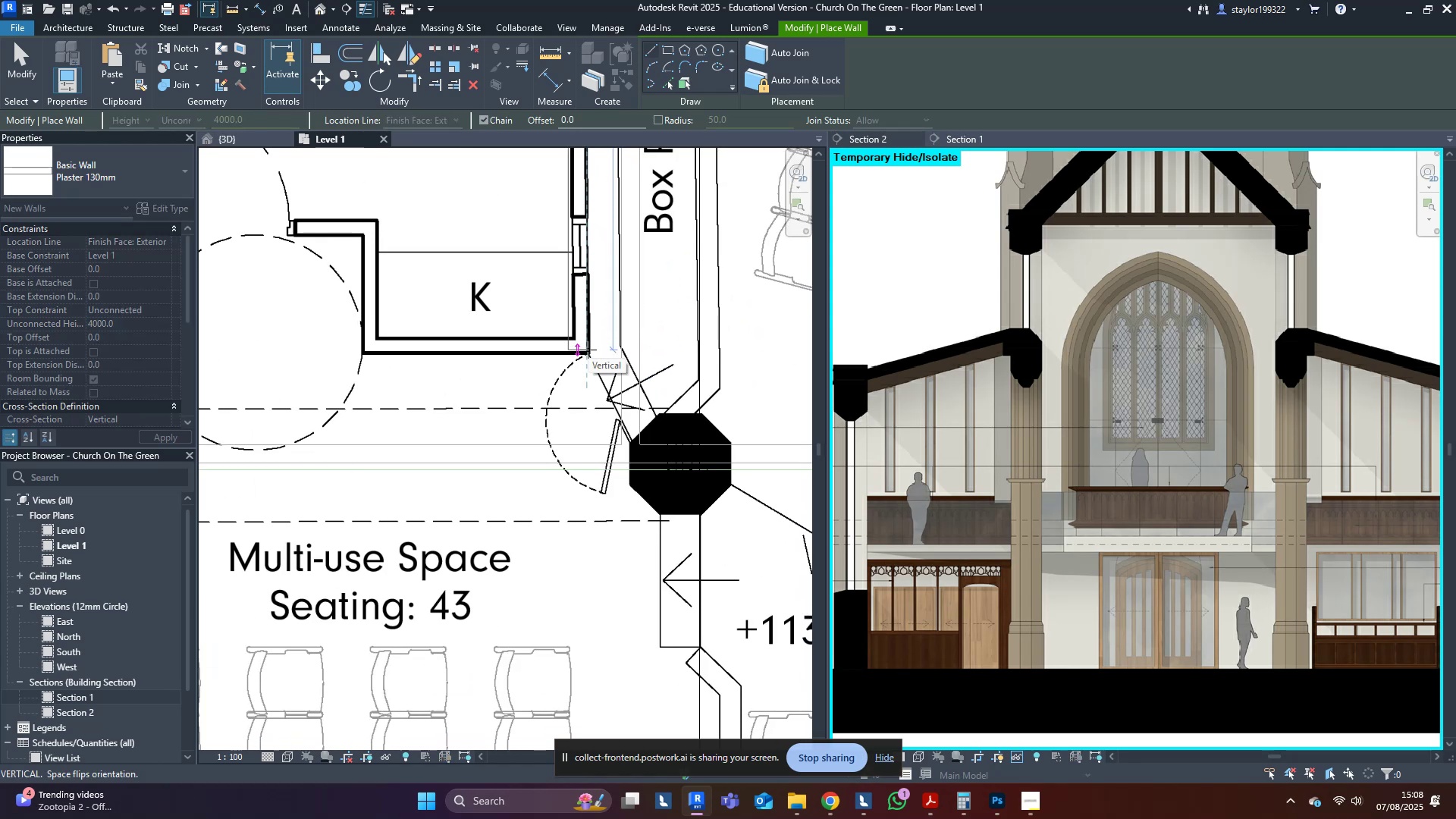 
left_click([588, 351])
 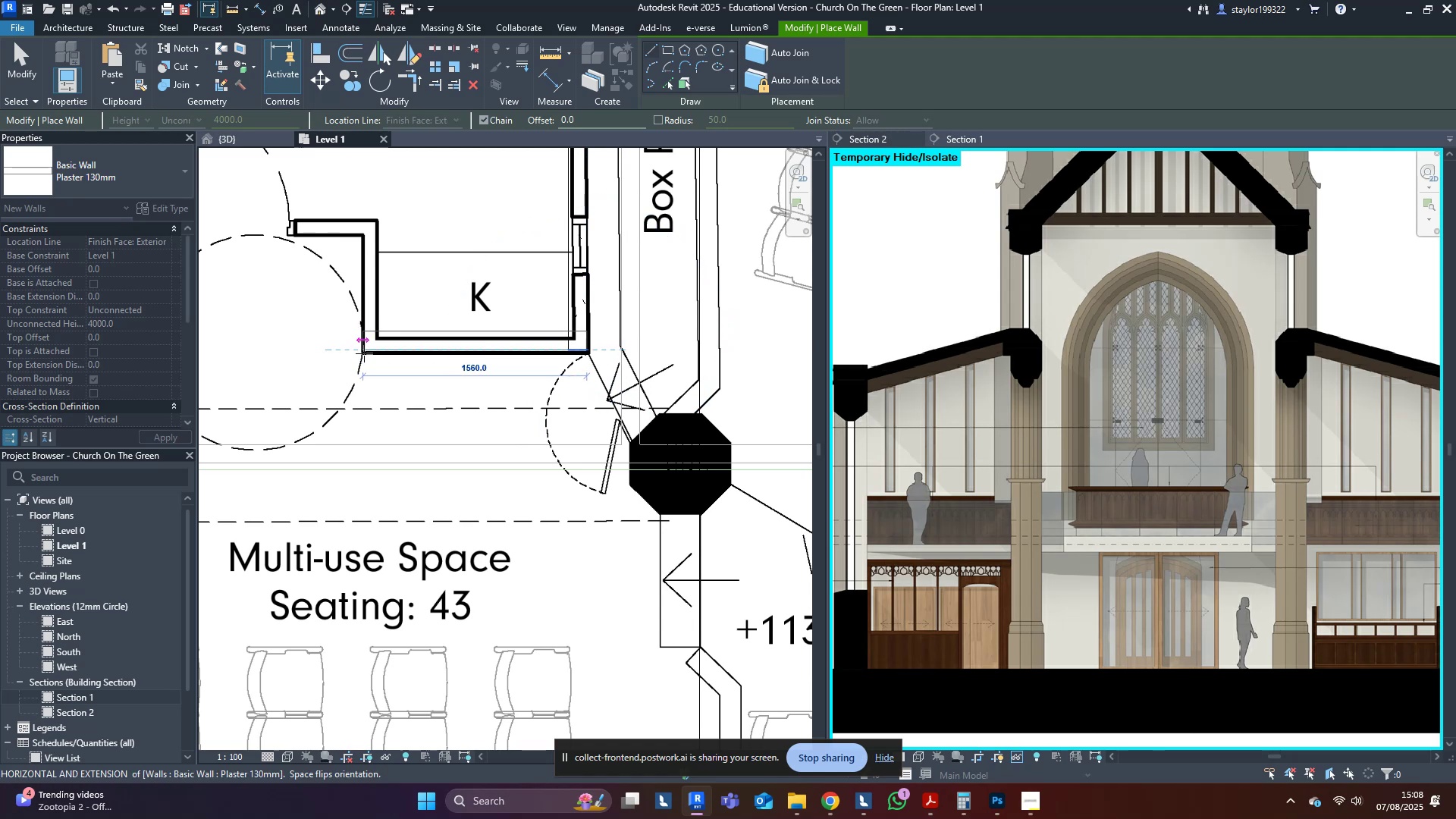 
left_click([364, 353])
 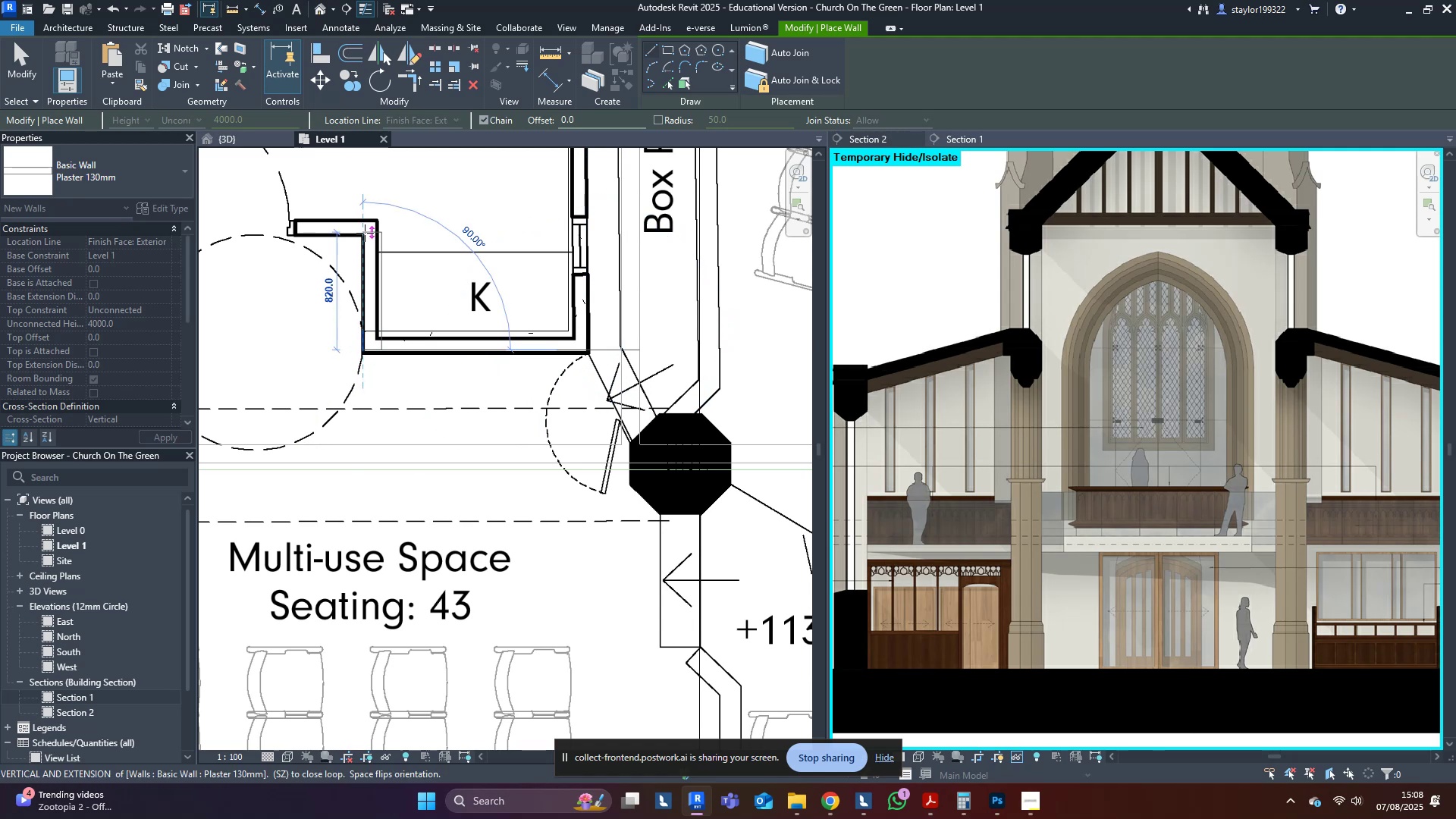 
left_click([365, 233])
 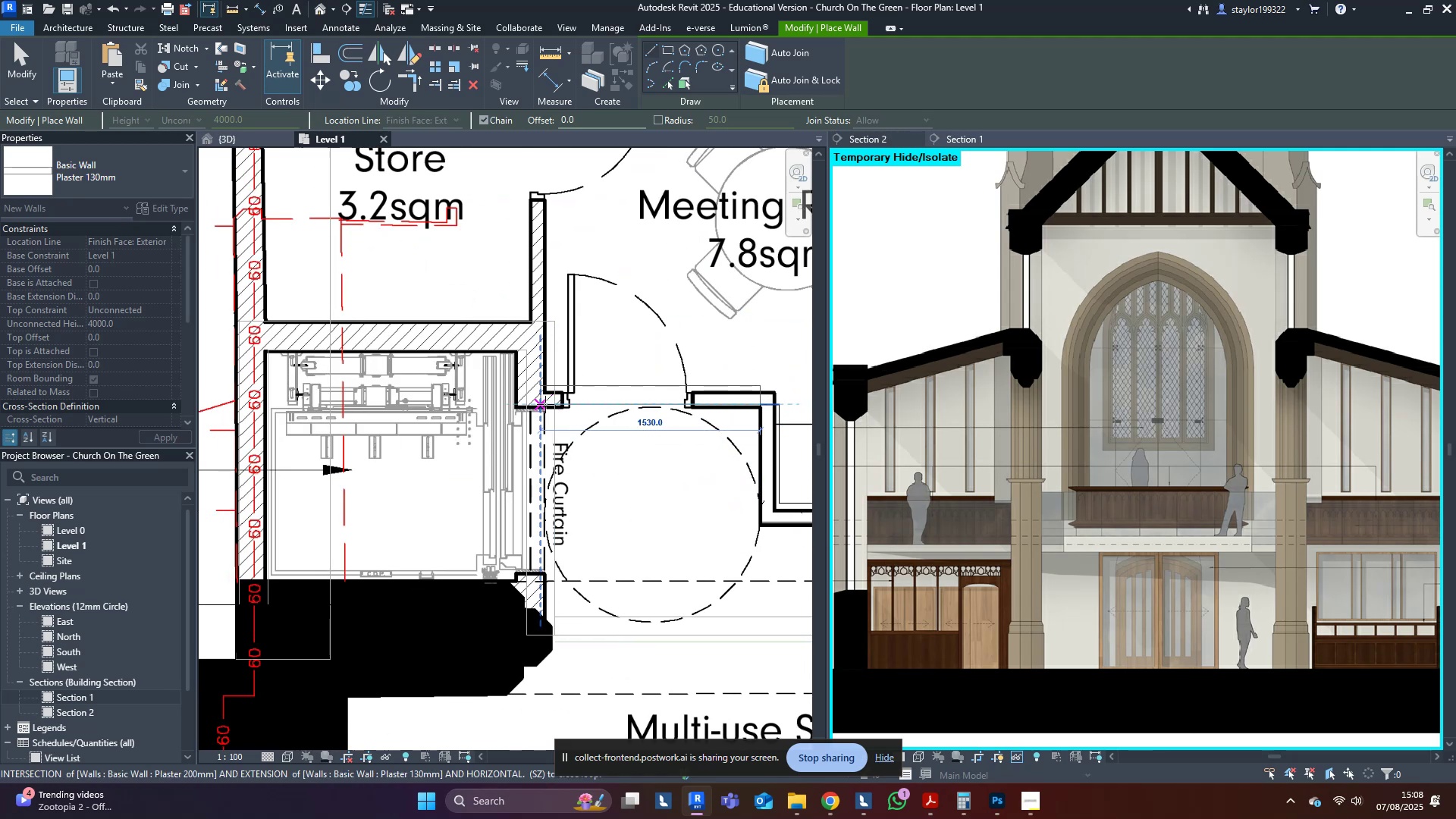 
wait(5.24)
 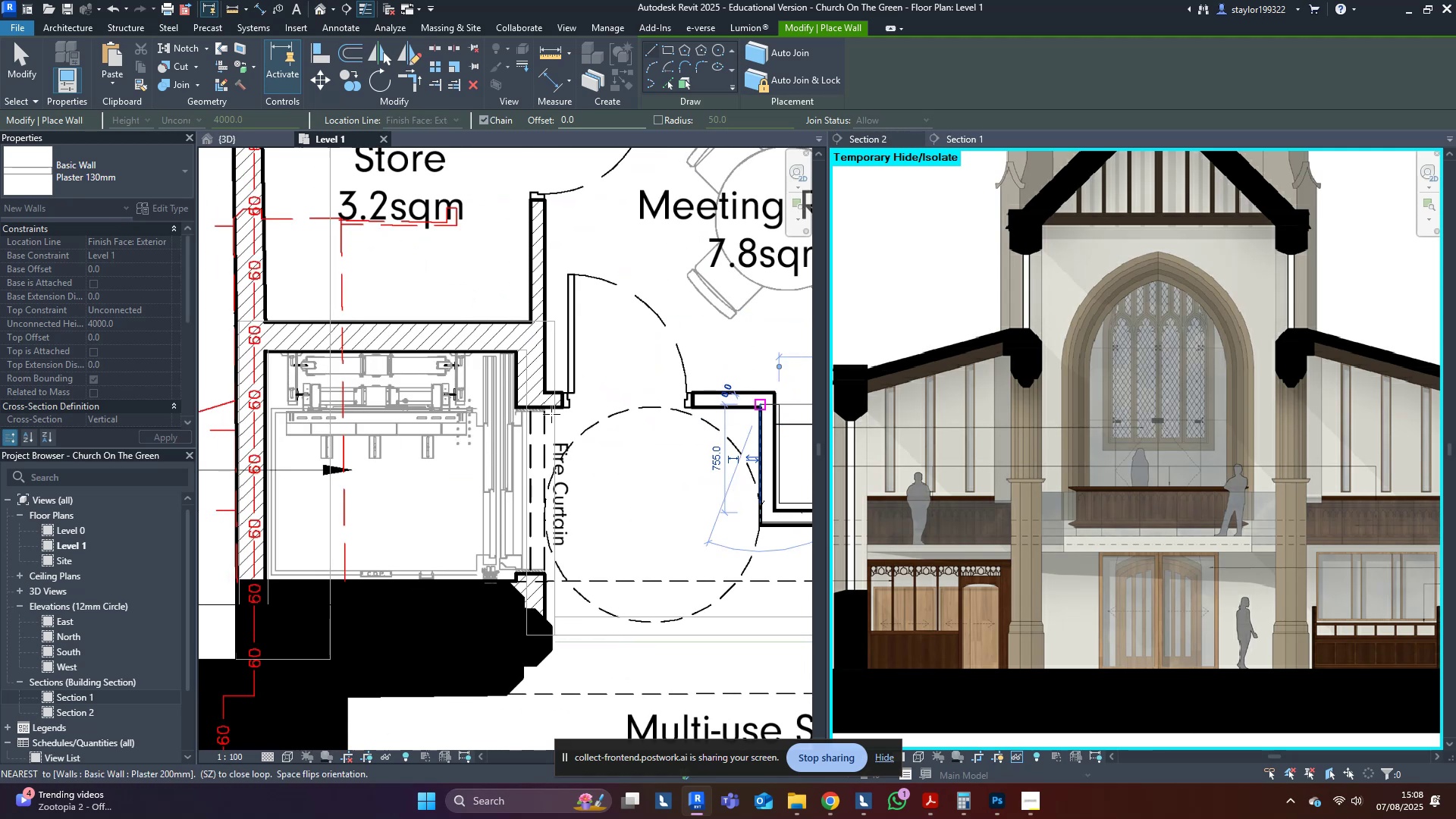 
left_click([554, 404])
 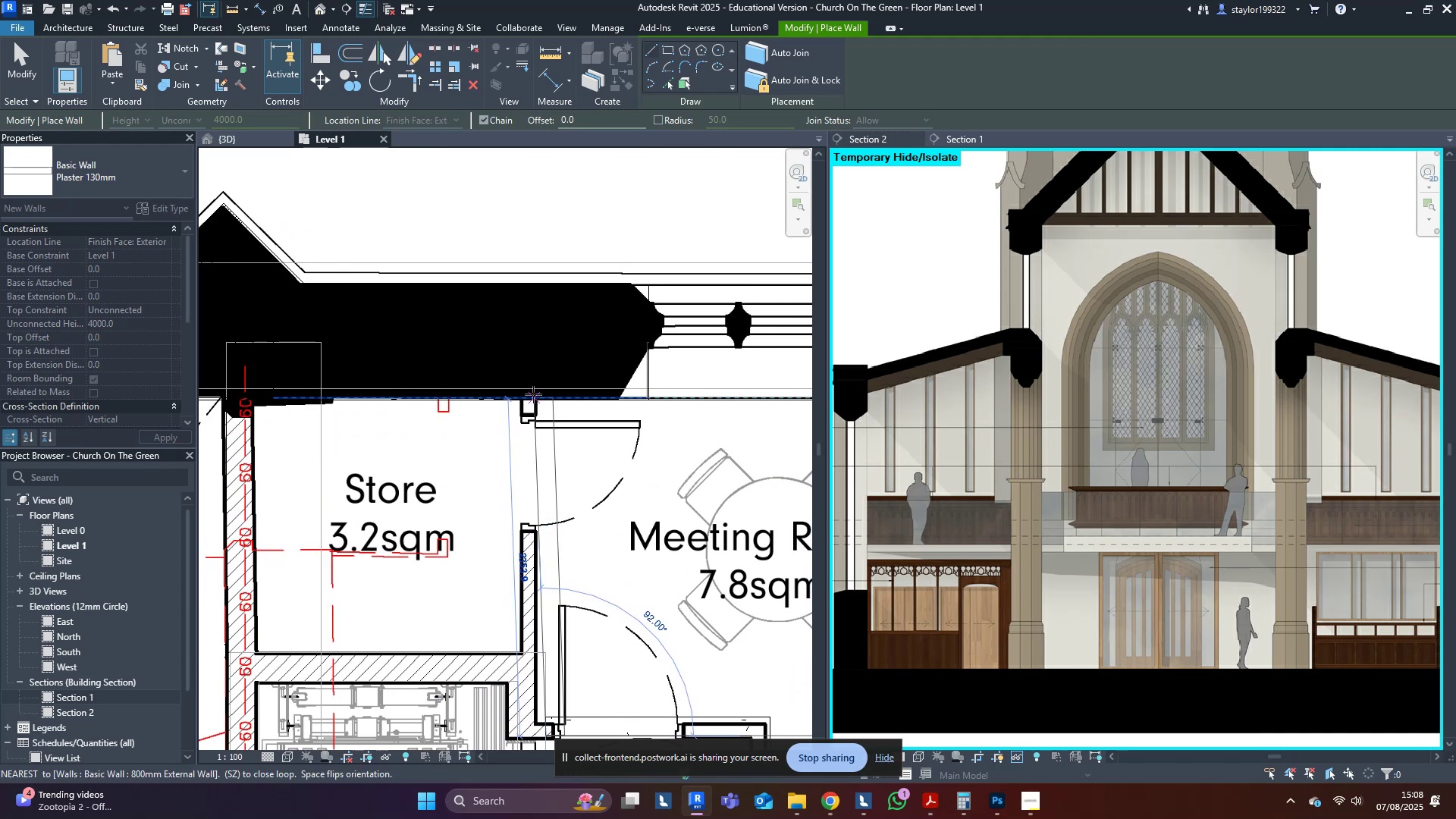 
left_click([548, 397])
 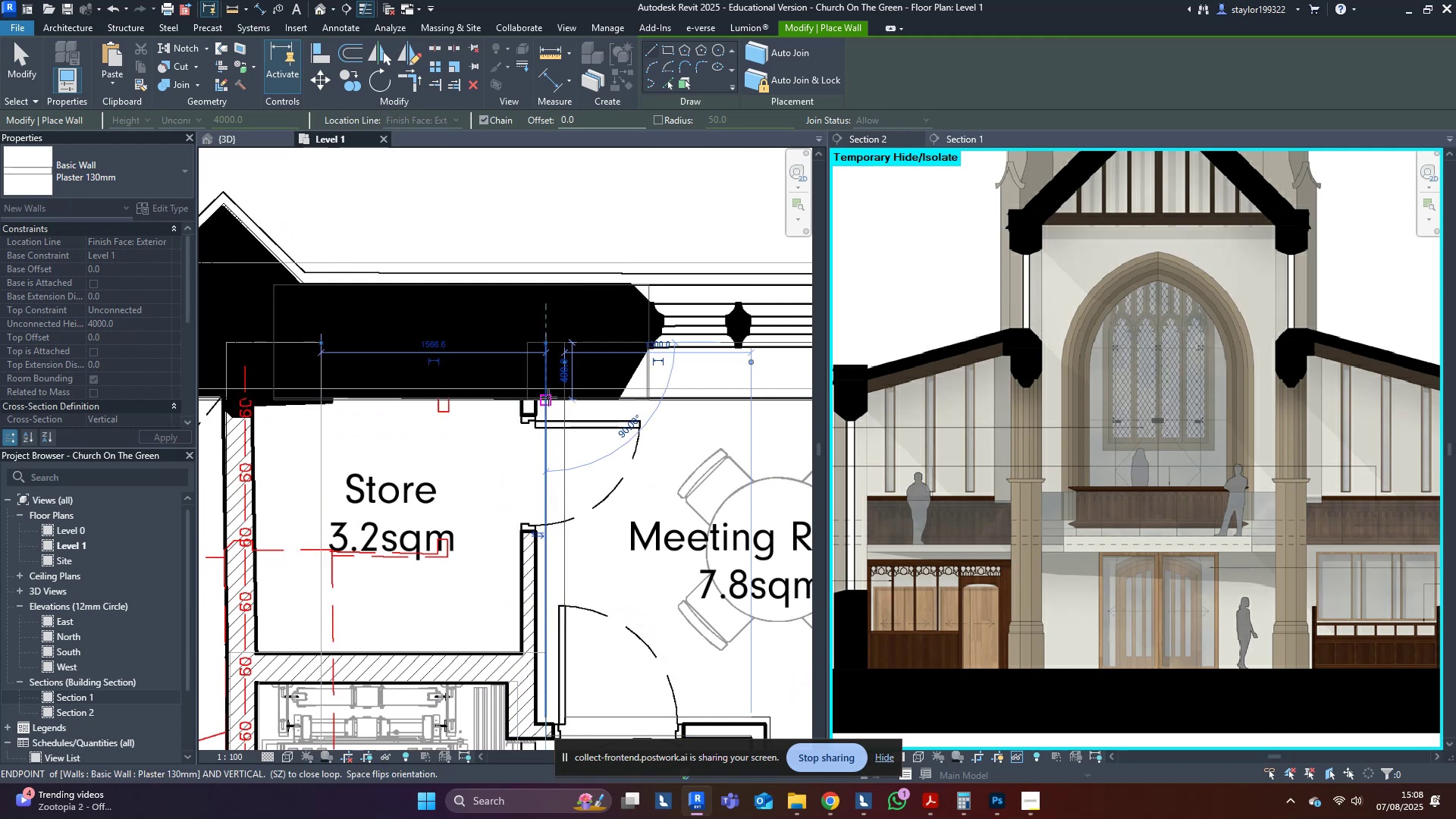 
hold_key(key=S, duration=15.07)
 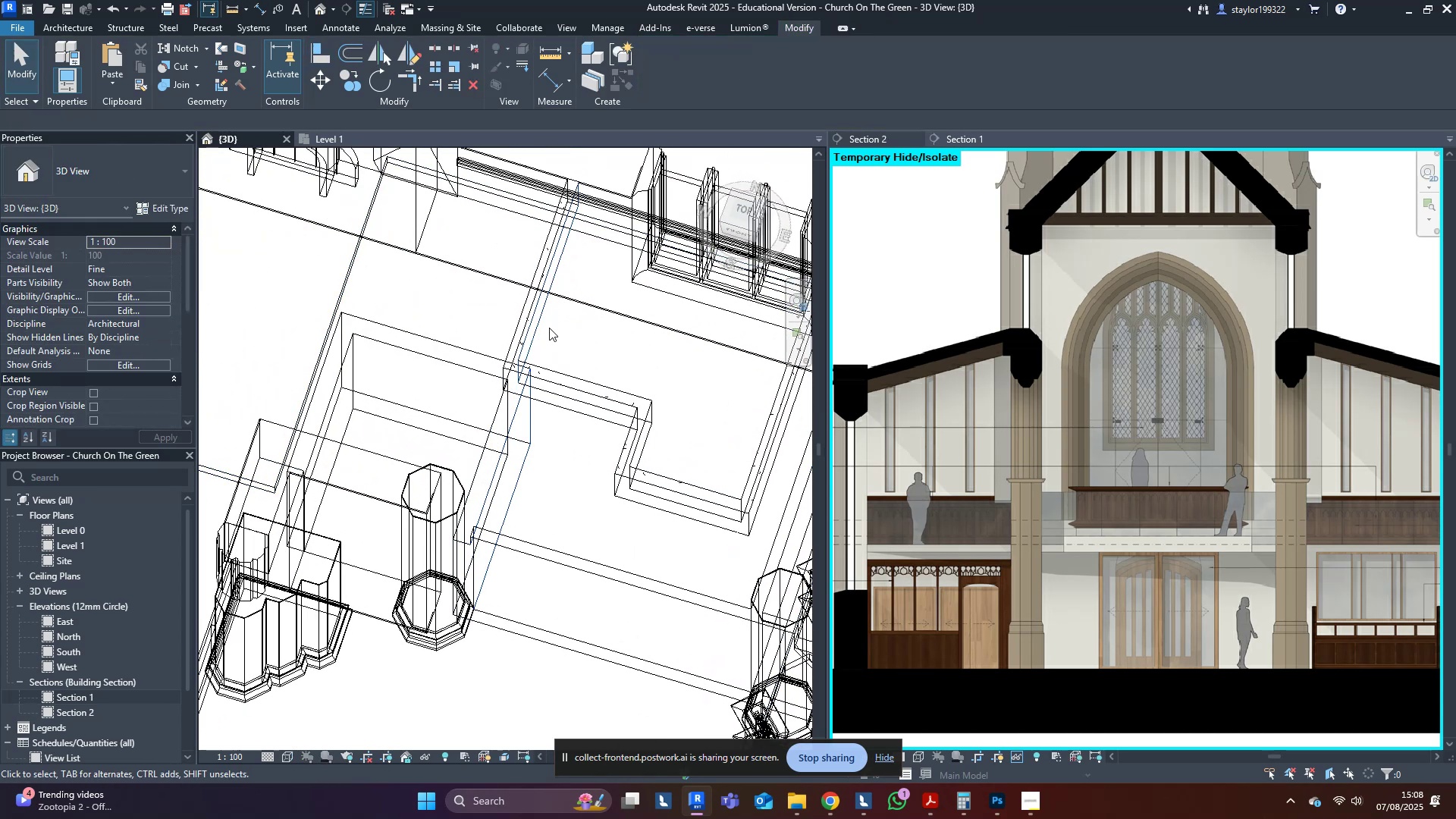 
key(D)
 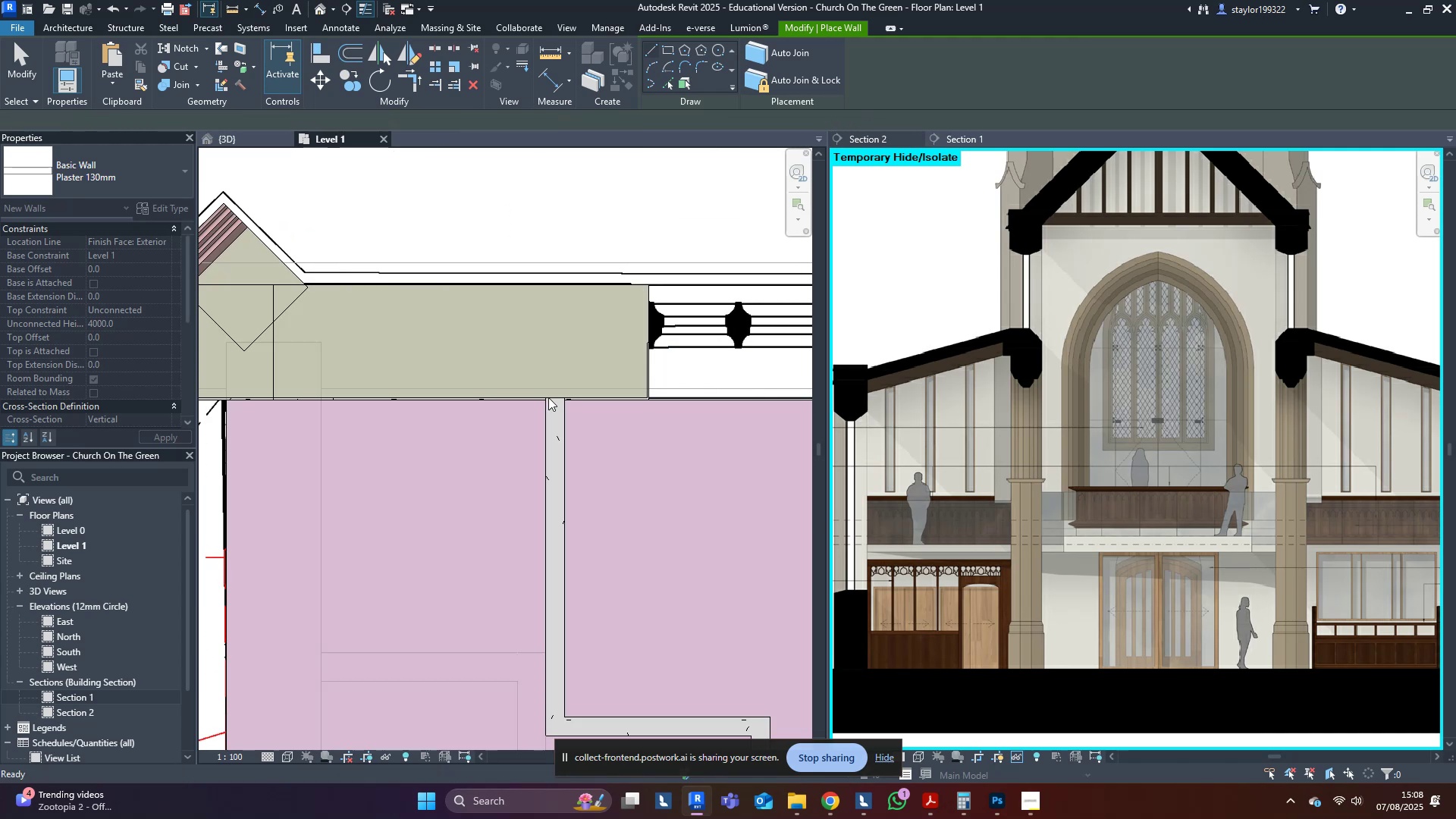 
key(Escape)
 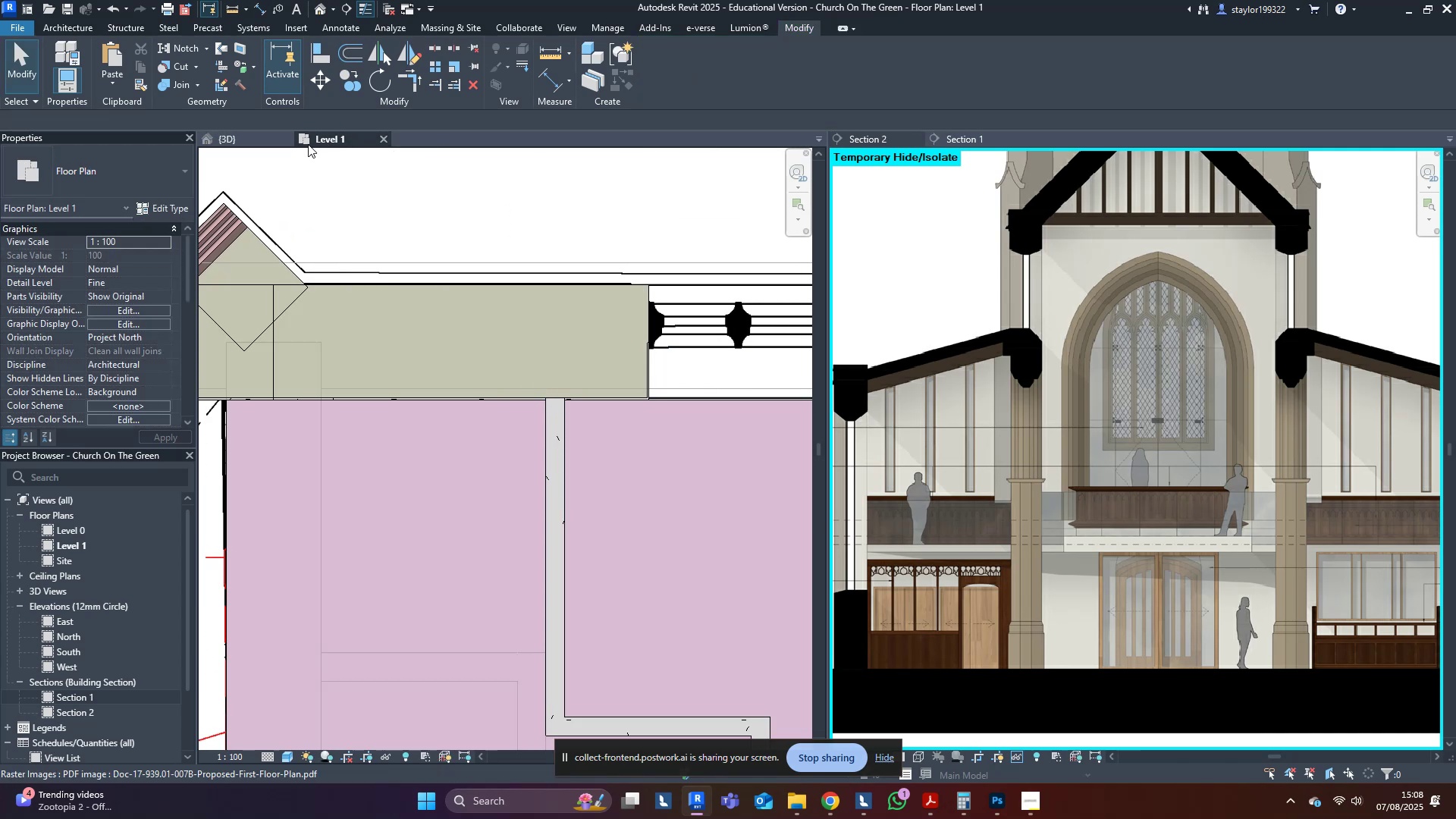 
left_click([253, 136])
 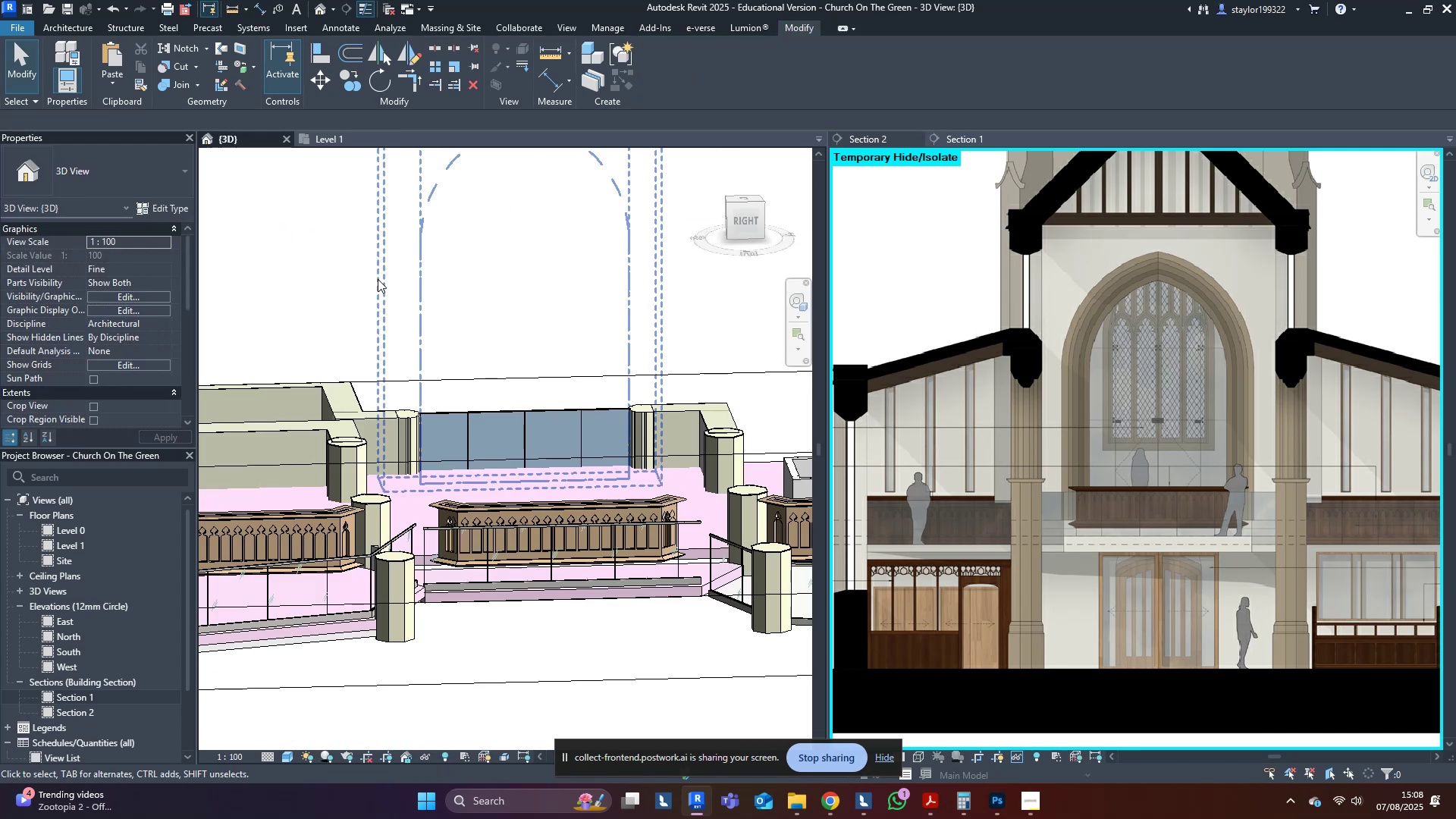 
middle_click([571, 424])
 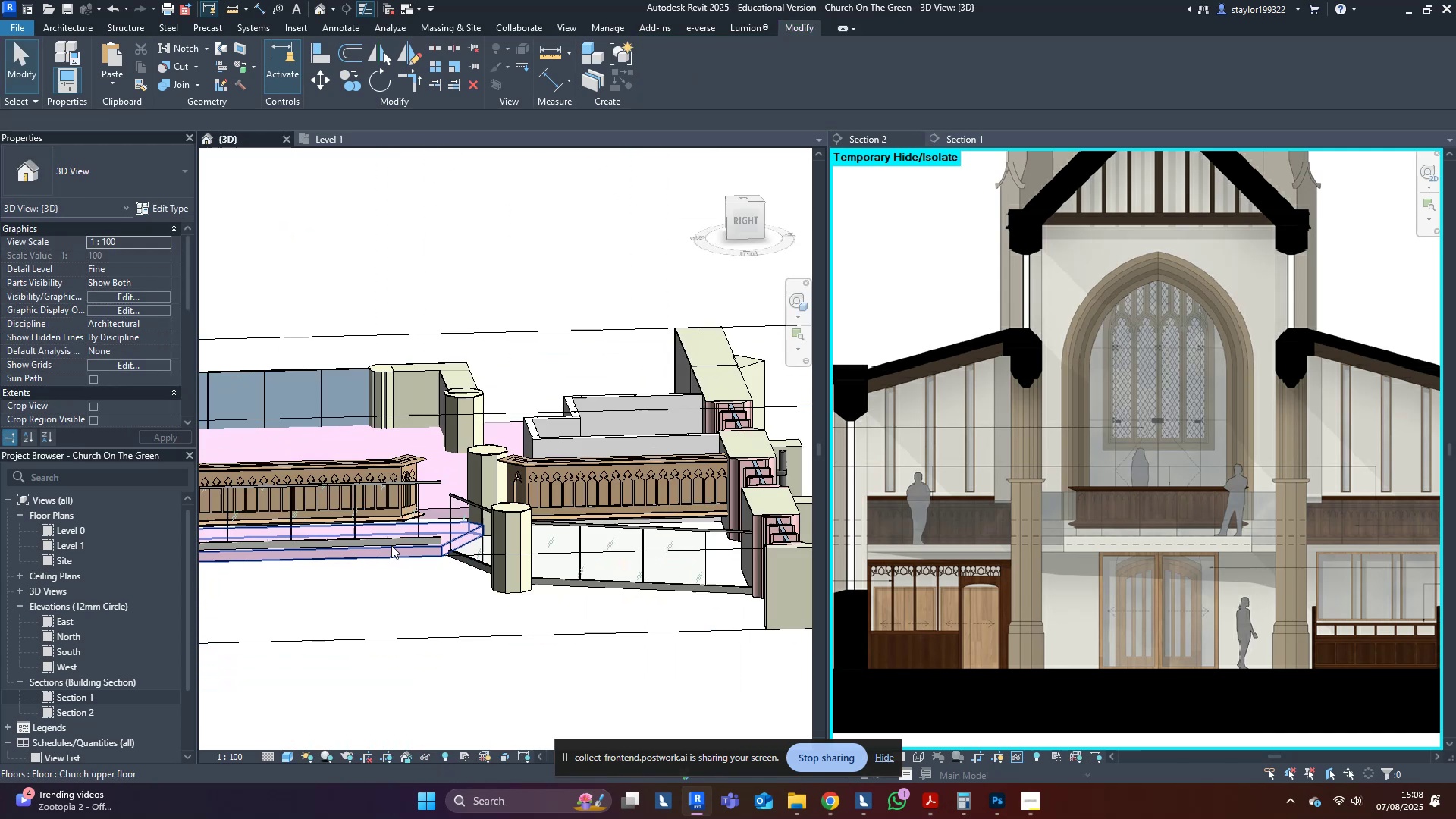 
hold_key(key=ShiftLeft, duration=0.4)
 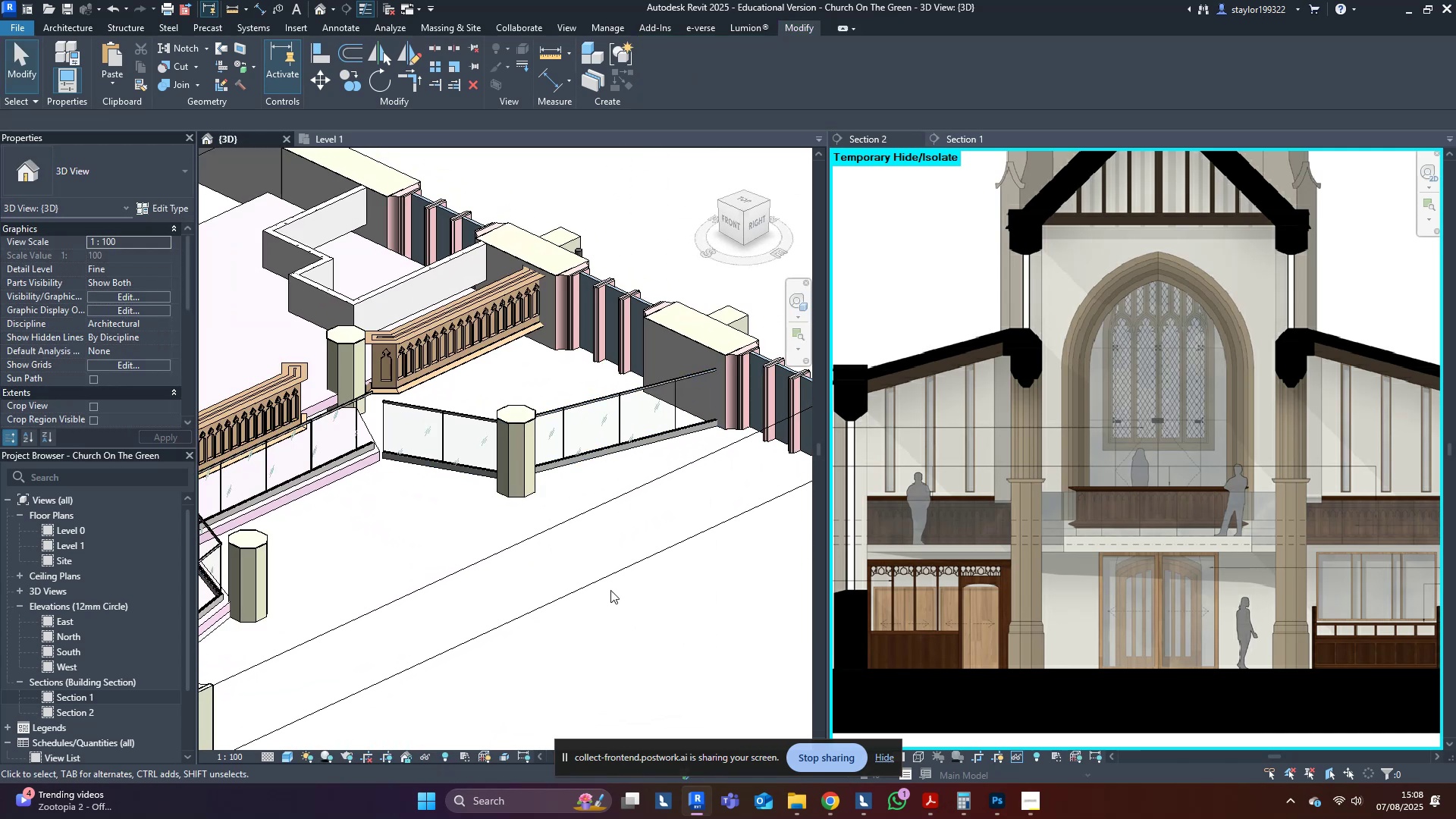 
scroll: coordinate [577, 573], scroll_direction: down, amount: 4.0
 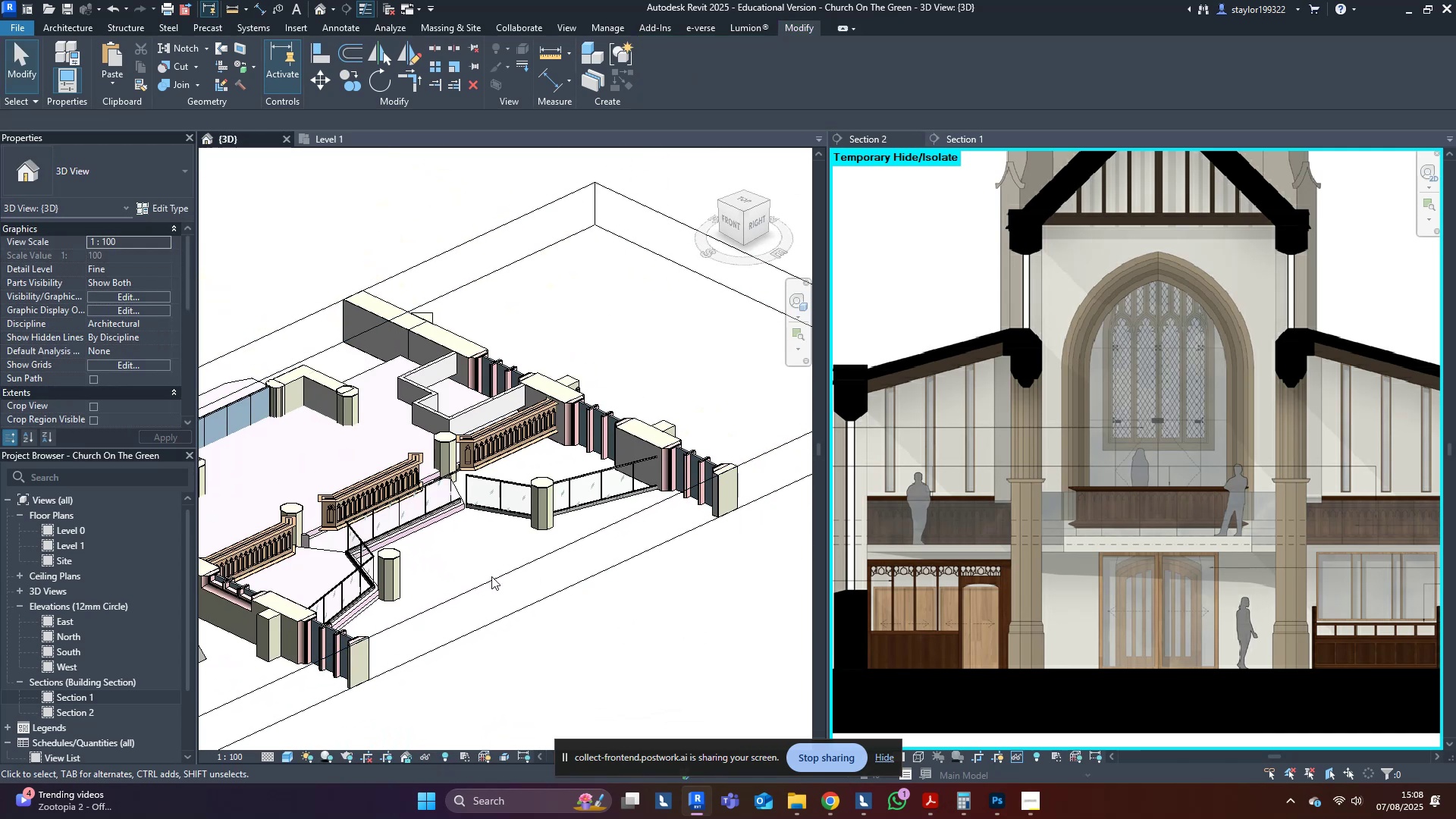 
double_click([488, 575])
 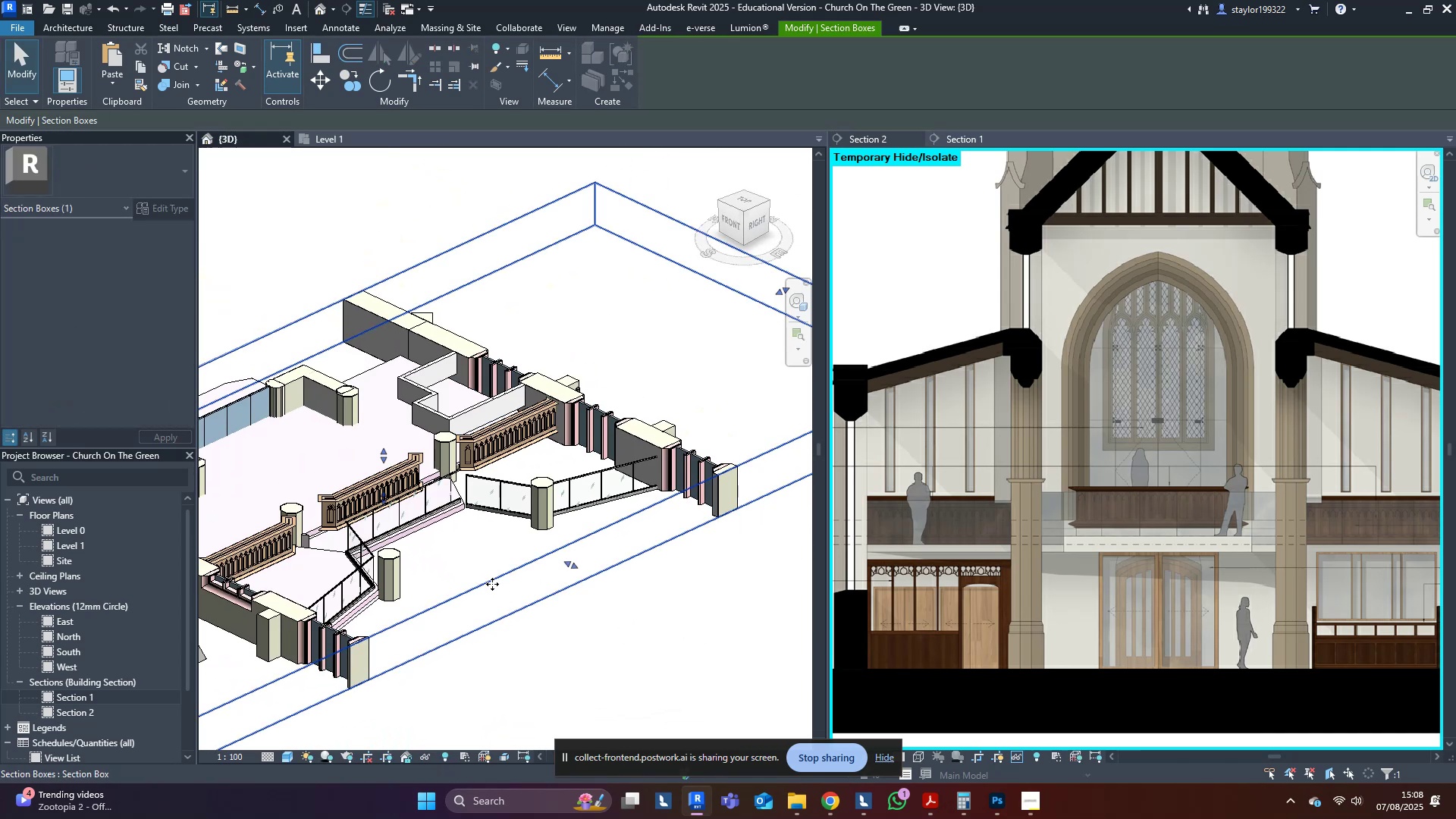 
hold_key(key=ShiftLeft, duration=0.37)
 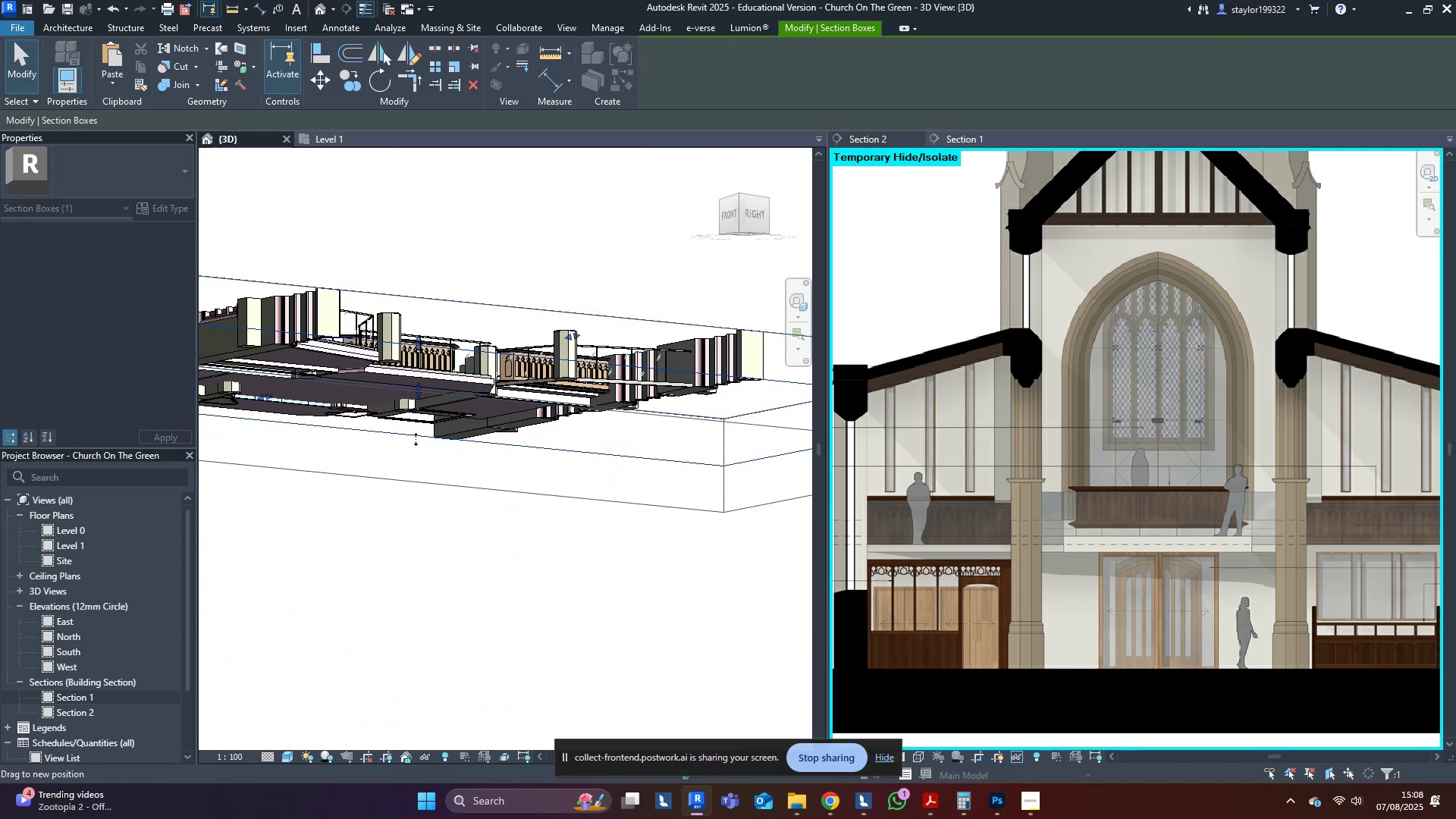 
hold_key(key=ShiftLeft, duration=0.86)
 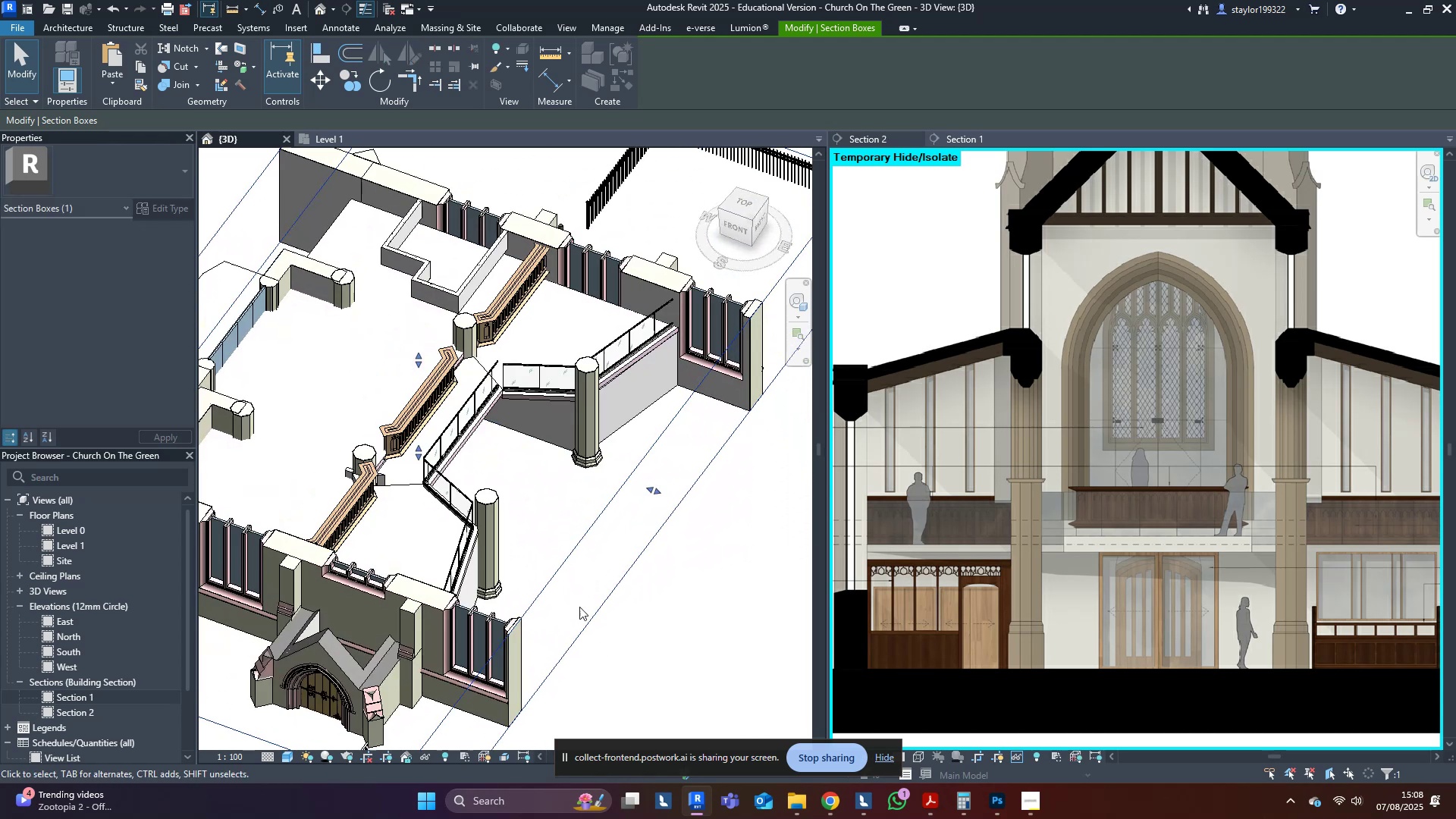 
scroll: coordinate [402, 322], scroll_direction: up, amount: 3.0
 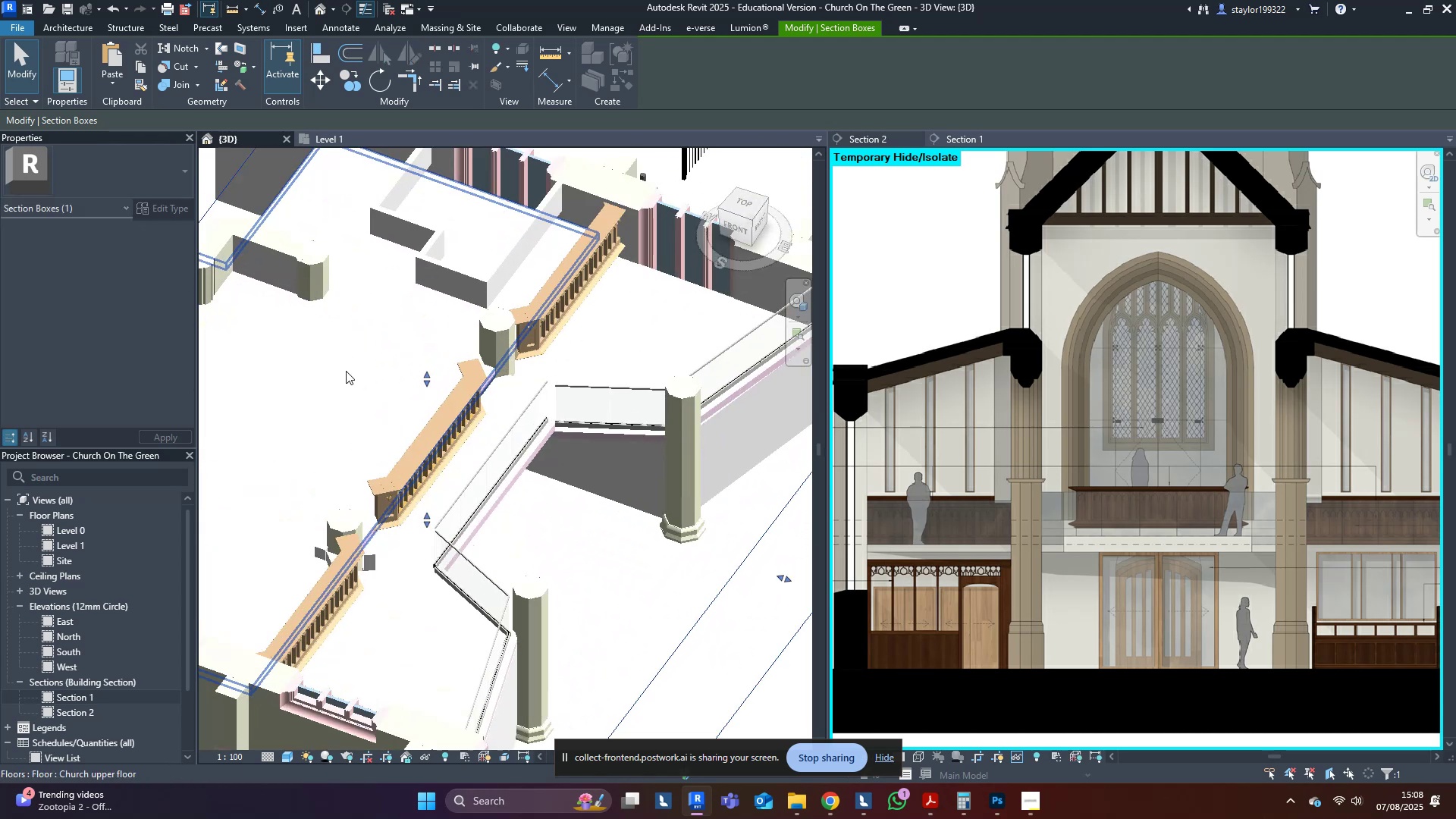 
left_click([343, 375])
 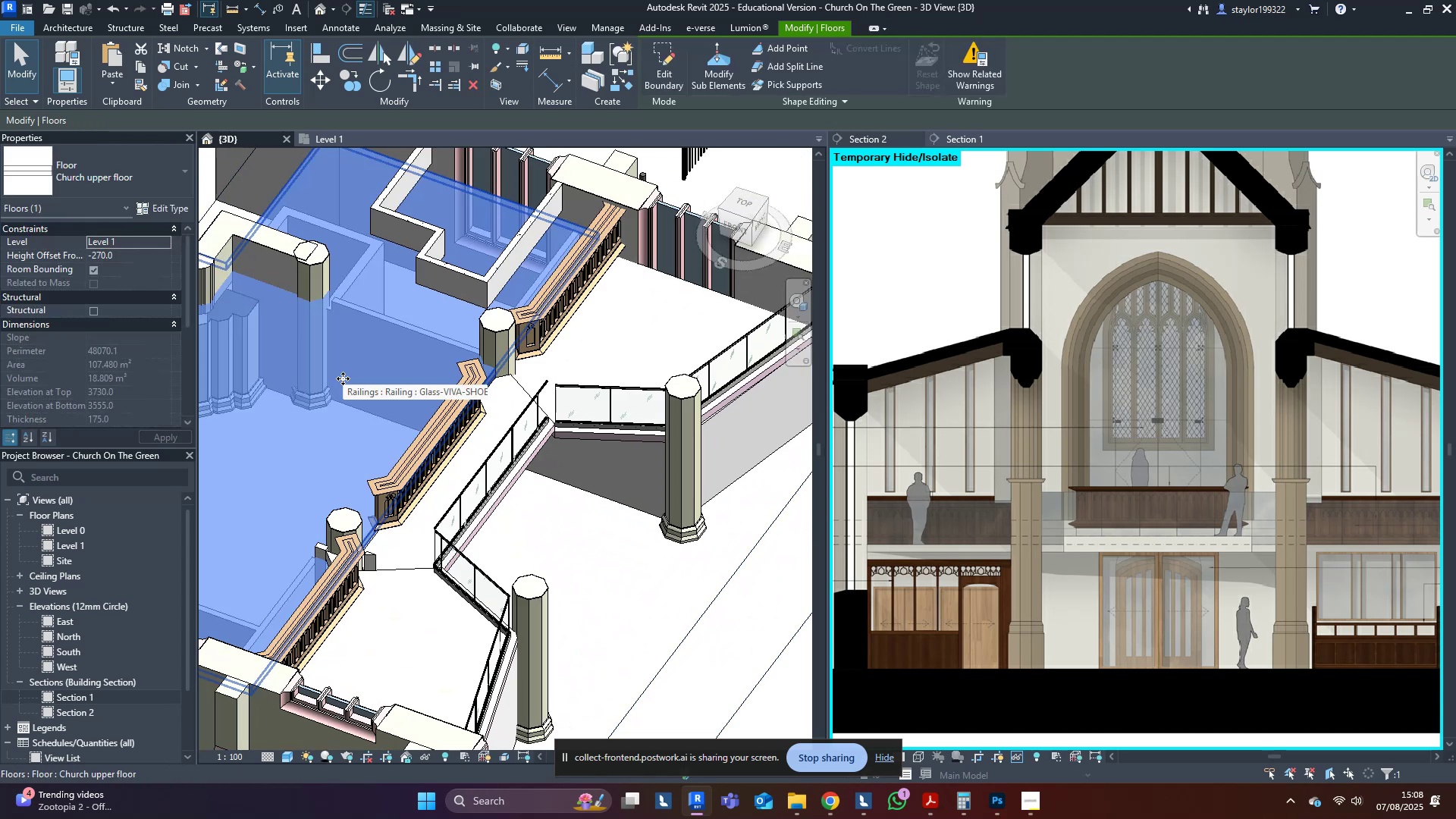 
hold_key(key=ShiftLeft, duration=0.55)
 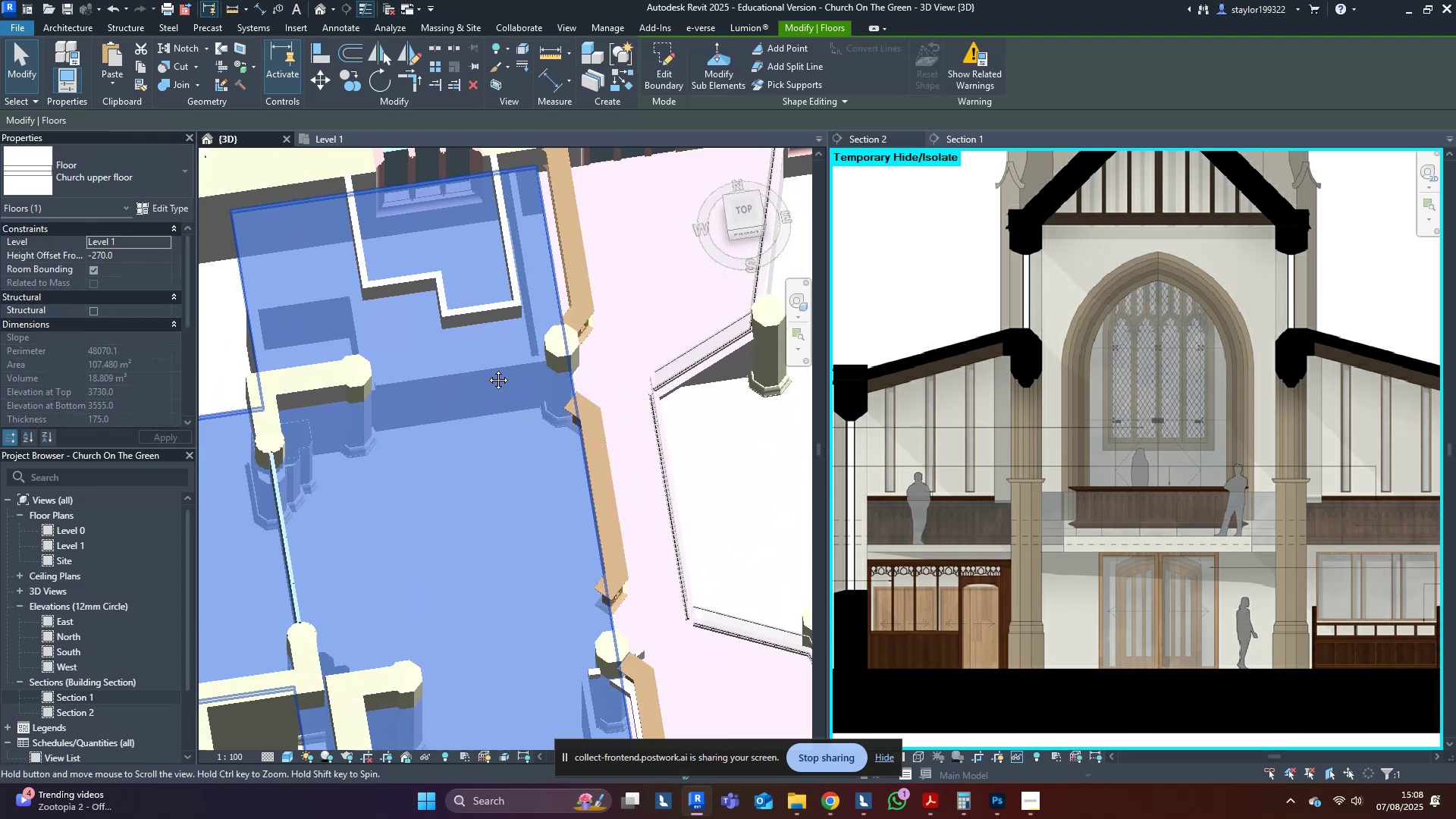 
type(wfal)
 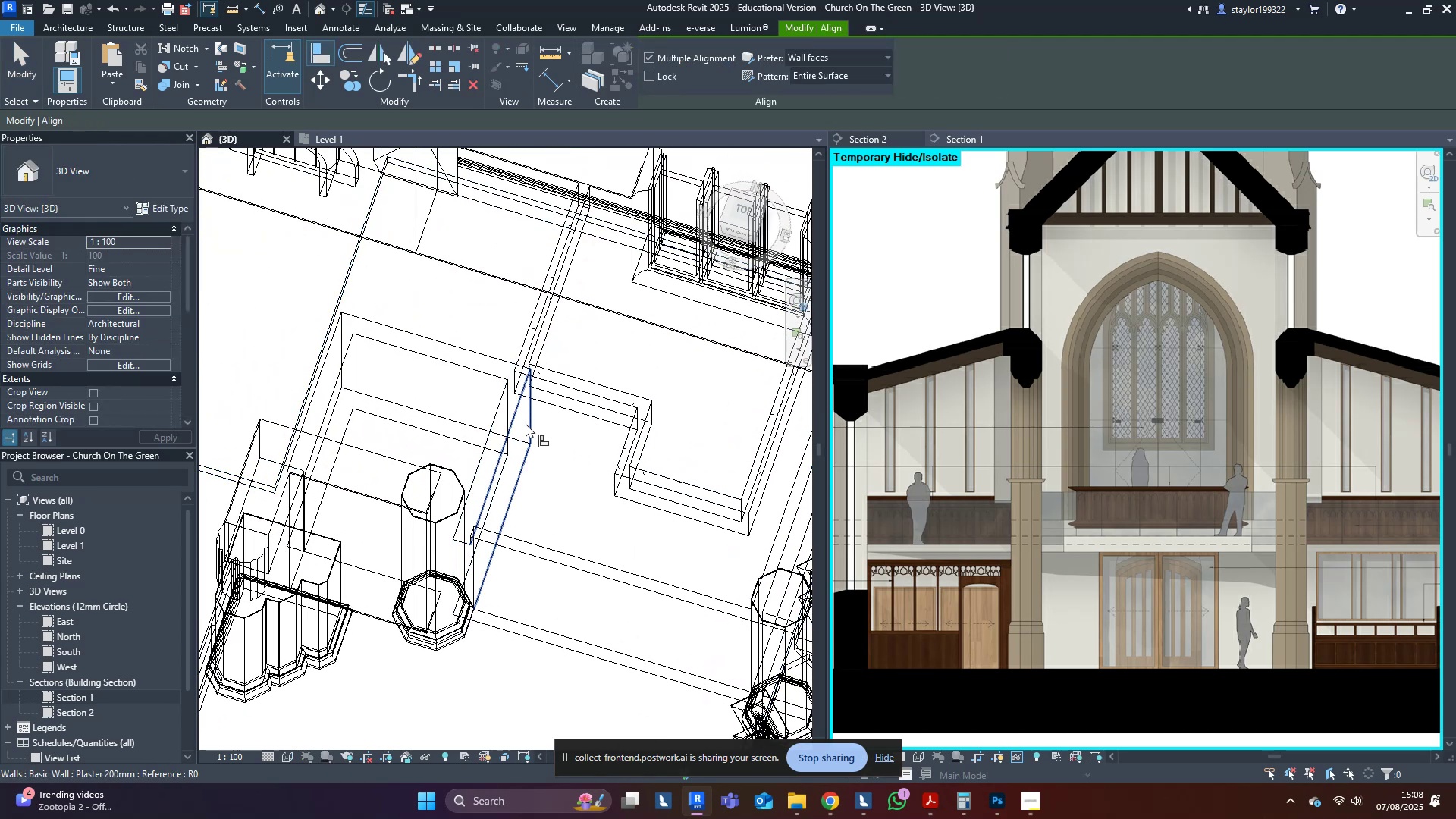 
scroll: coordinate [543, 485], scroll_direction: up, amount: 4.0
 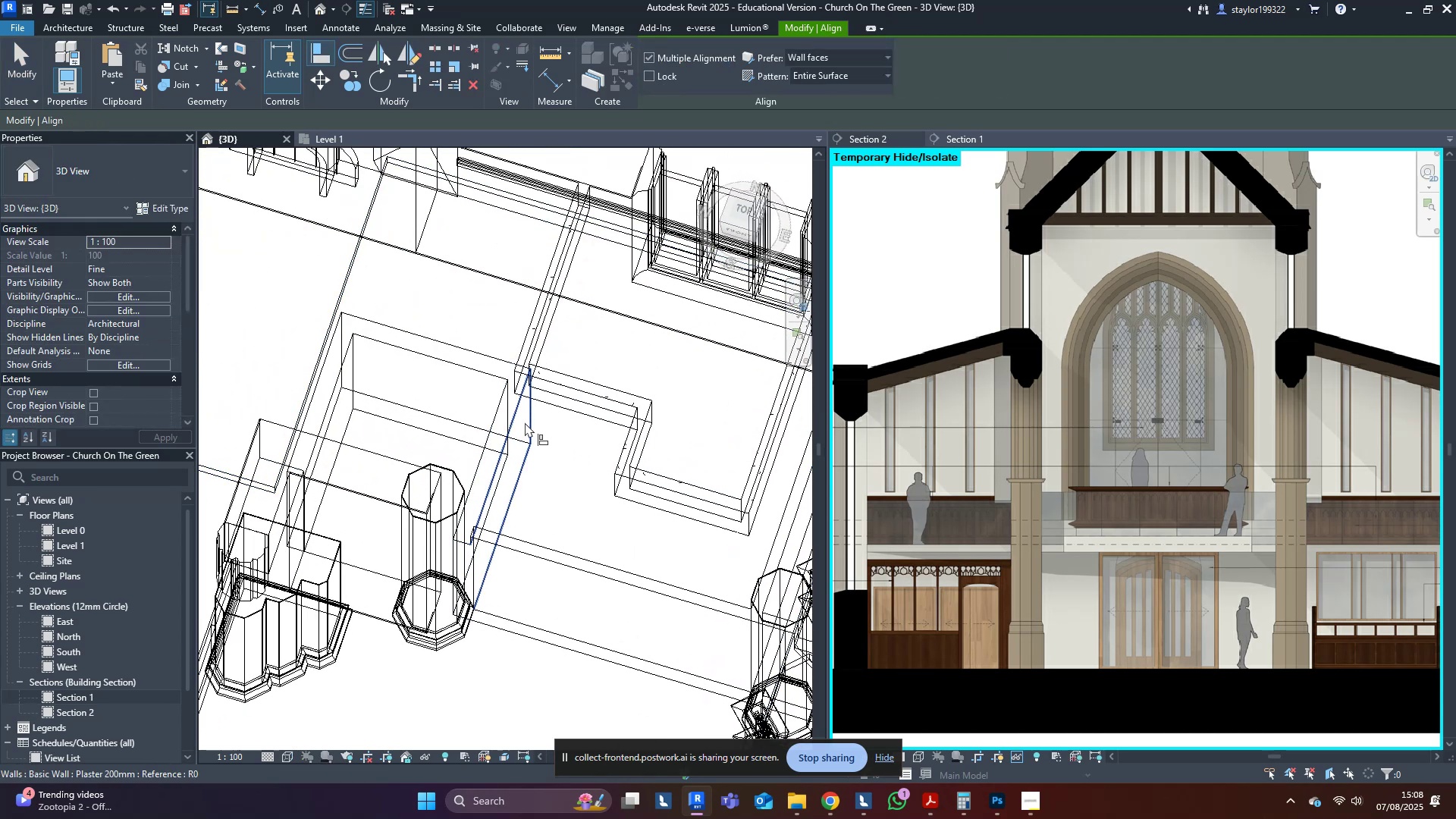 
left_click([526, 423])
 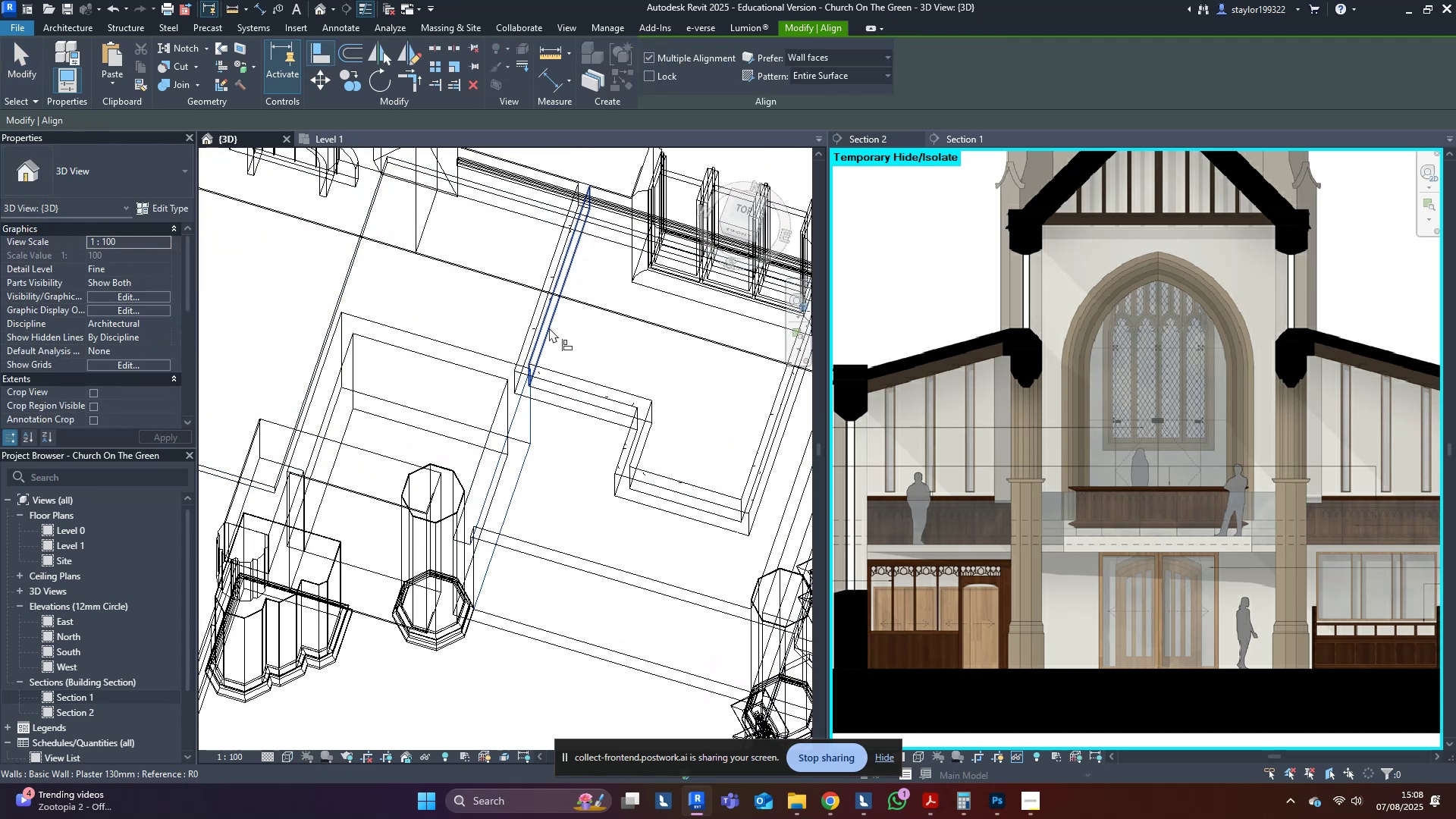 
left_click([549, 328])
 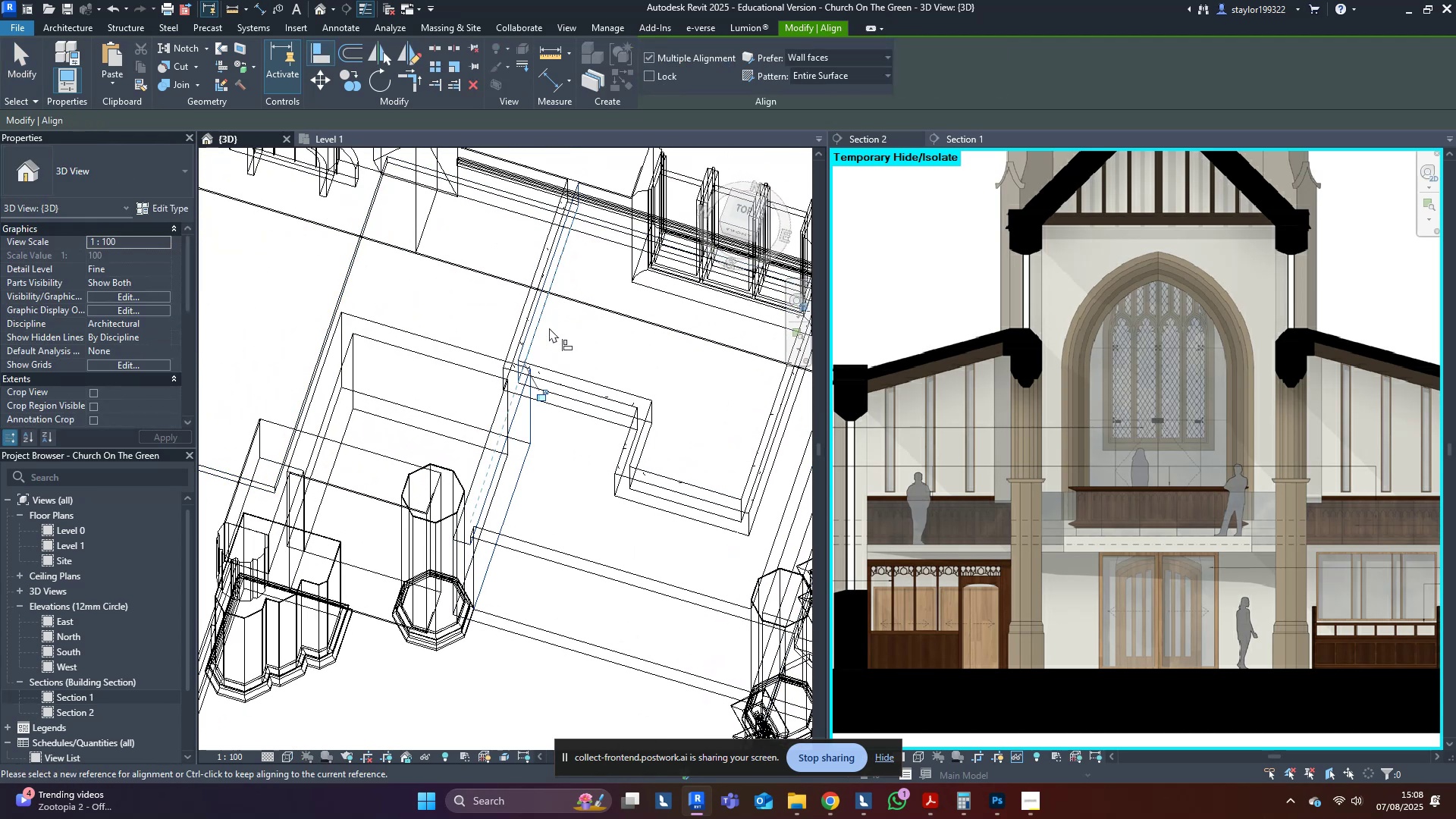 
key(Escape)
 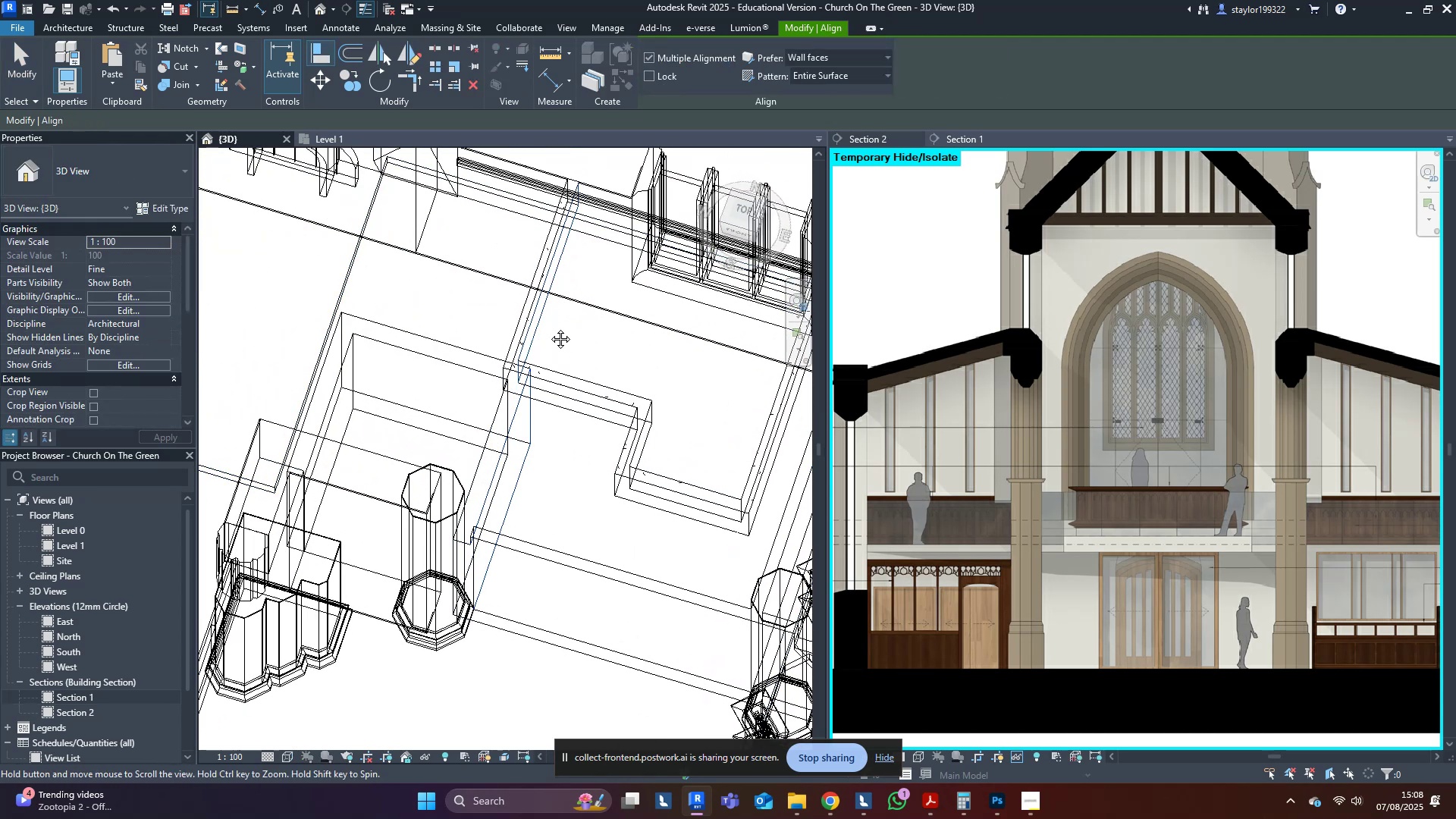 
middle_click([549, 328])
 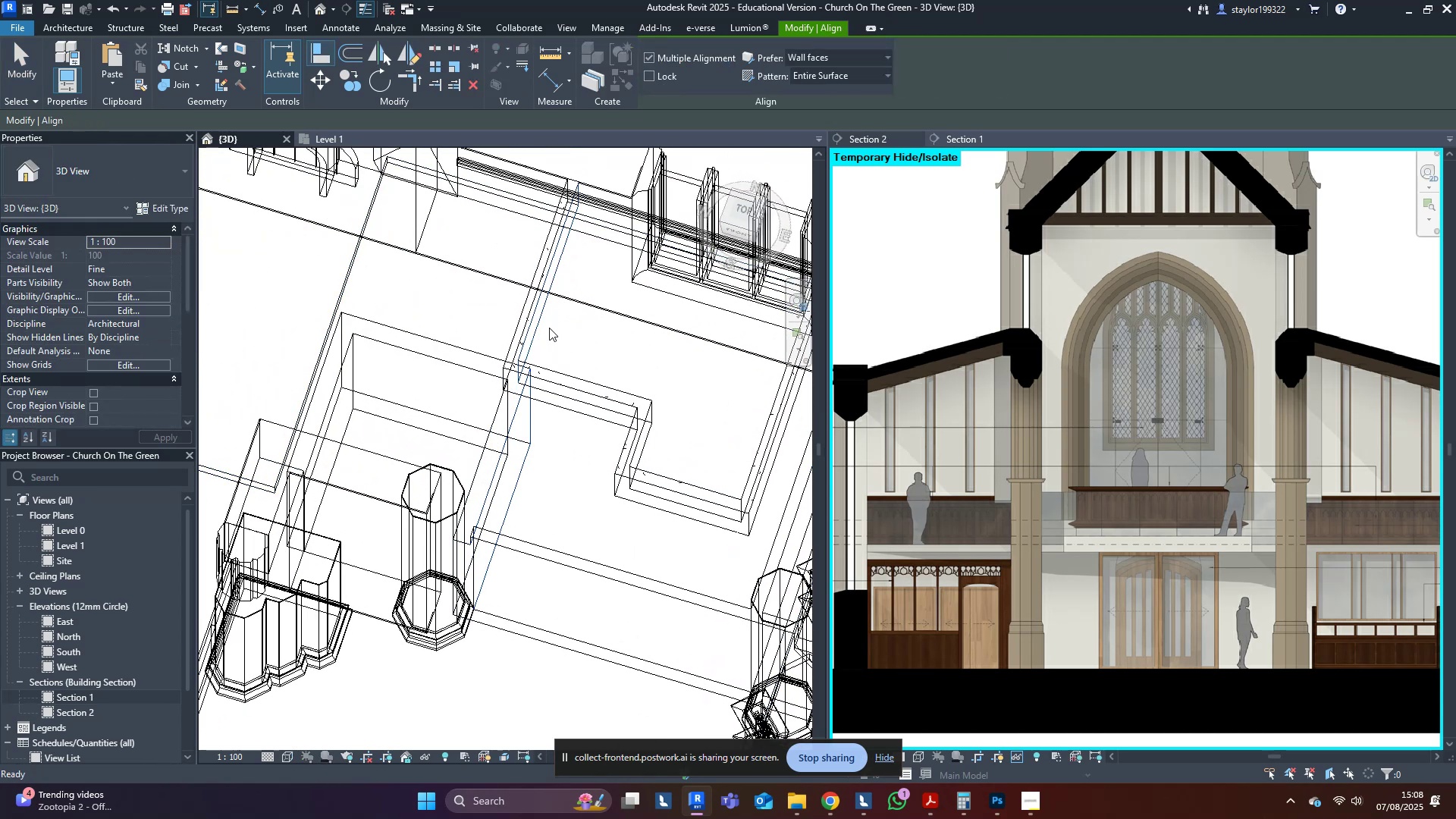 
key(D)
 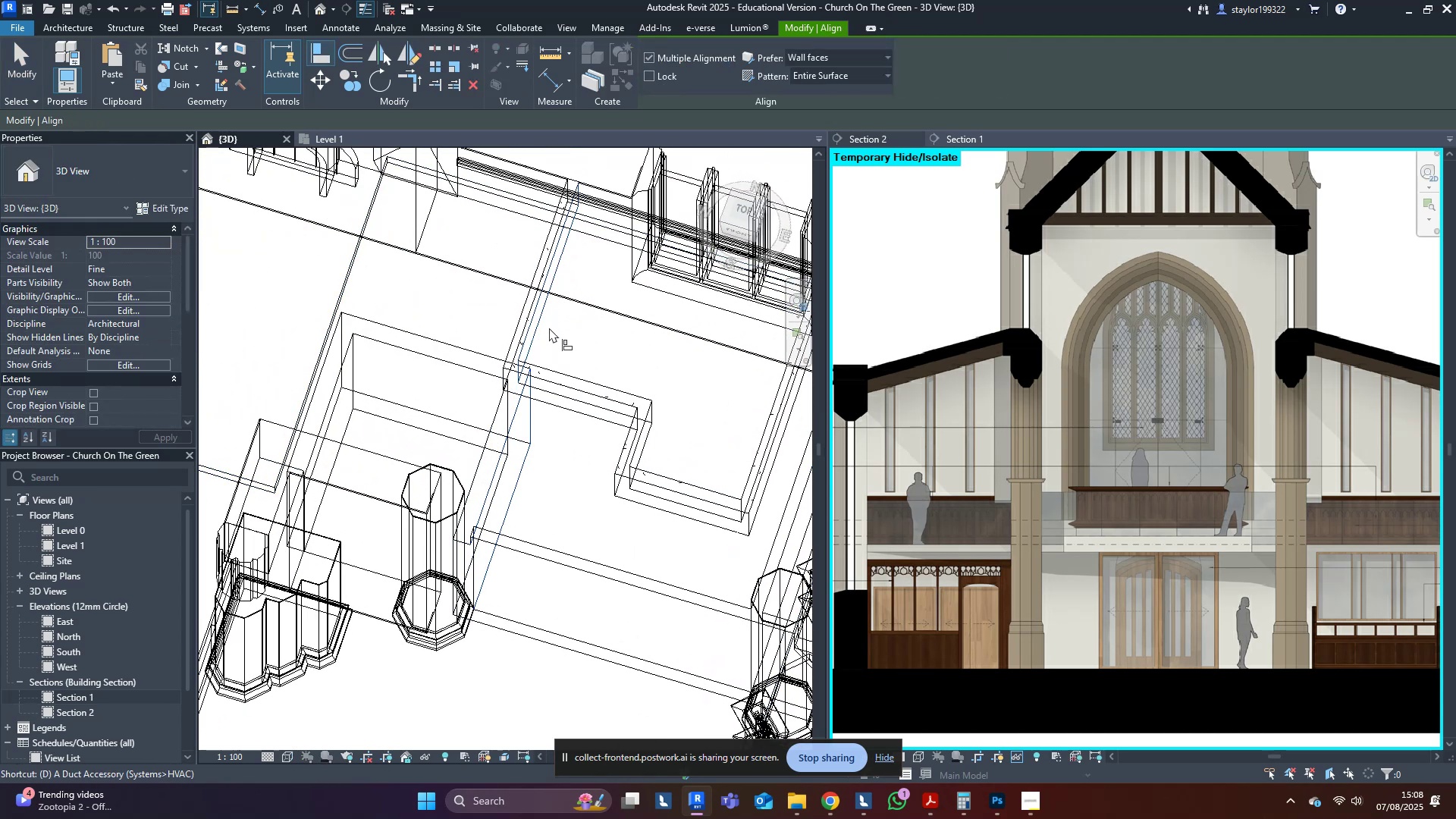 
key(Escape)
 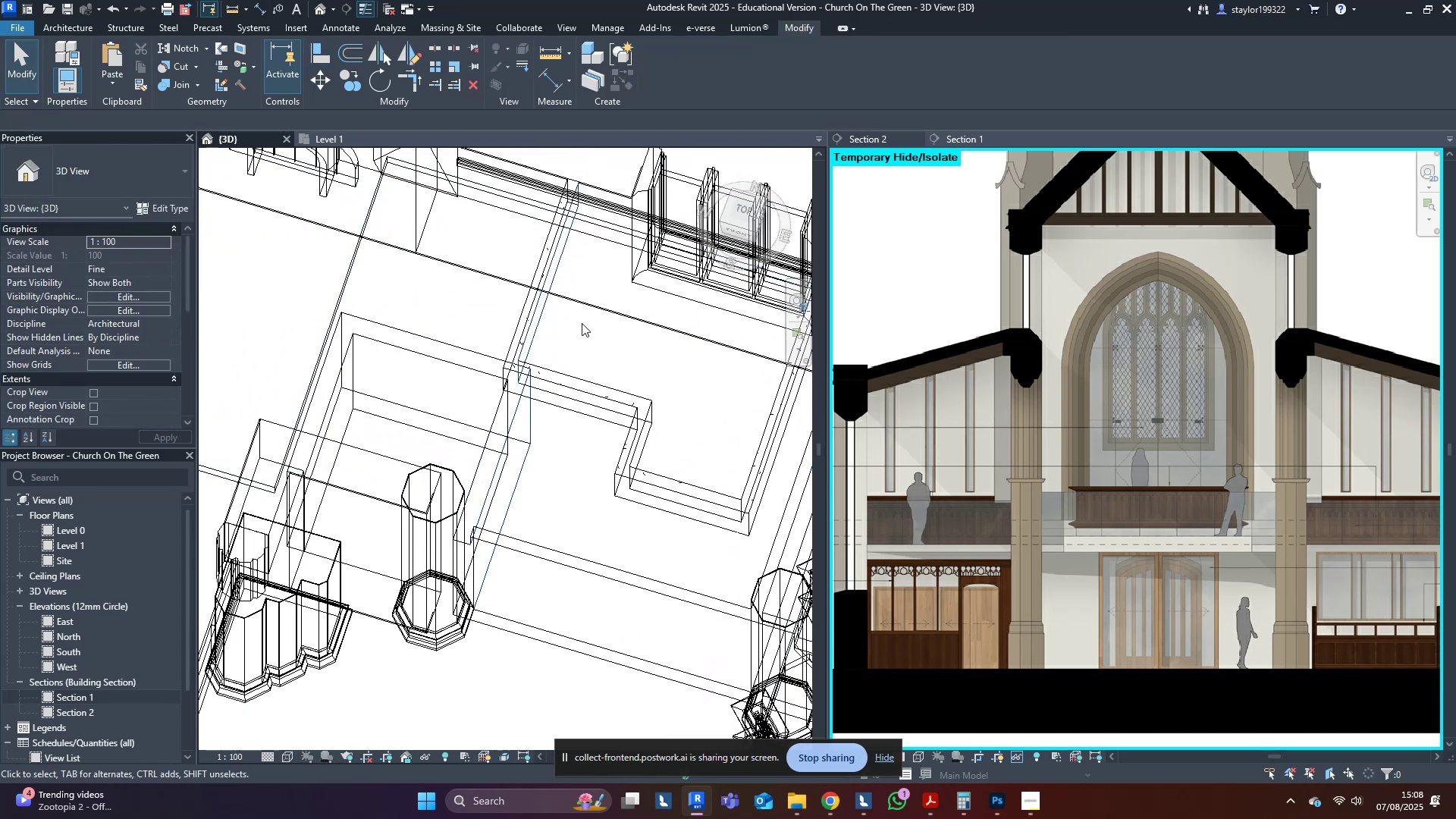 
left_click([583, 323])
 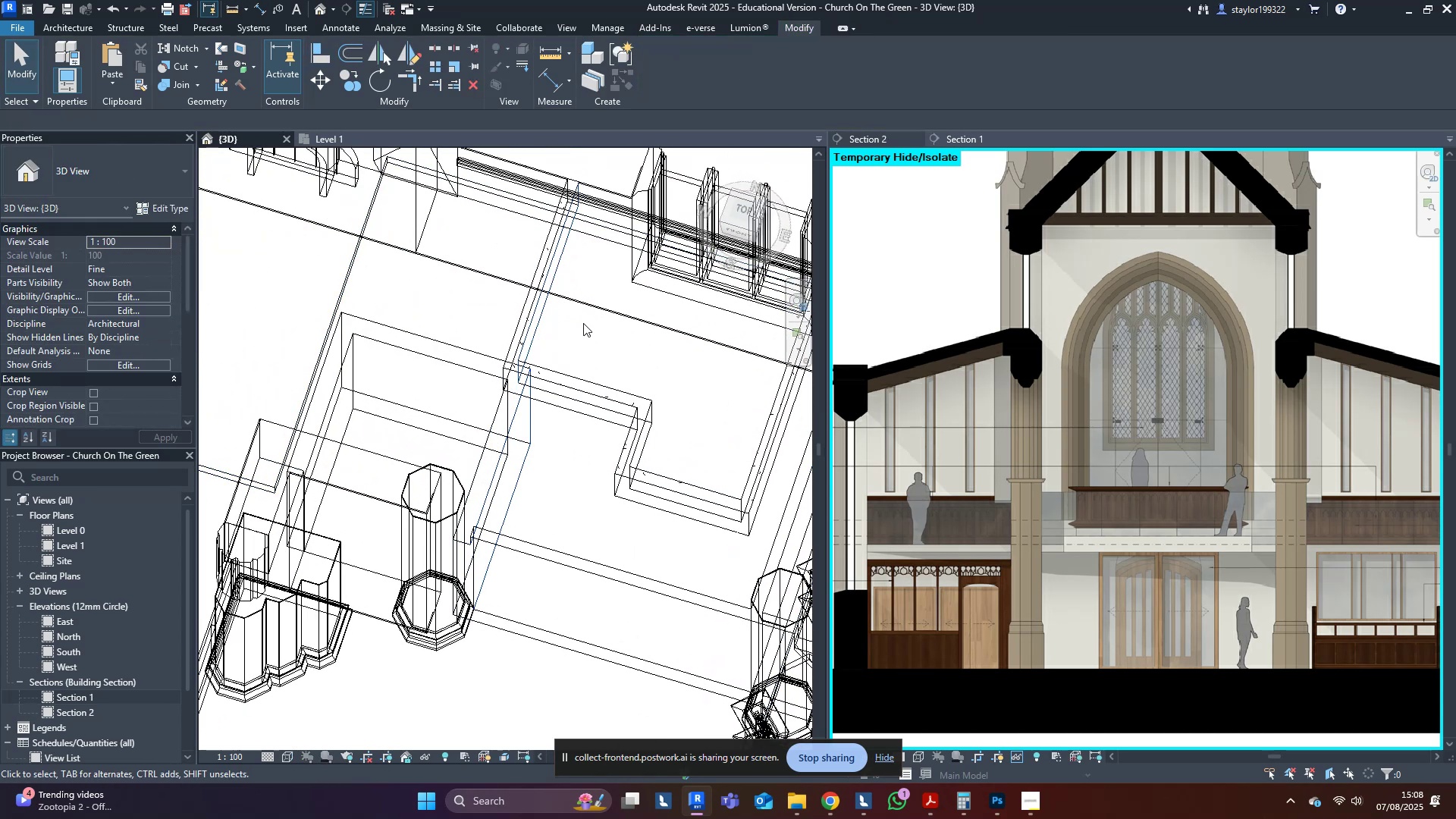 
key(Escape)
 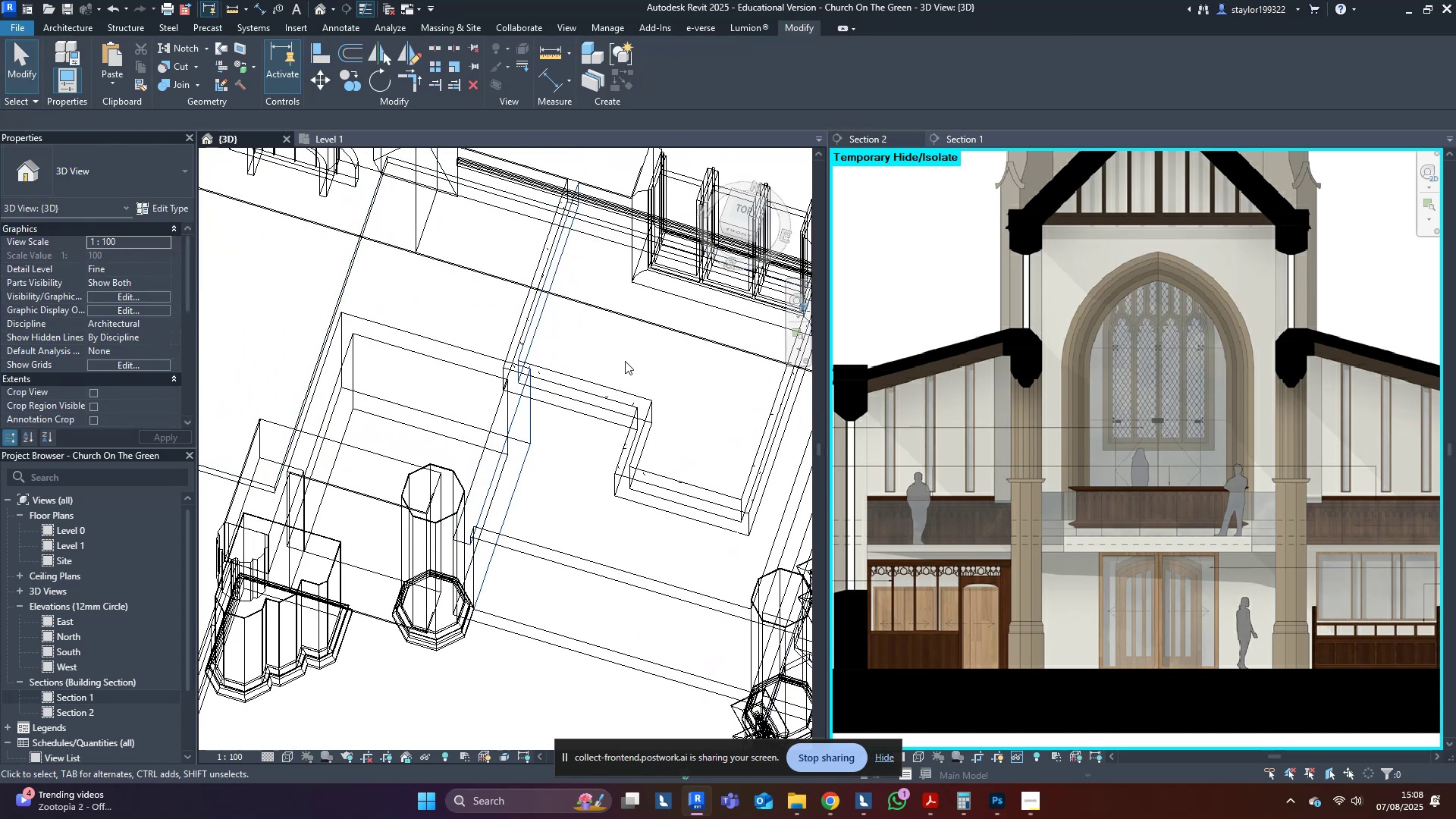 
key(Escape)
 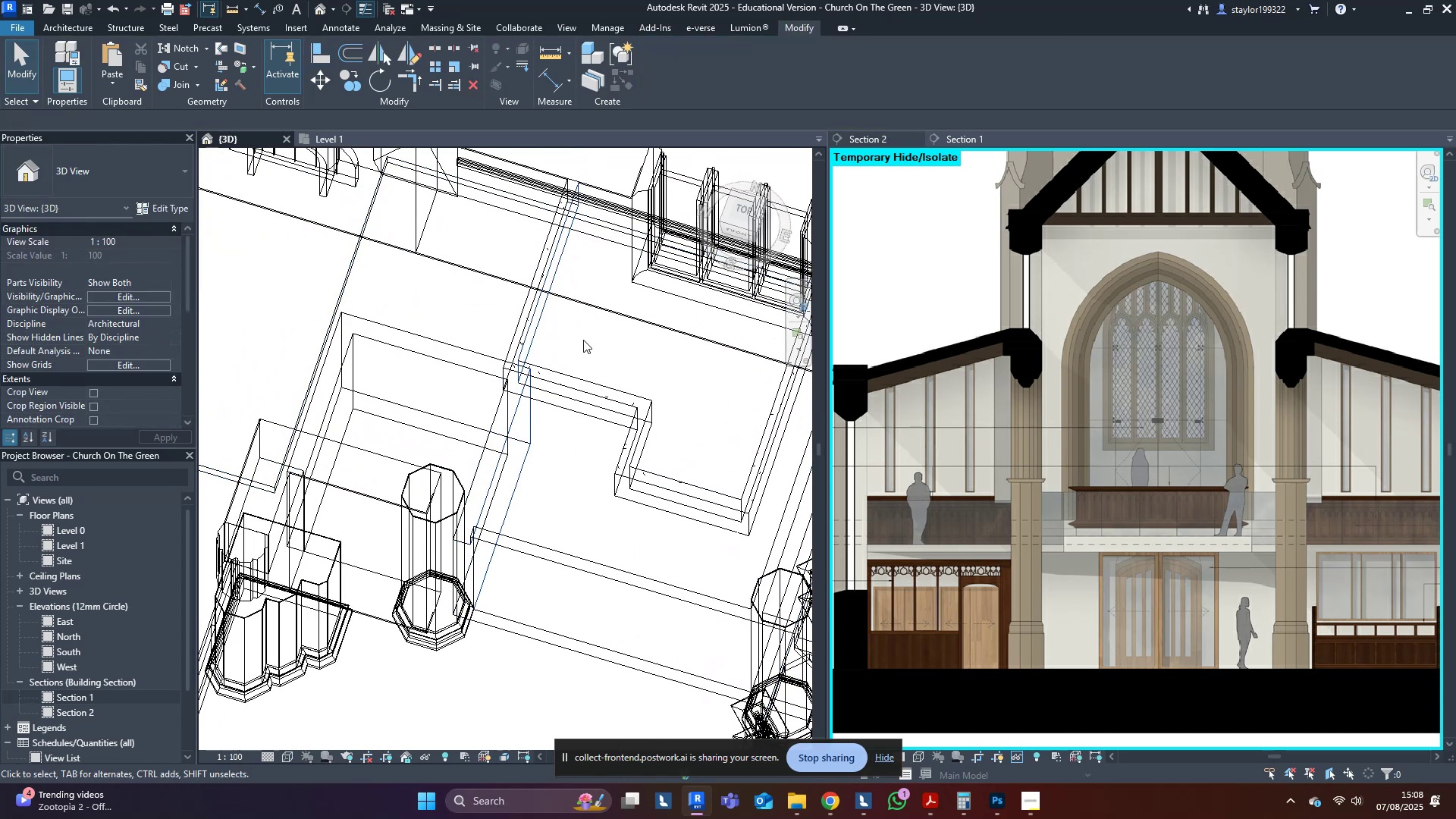 
double_click([583, 340])
 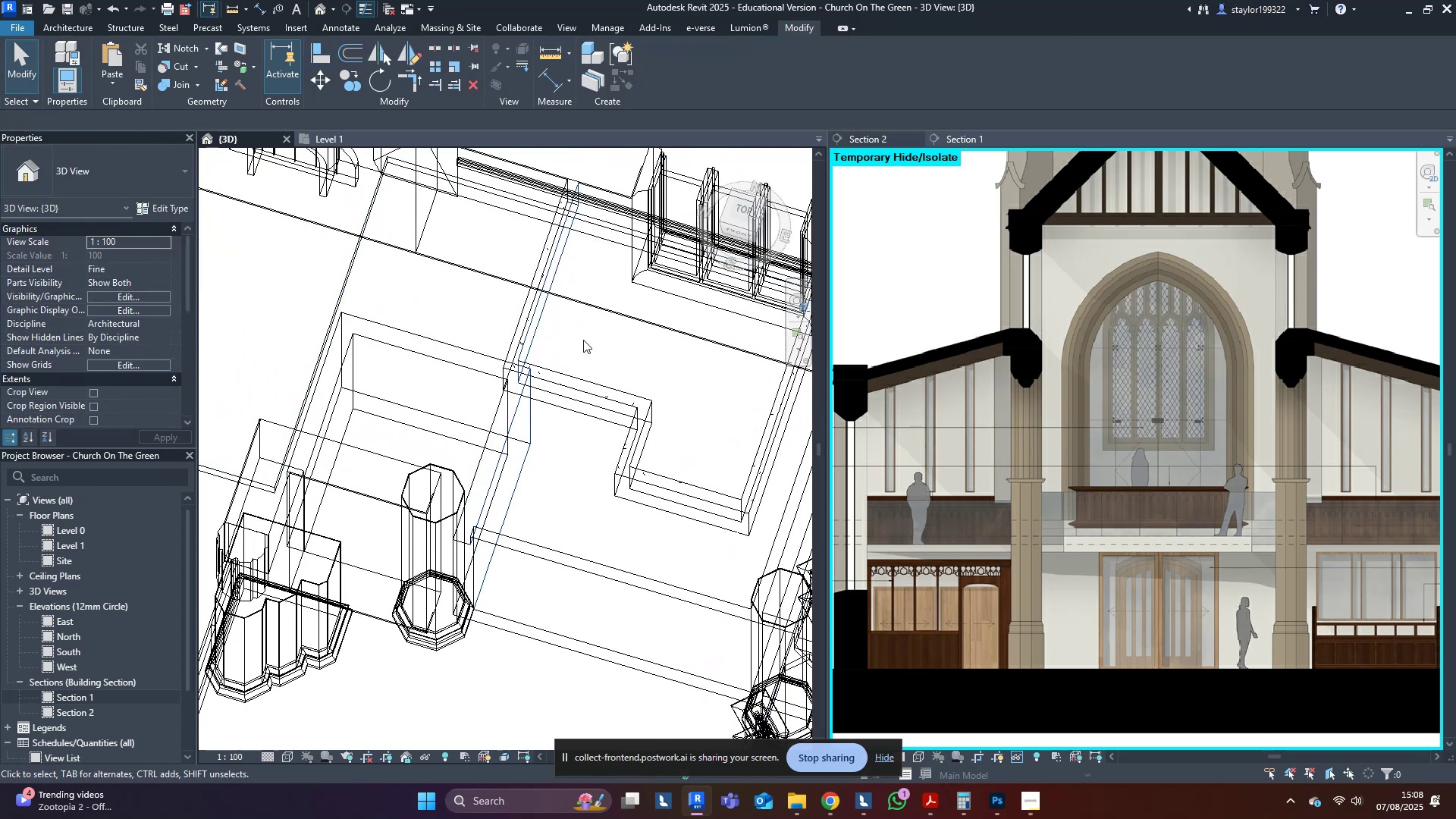 
type(sd)
key(Escape)
 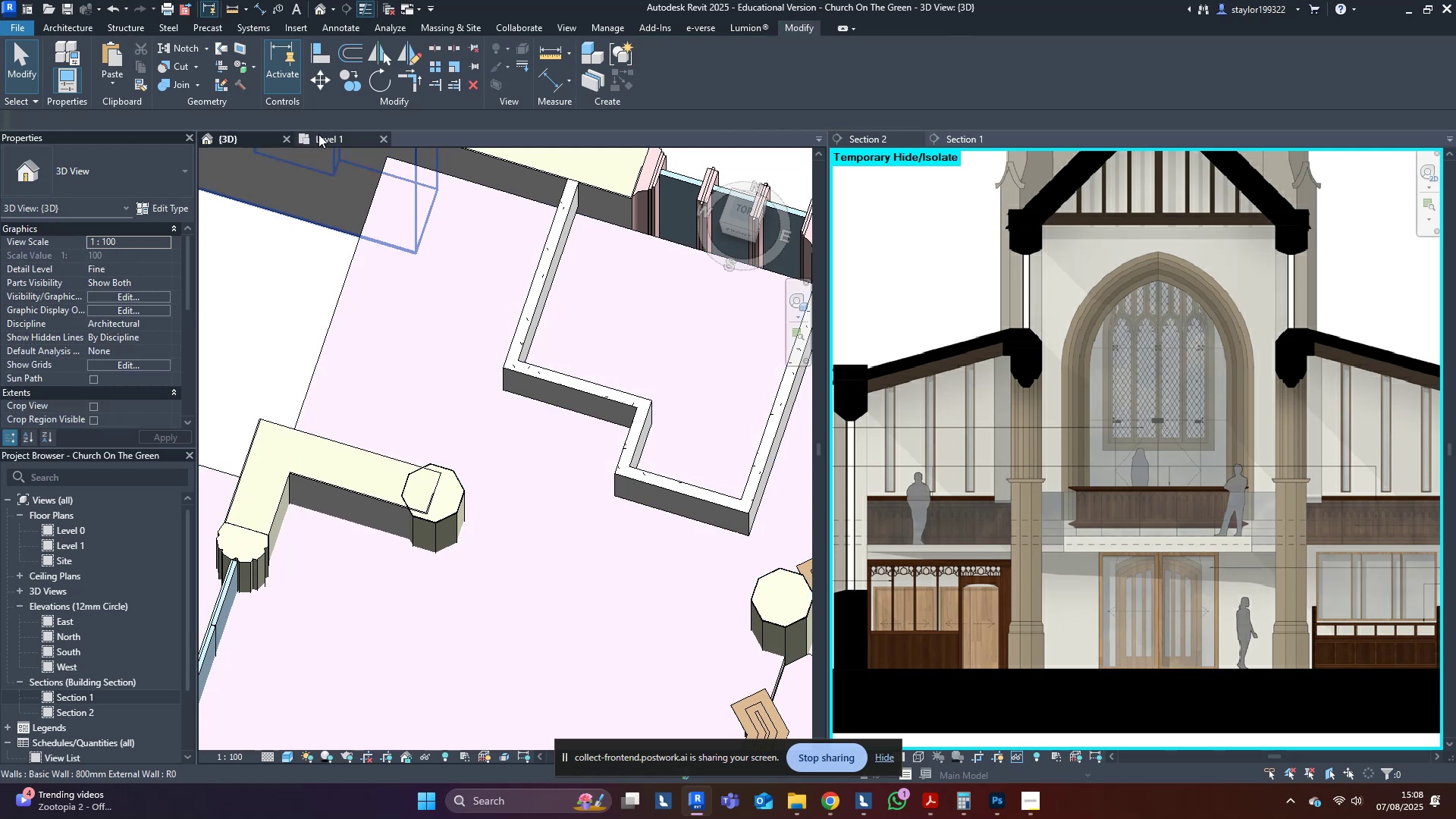 
left_click([318, 134])
 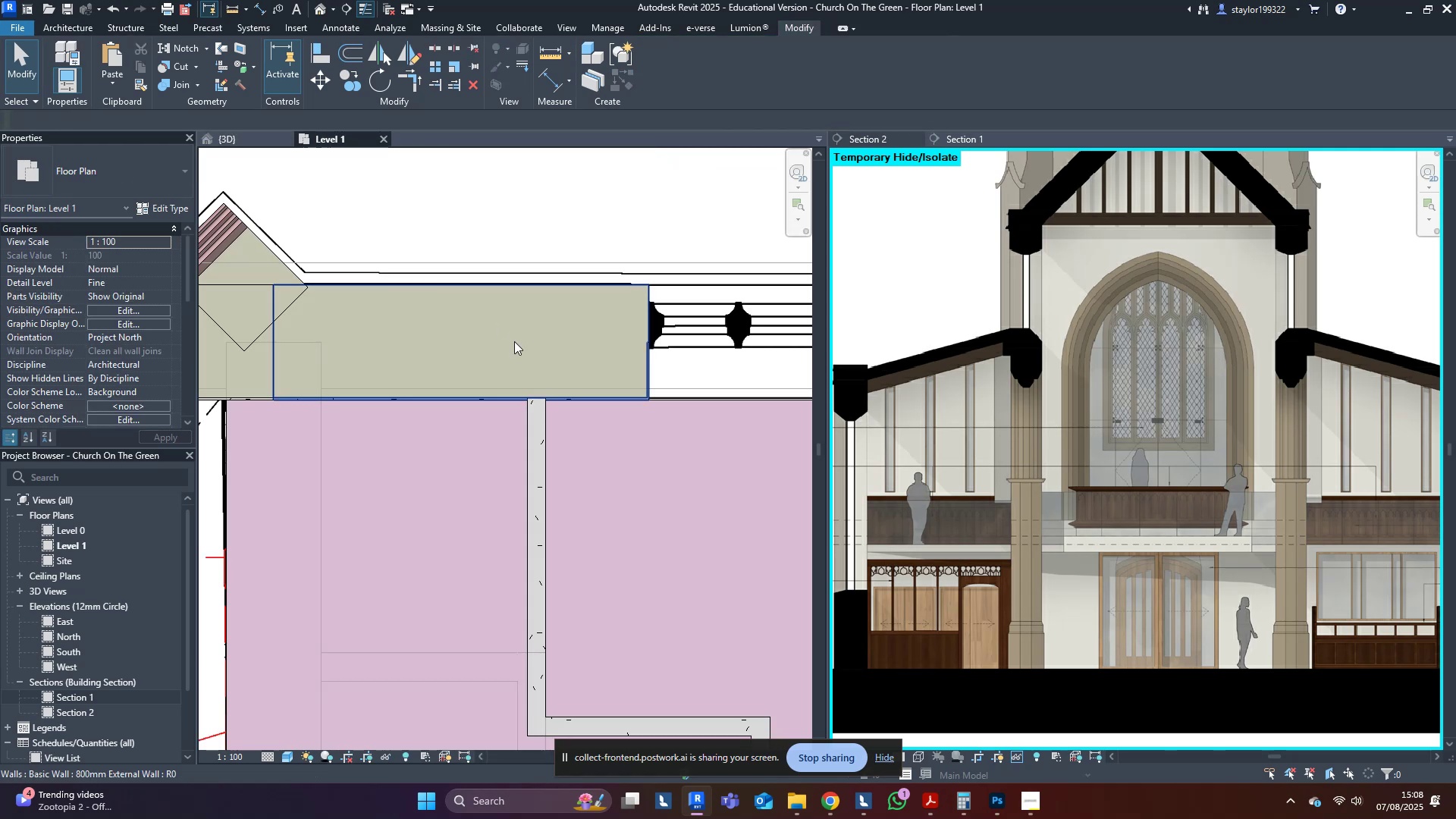 
type(wf)
 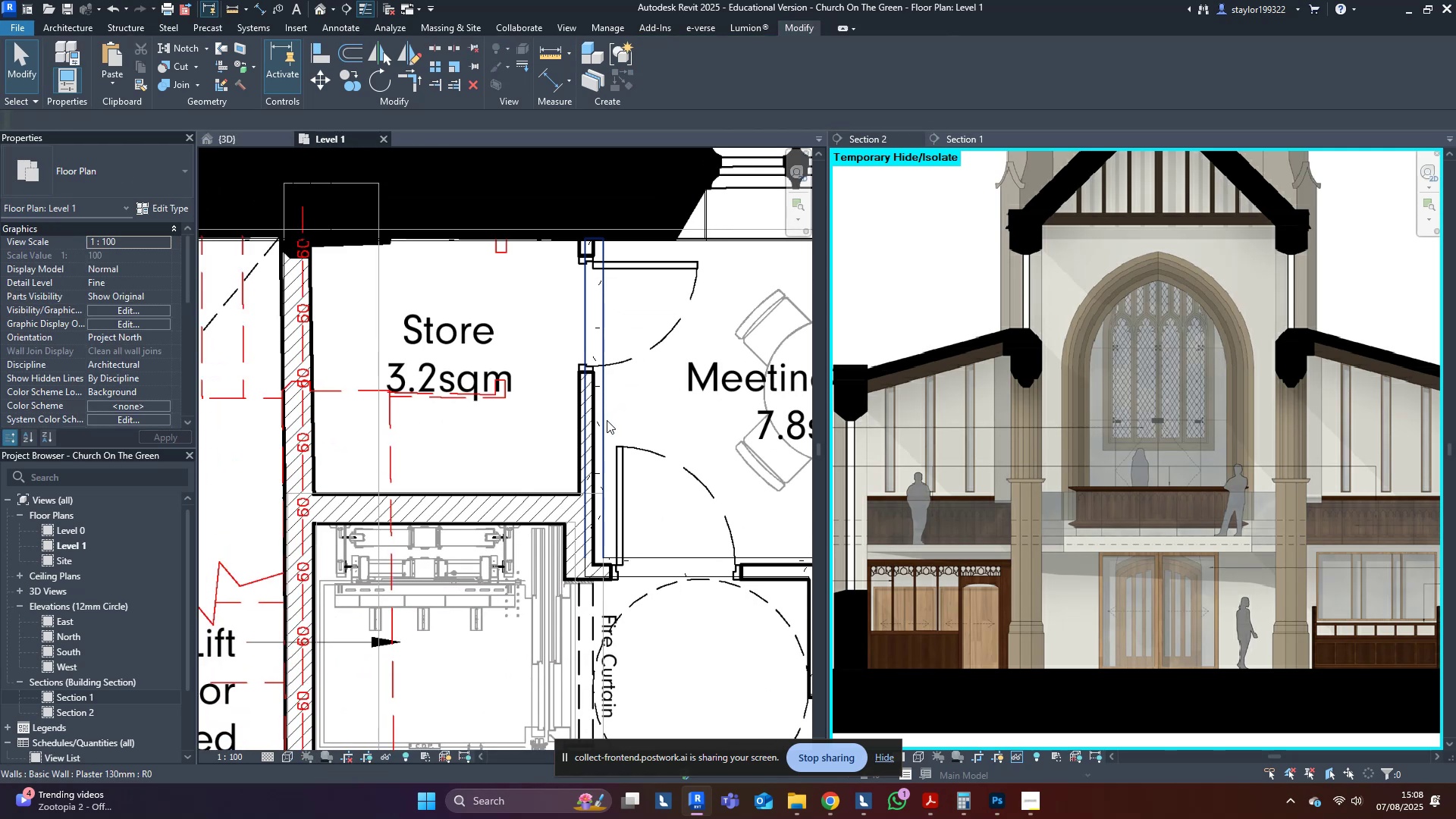 
left_click([596, 431])
 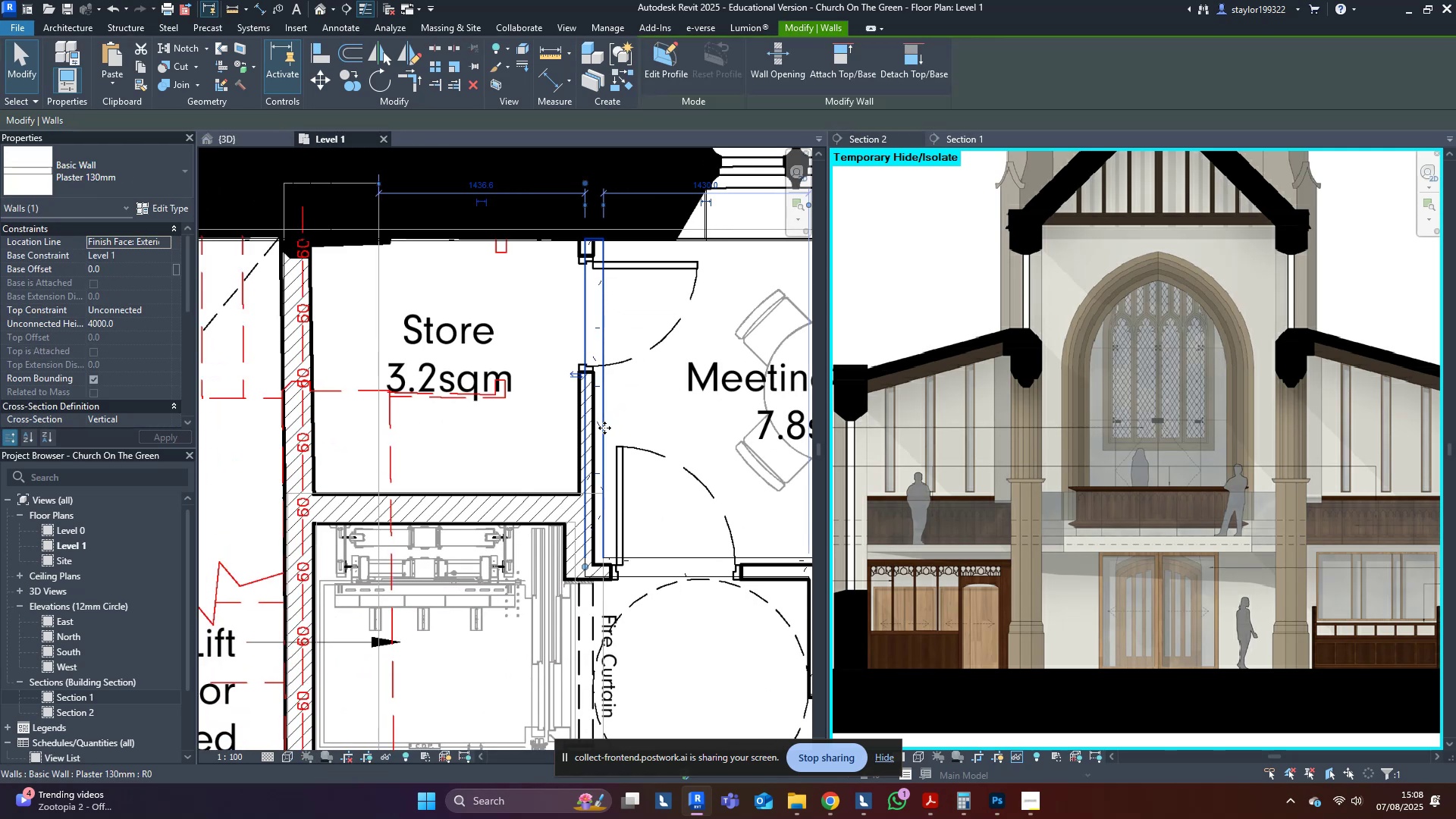 
type(sdwfsd)
 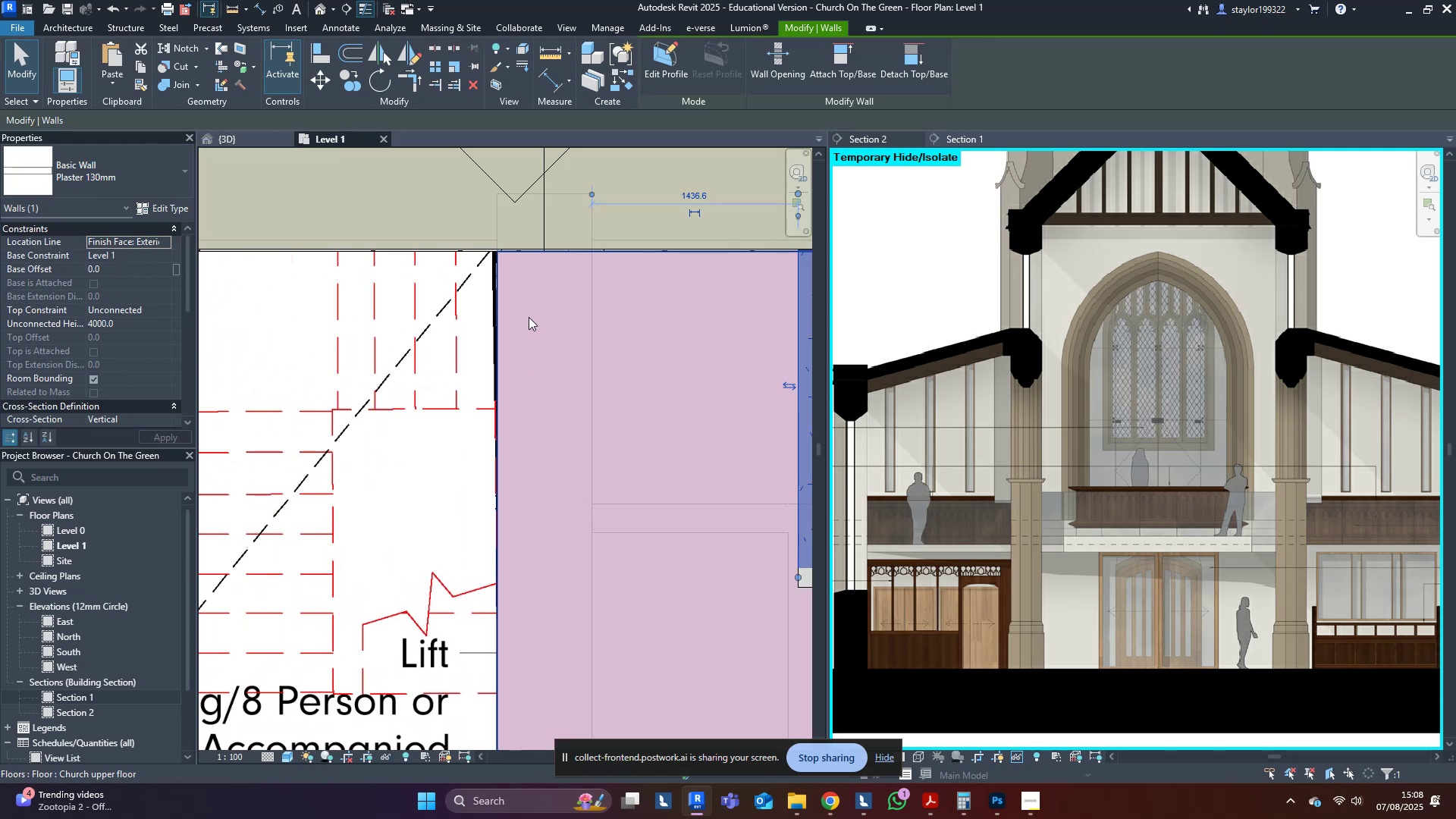 
left_click([529, 317])
 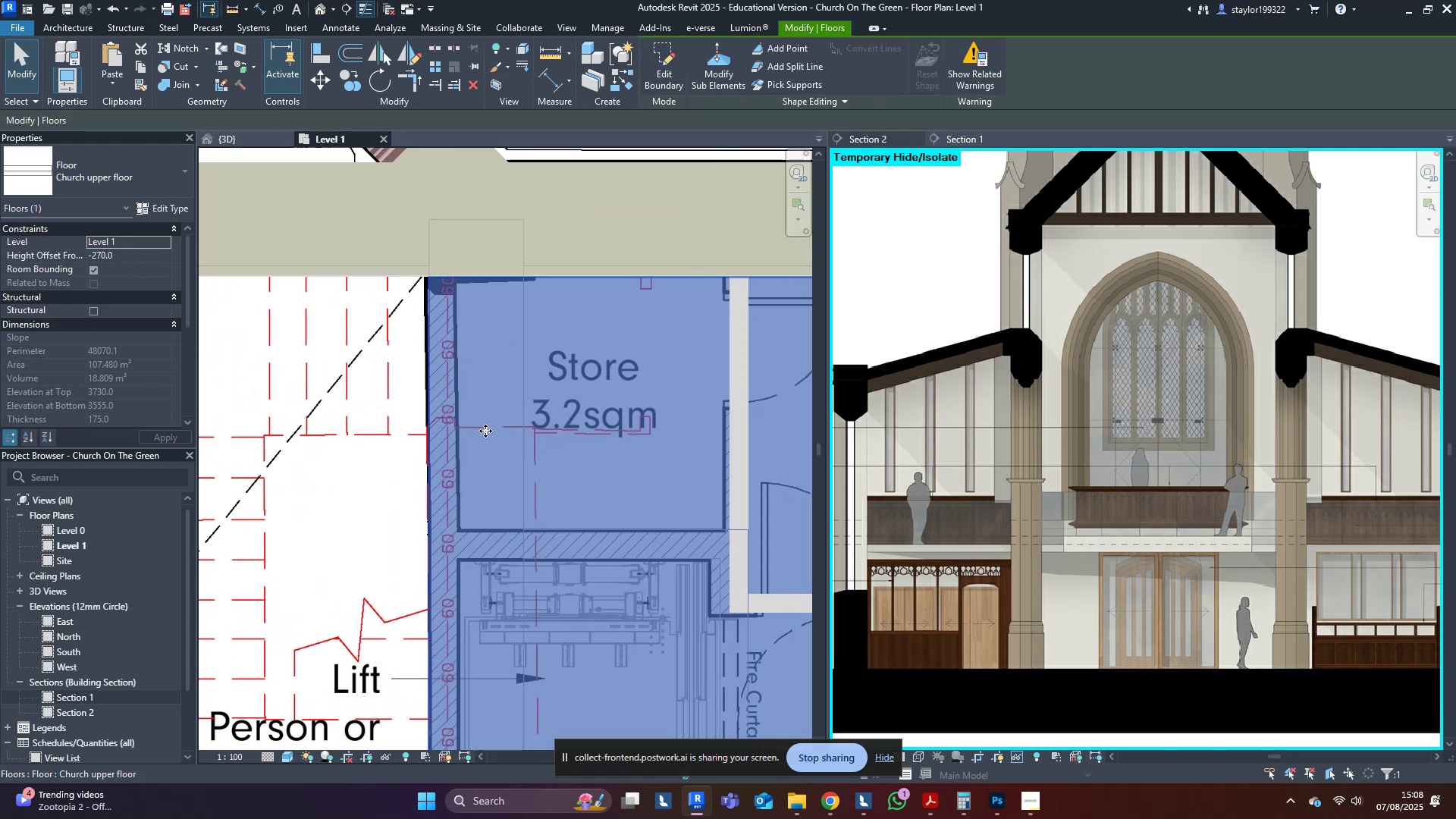 
type(hh)
key(Escape)
 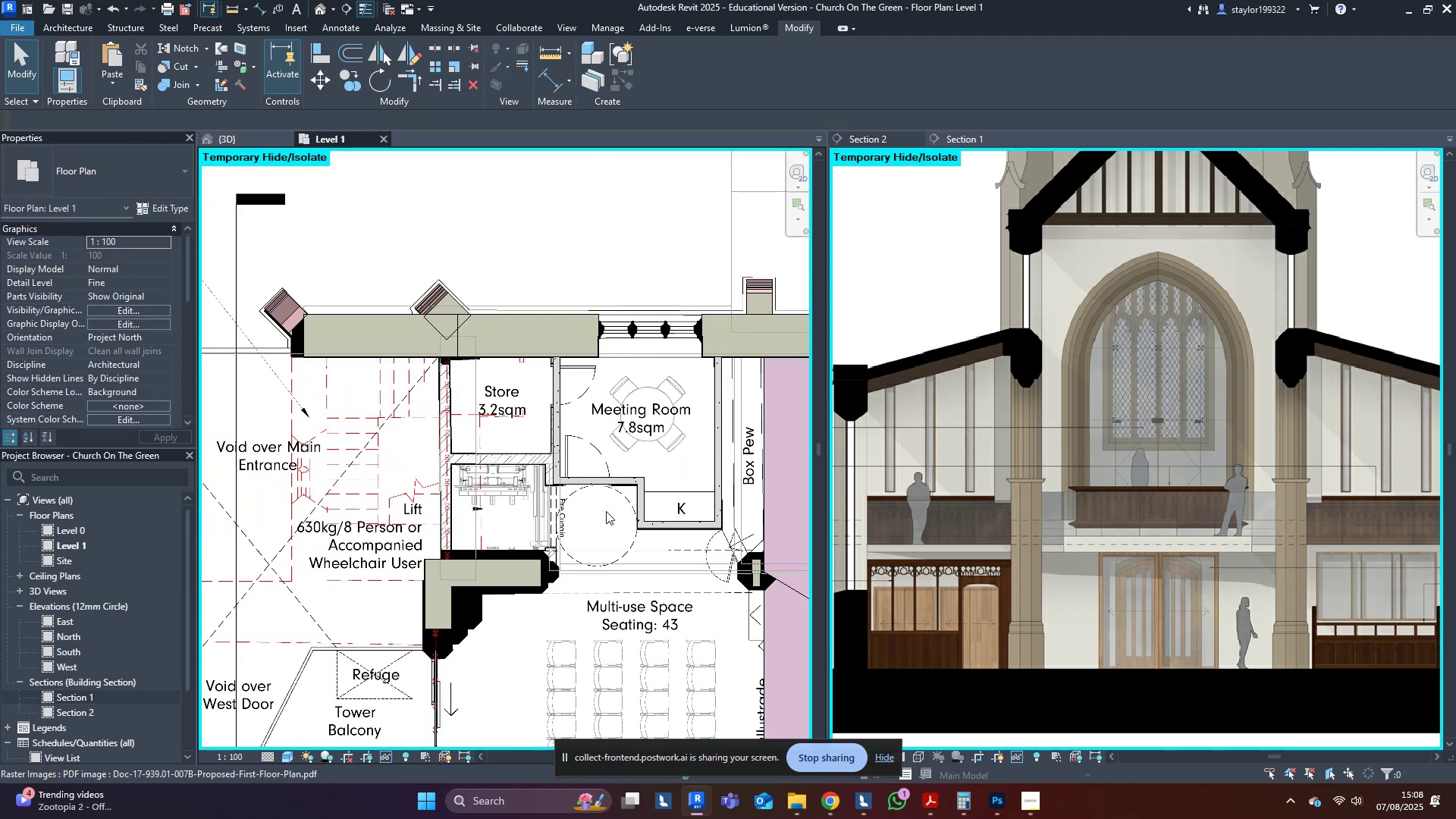 
scroll: coordinate [448, 406], scroll_direction: down, amount: 7.0
 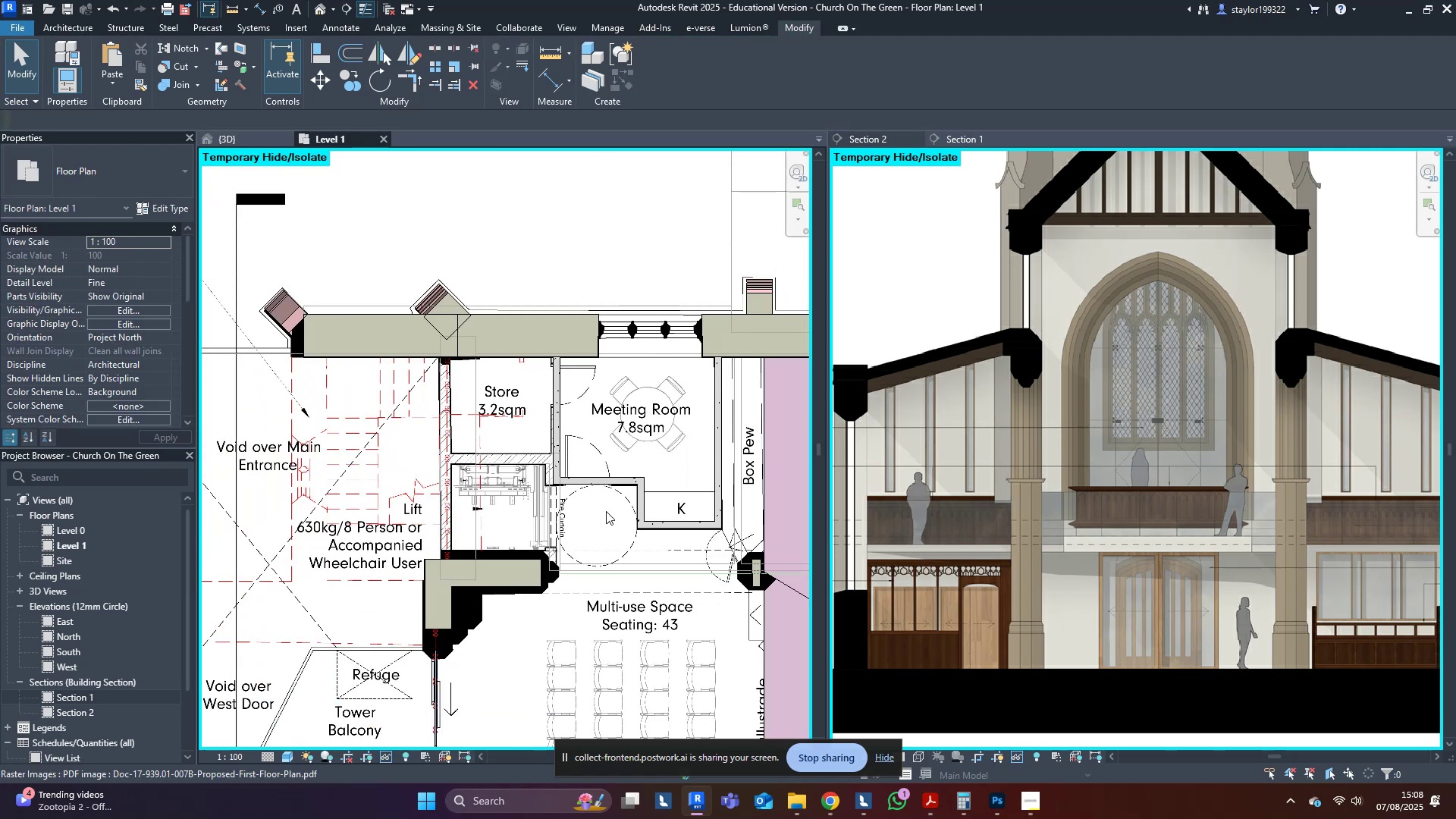 
key(Control+ControlLeft)
 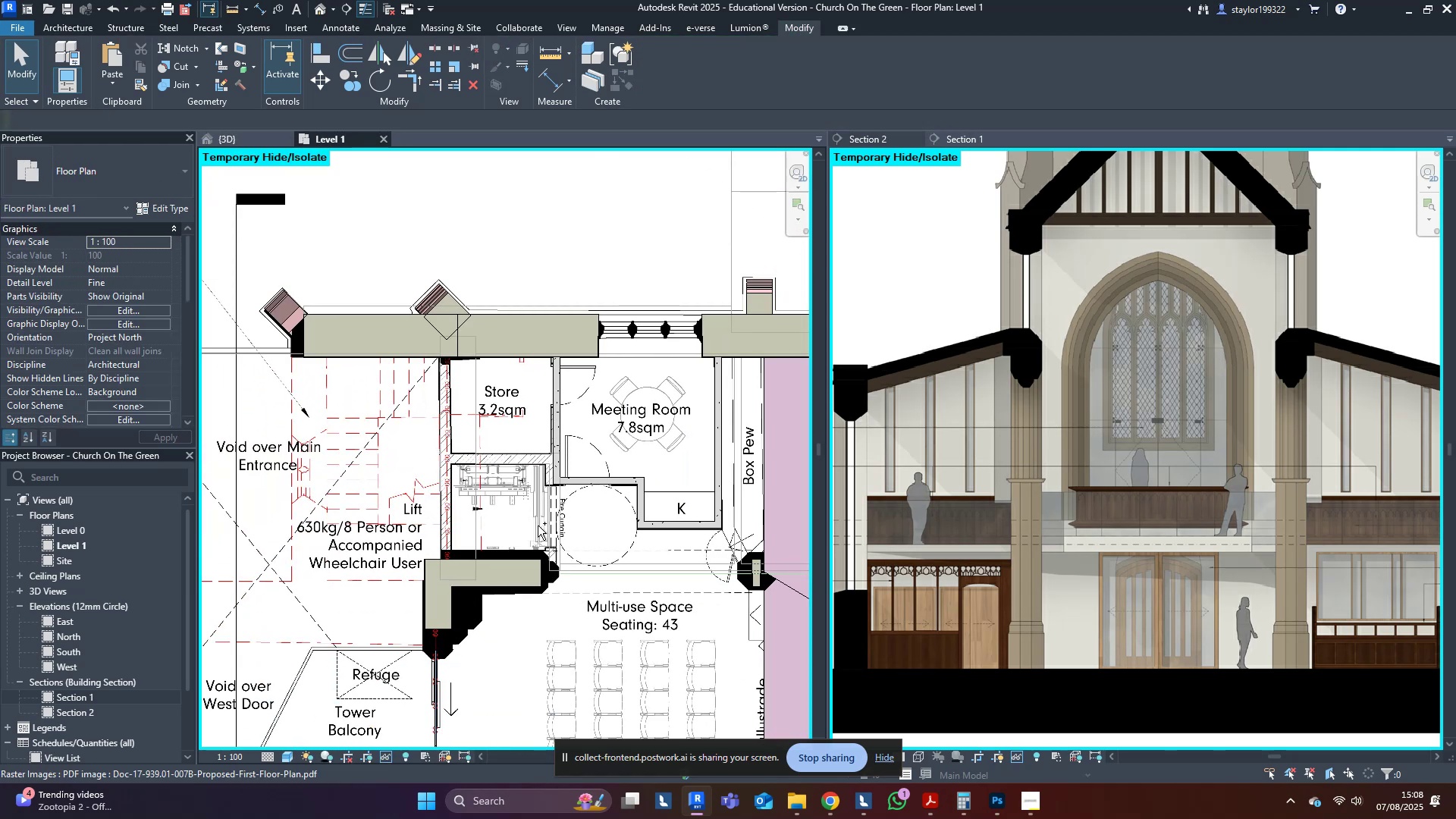 
scroll: coordinate [518, 472], scroll_direction: up, amount: 8.0
 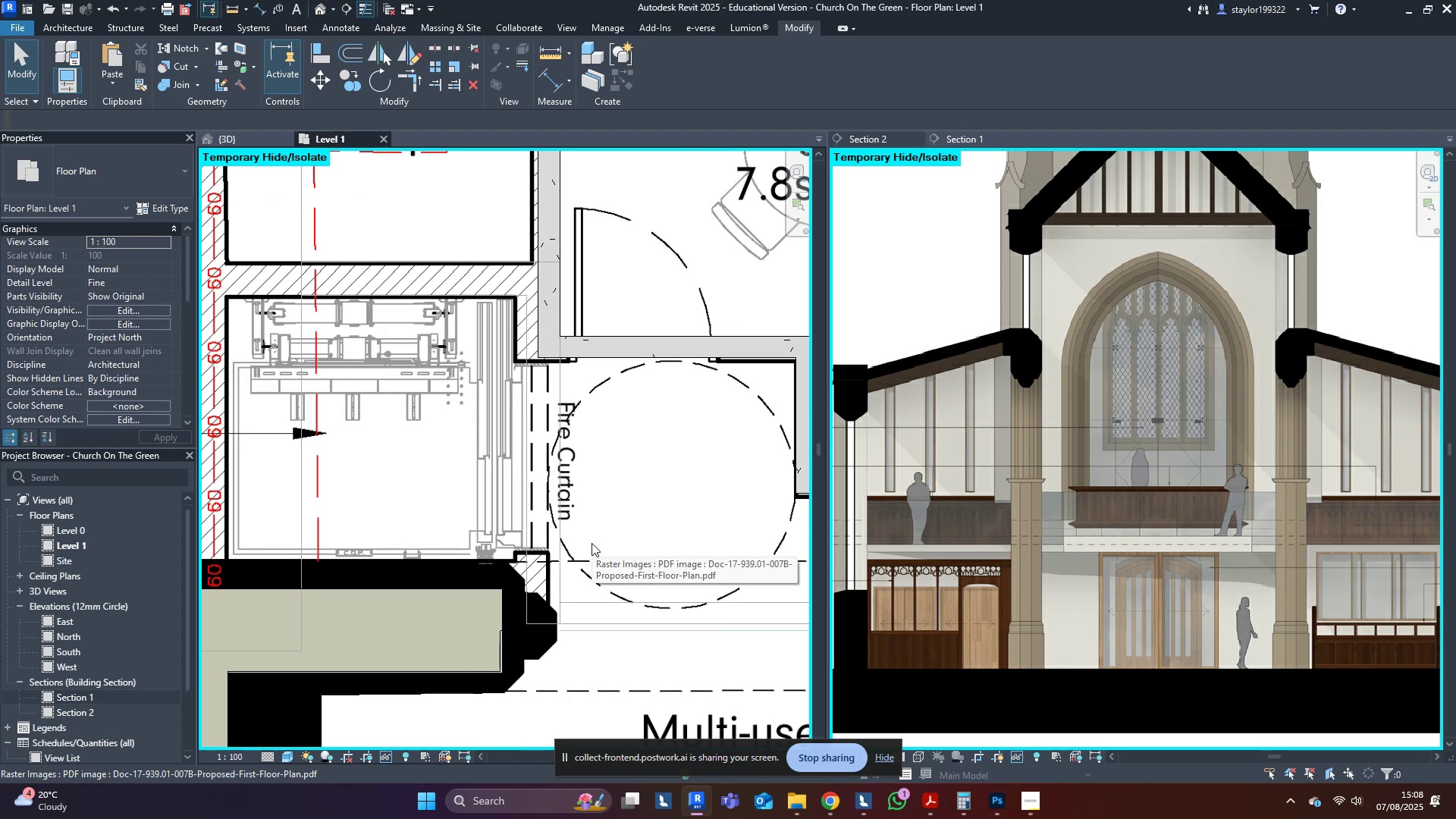 
key(Control+Z)
 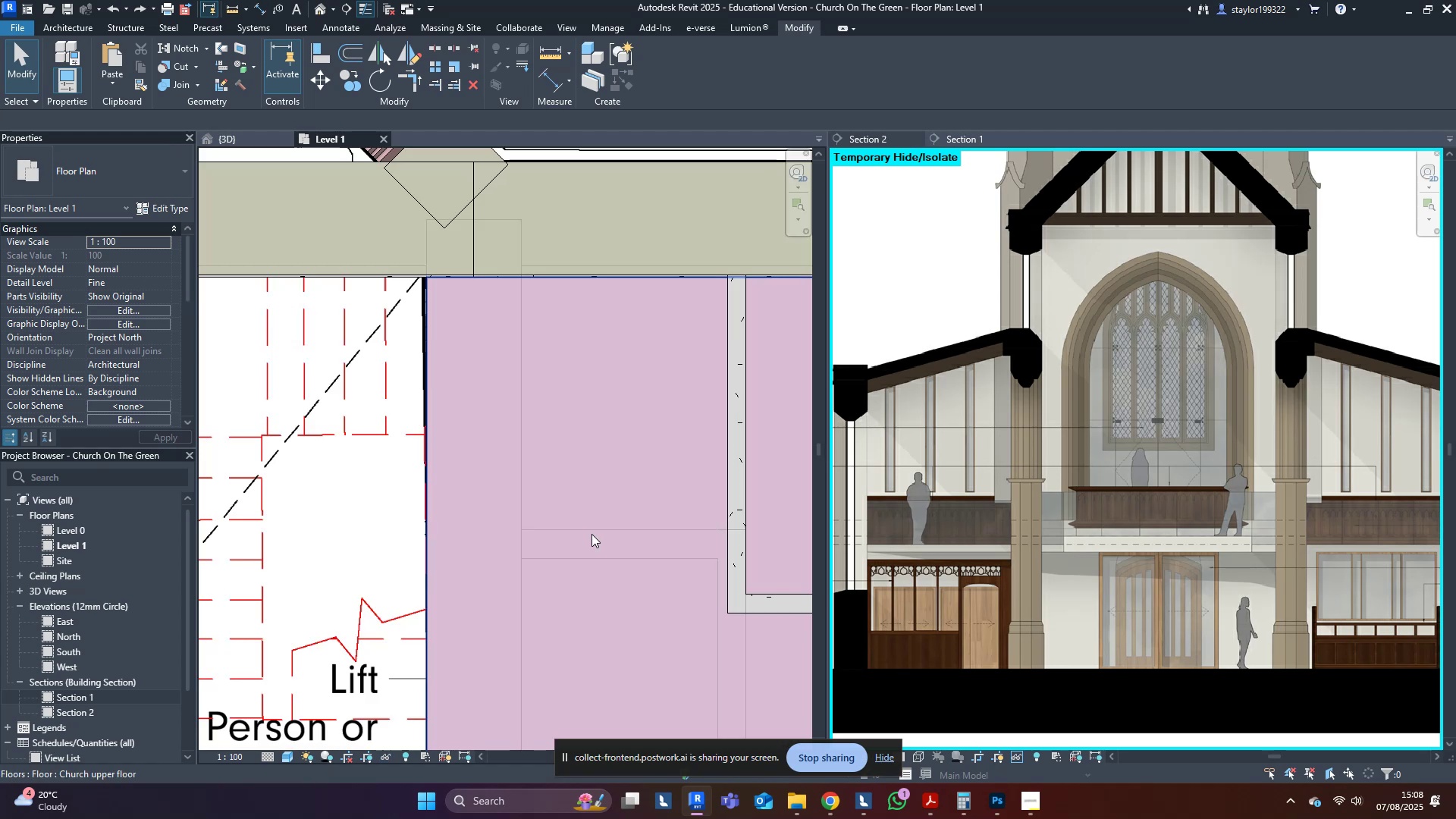 
scroll: coordinate [595, 533], scroll_direction: down, amount: 3.0
 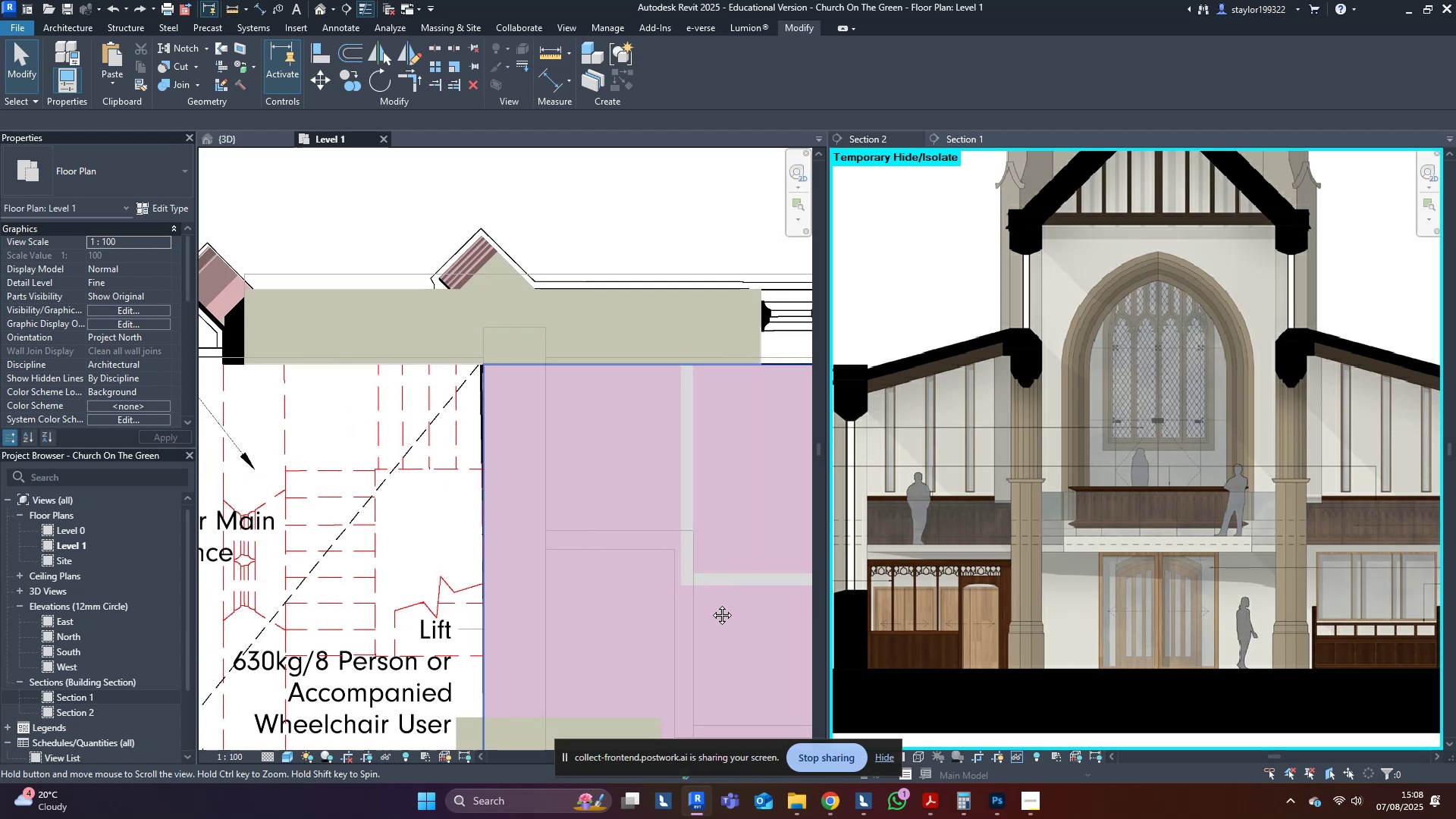 
middle_click([595, 533])
 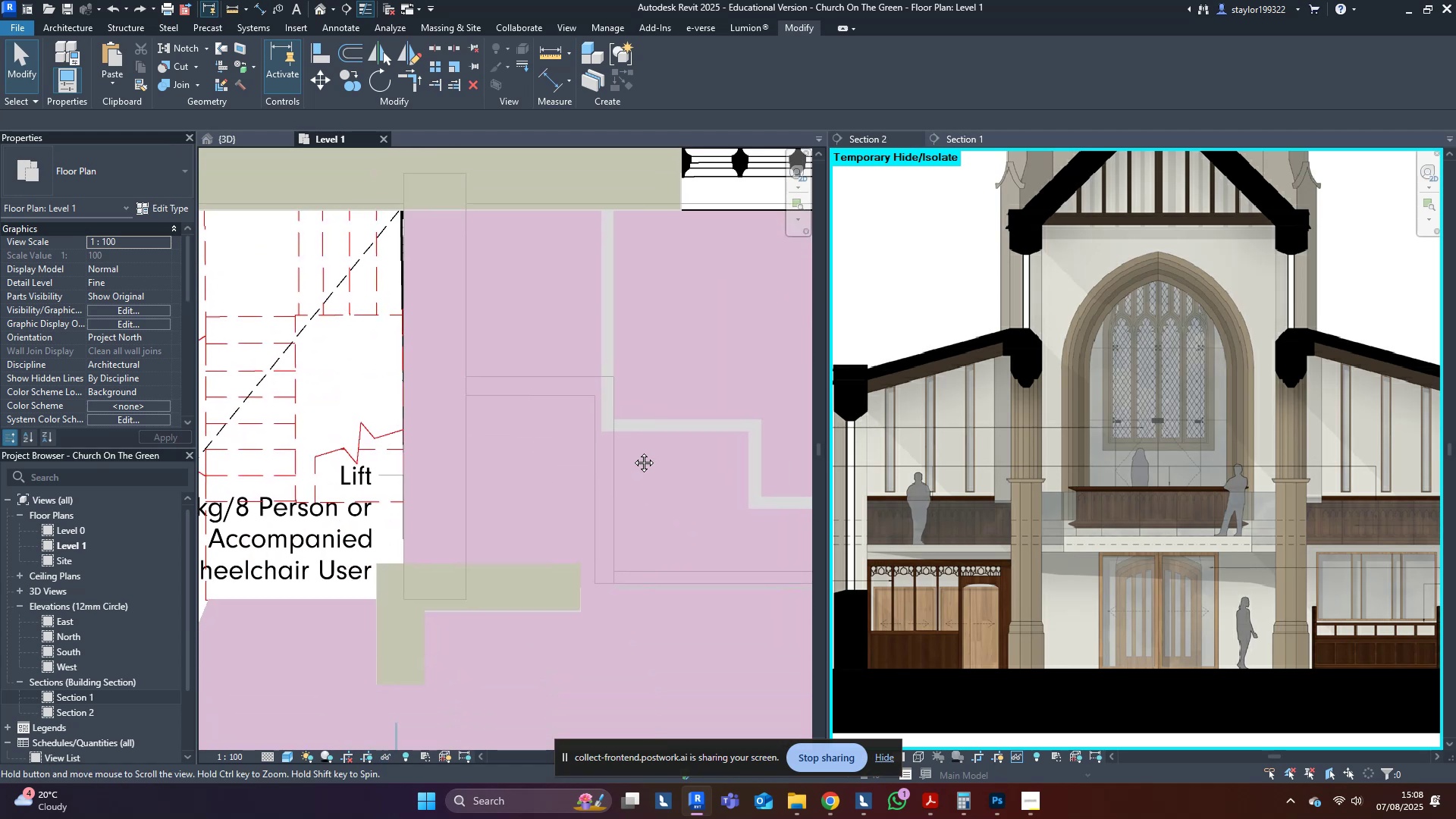 
type(wfsdwfsd)
 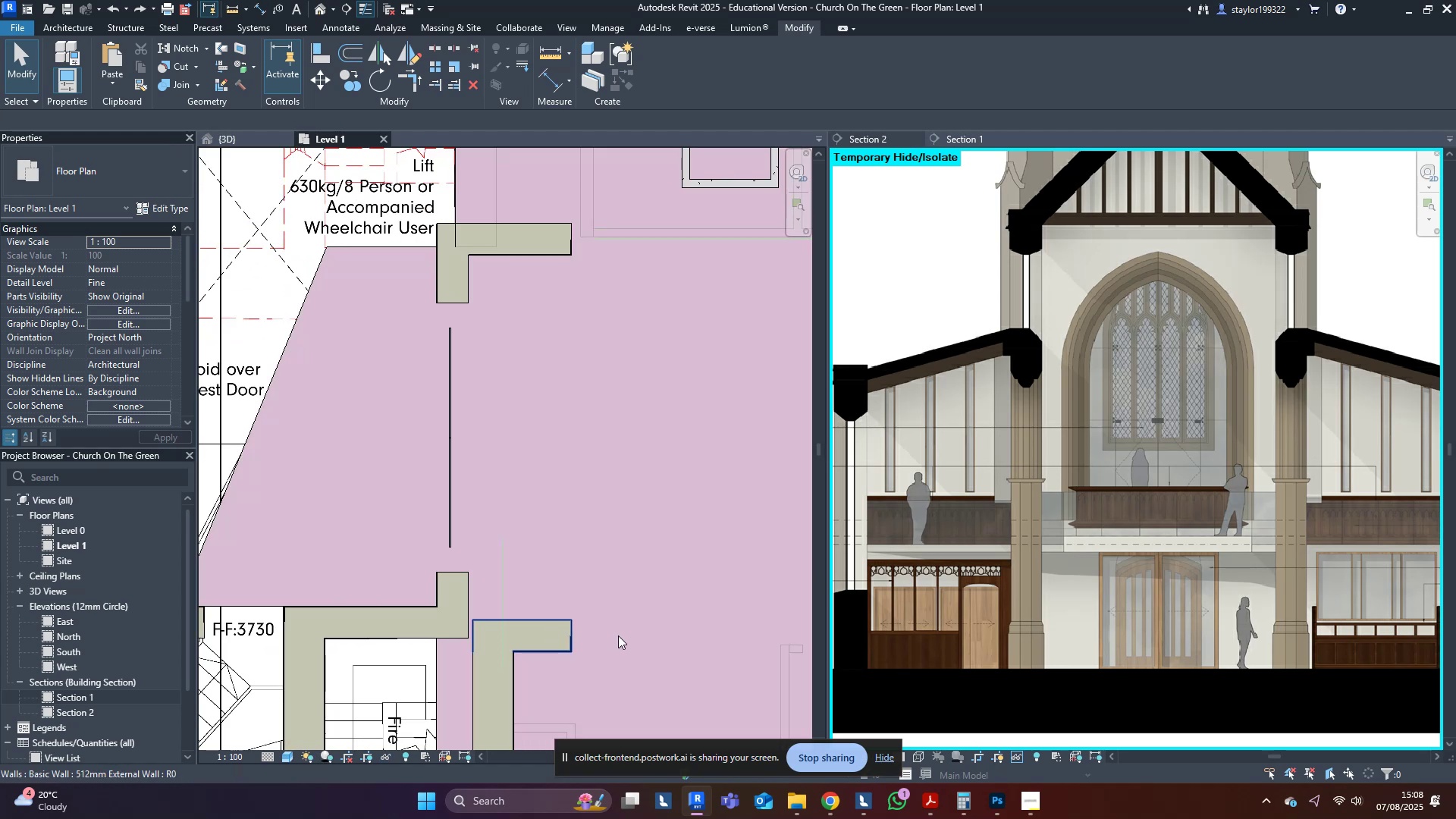 
scroll: coordinate [575, 243], scroll_direction: down, amount: 3.0
 